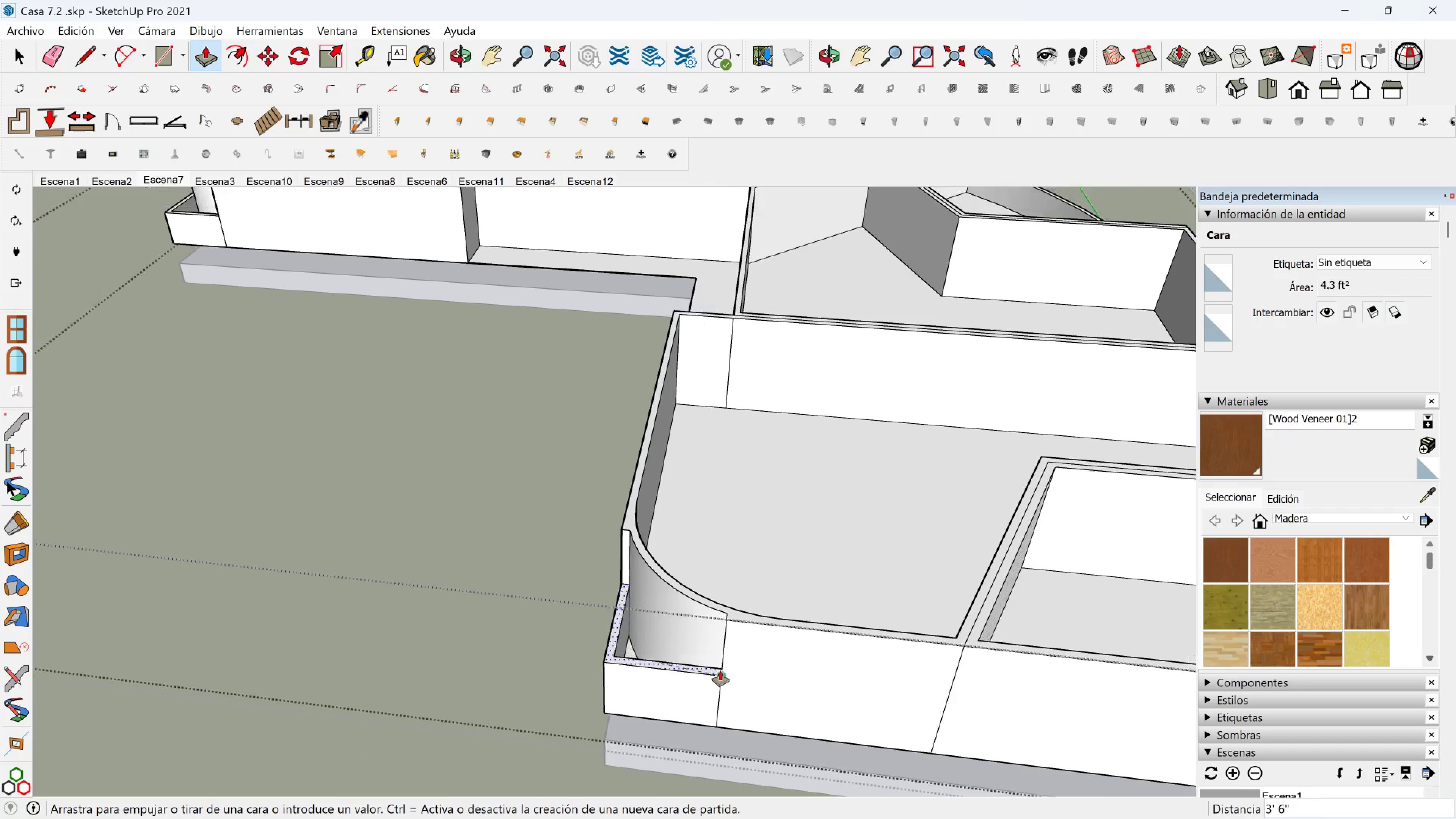 
hold_key(key=ShiftLeft, duration=0.91)
 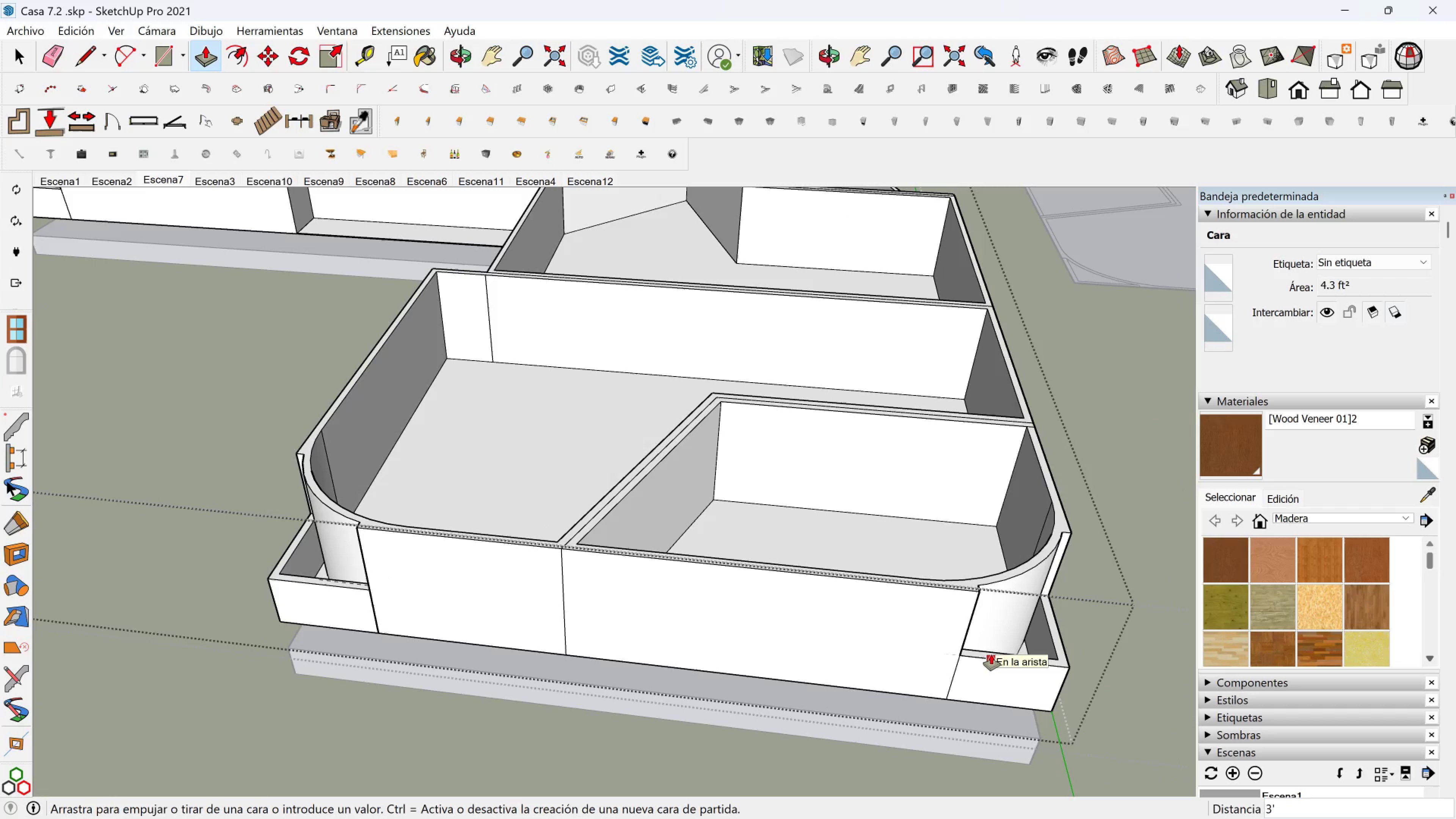 
left_click([991, 654])
 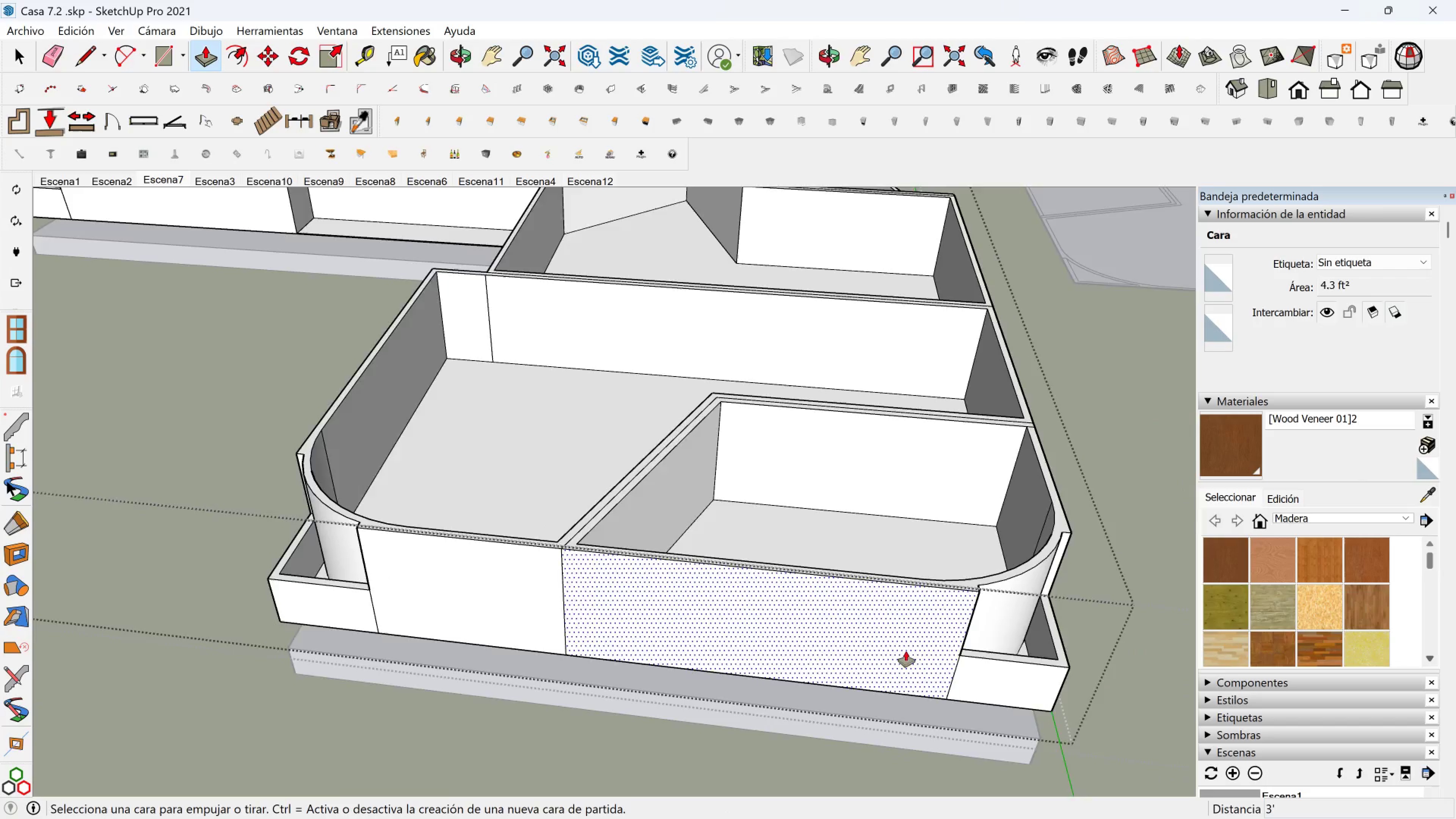 
scroll: coordinate [767, 603], scroll_direction: down, amount: 3.0
 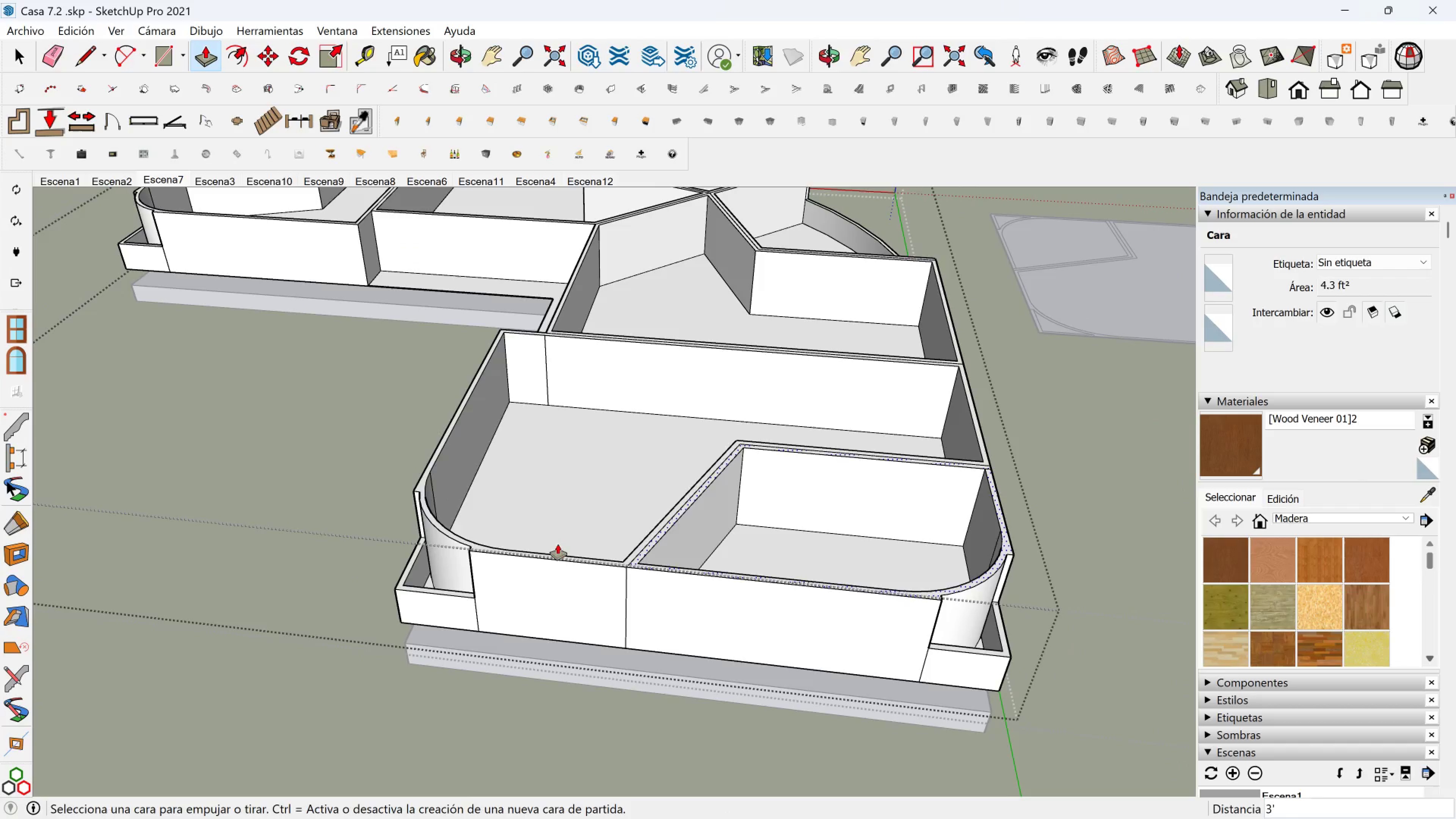 
hold_key(key=ShiftLeft, duration=0.46)
 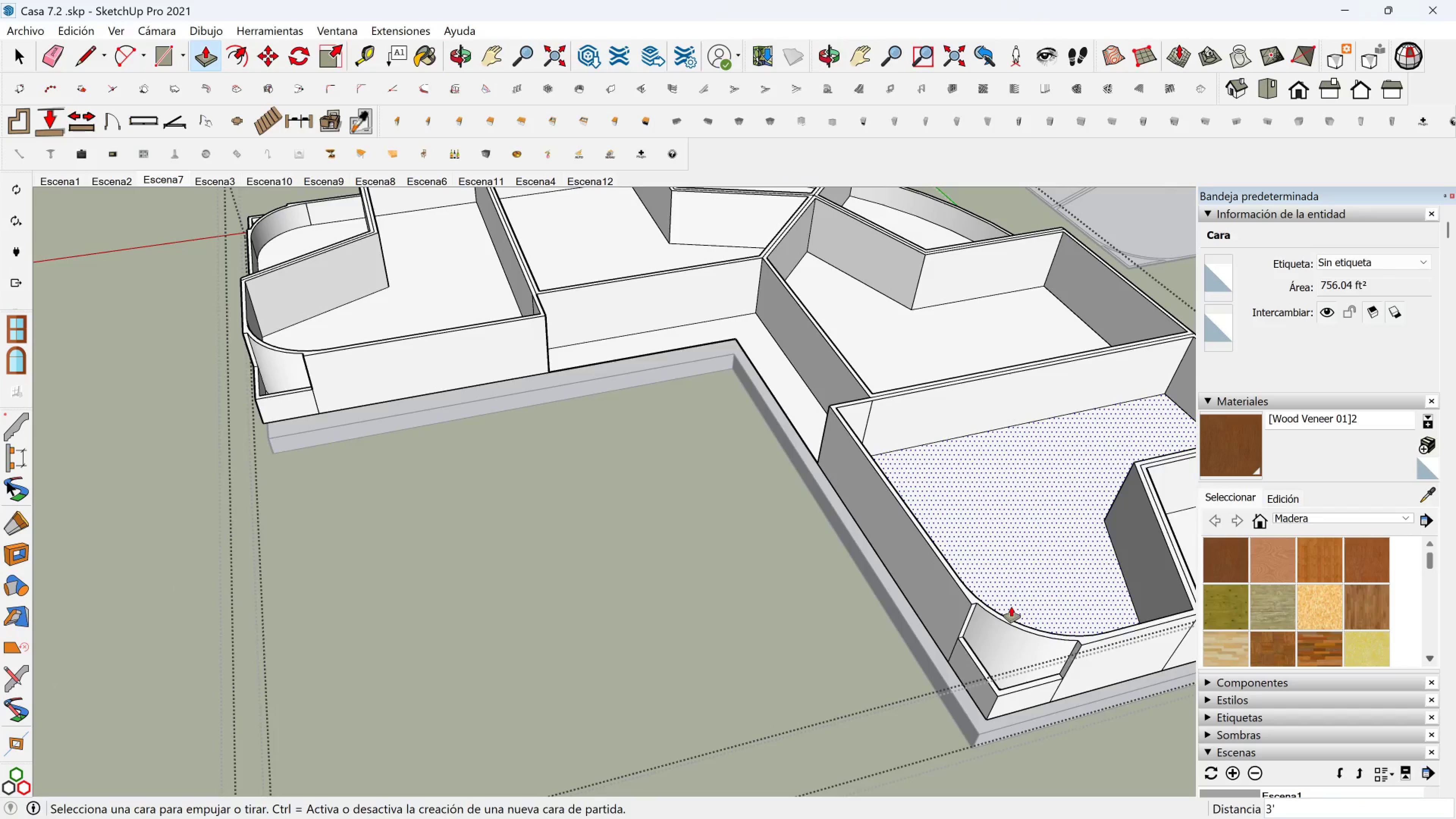 
key(Shift+ShiftLeft)
 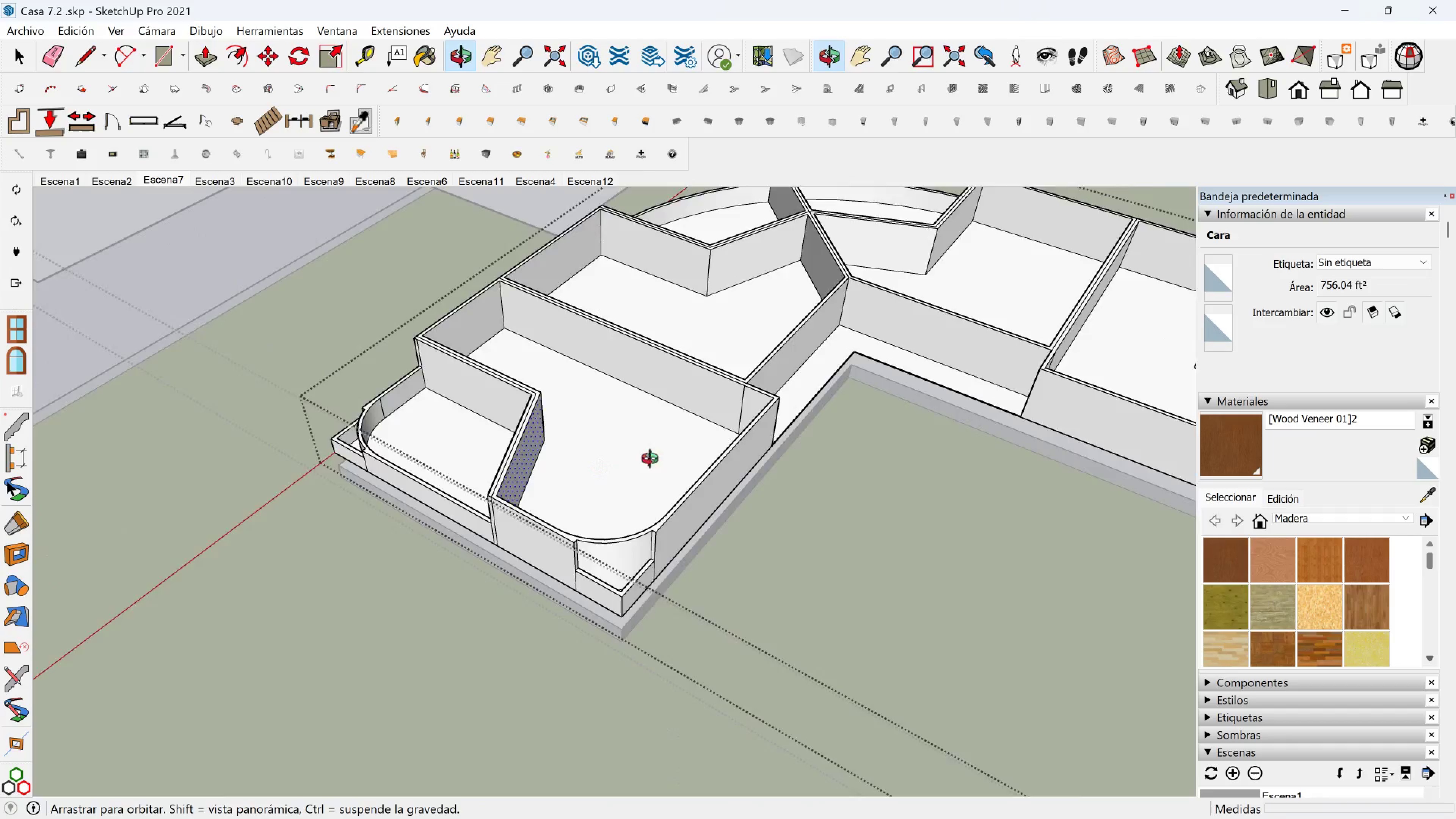 
scroll: coordinate [687, 451], scroll_direction: down, amount: 4.0
 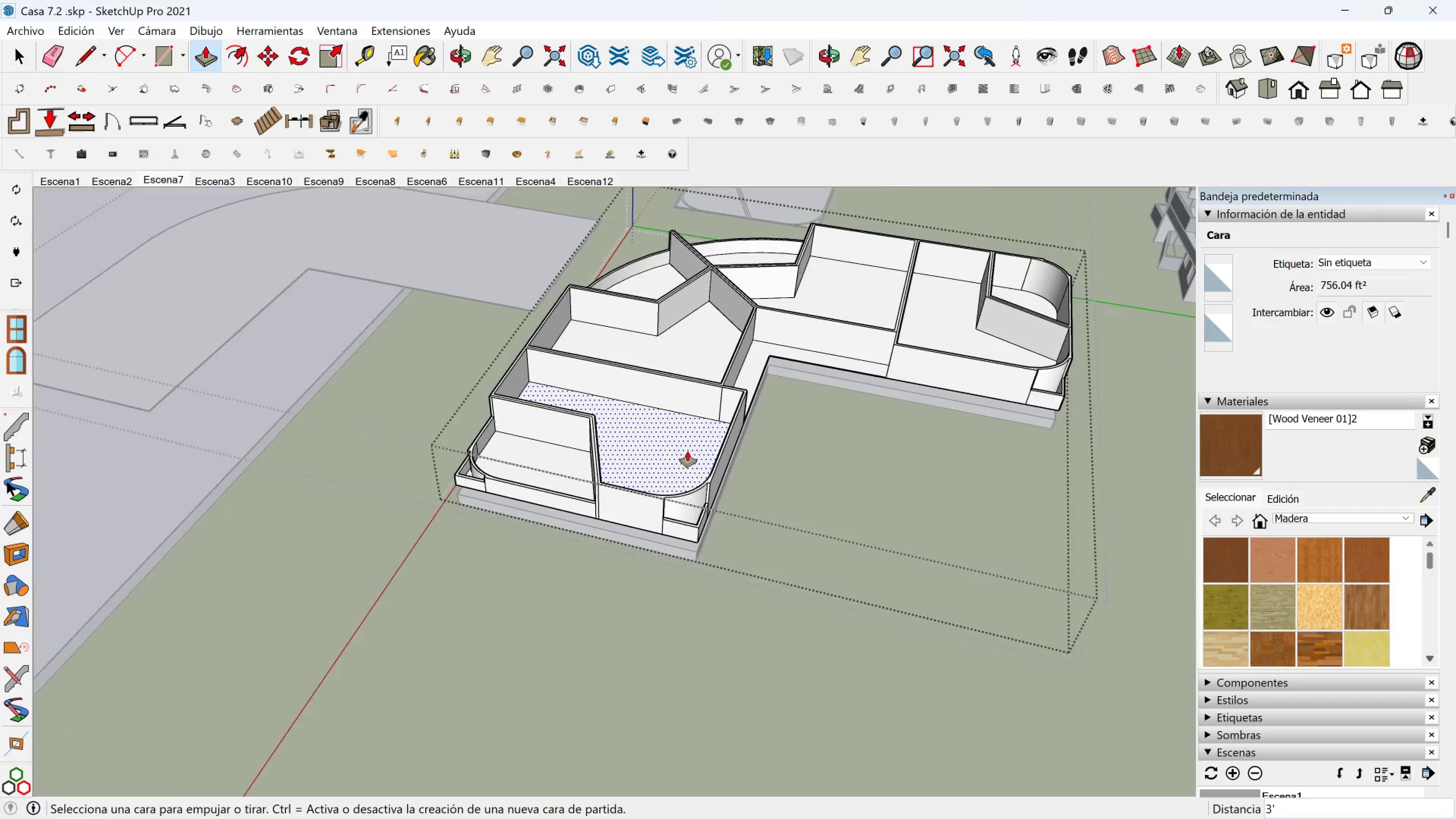 
key(Shift+ShiftLeft)
 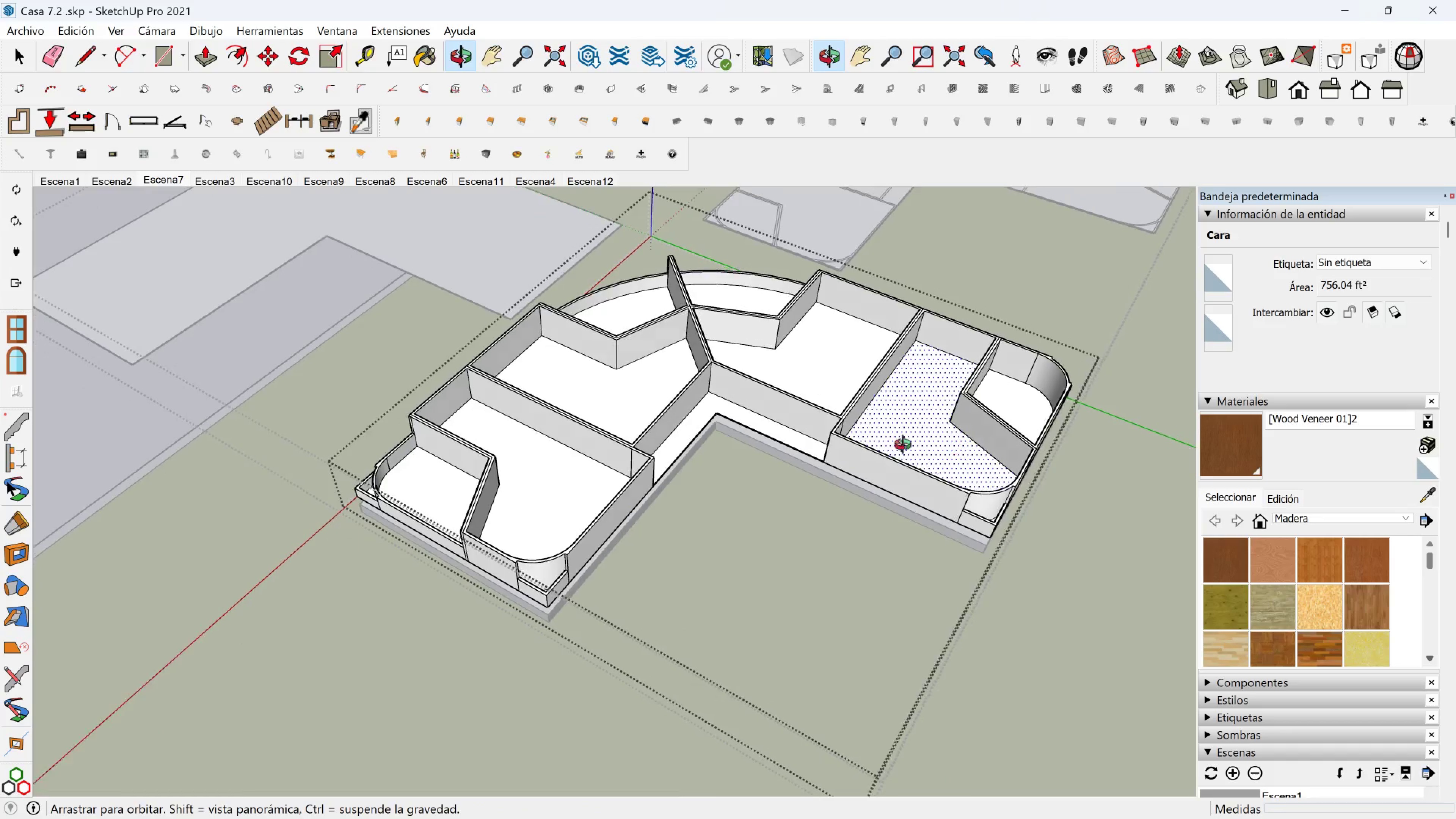 
scroll: coordinate [1119, 490], scroll_direction: up, amount: 5.0
 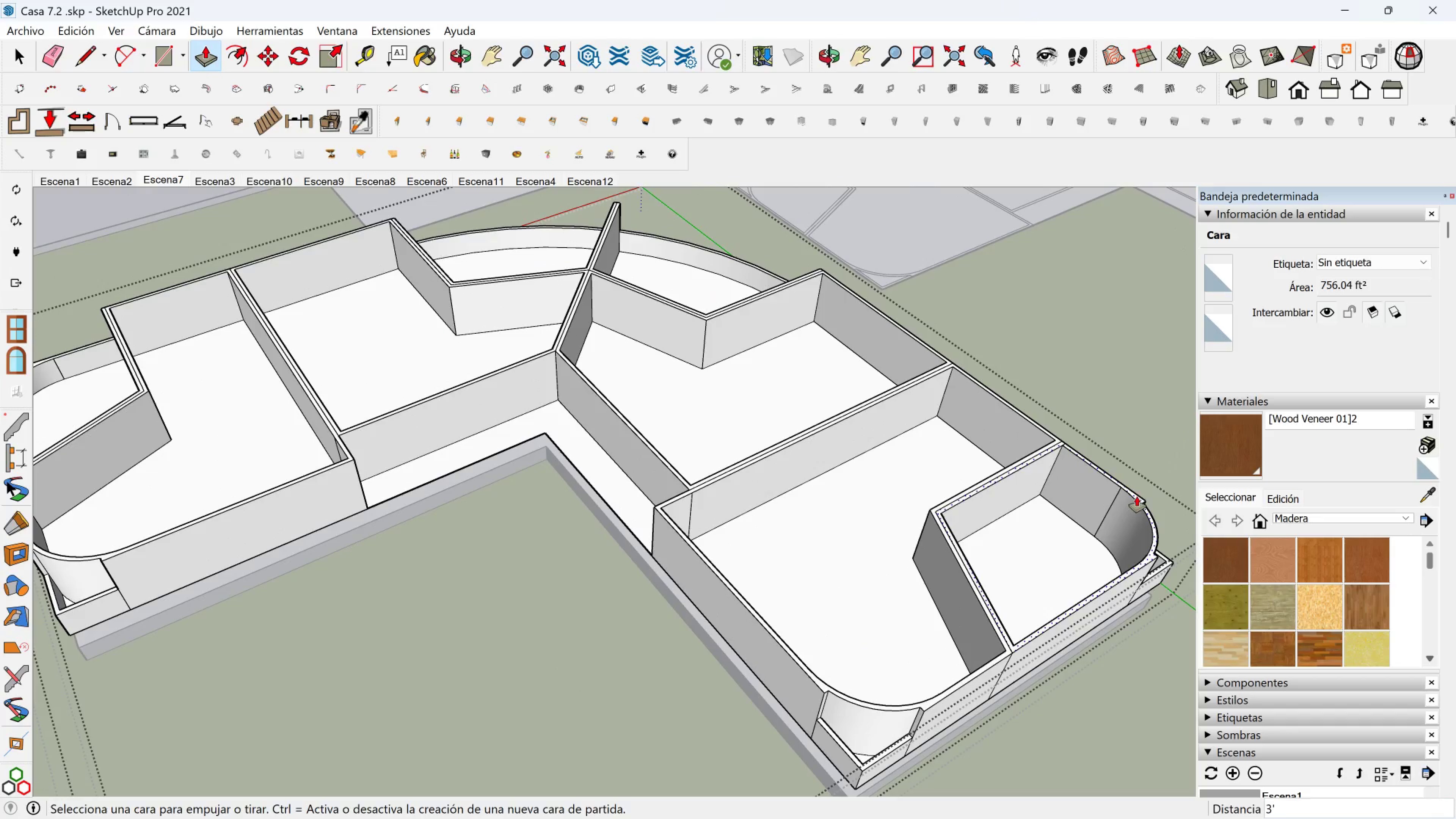 
left_click([1137, 497])
 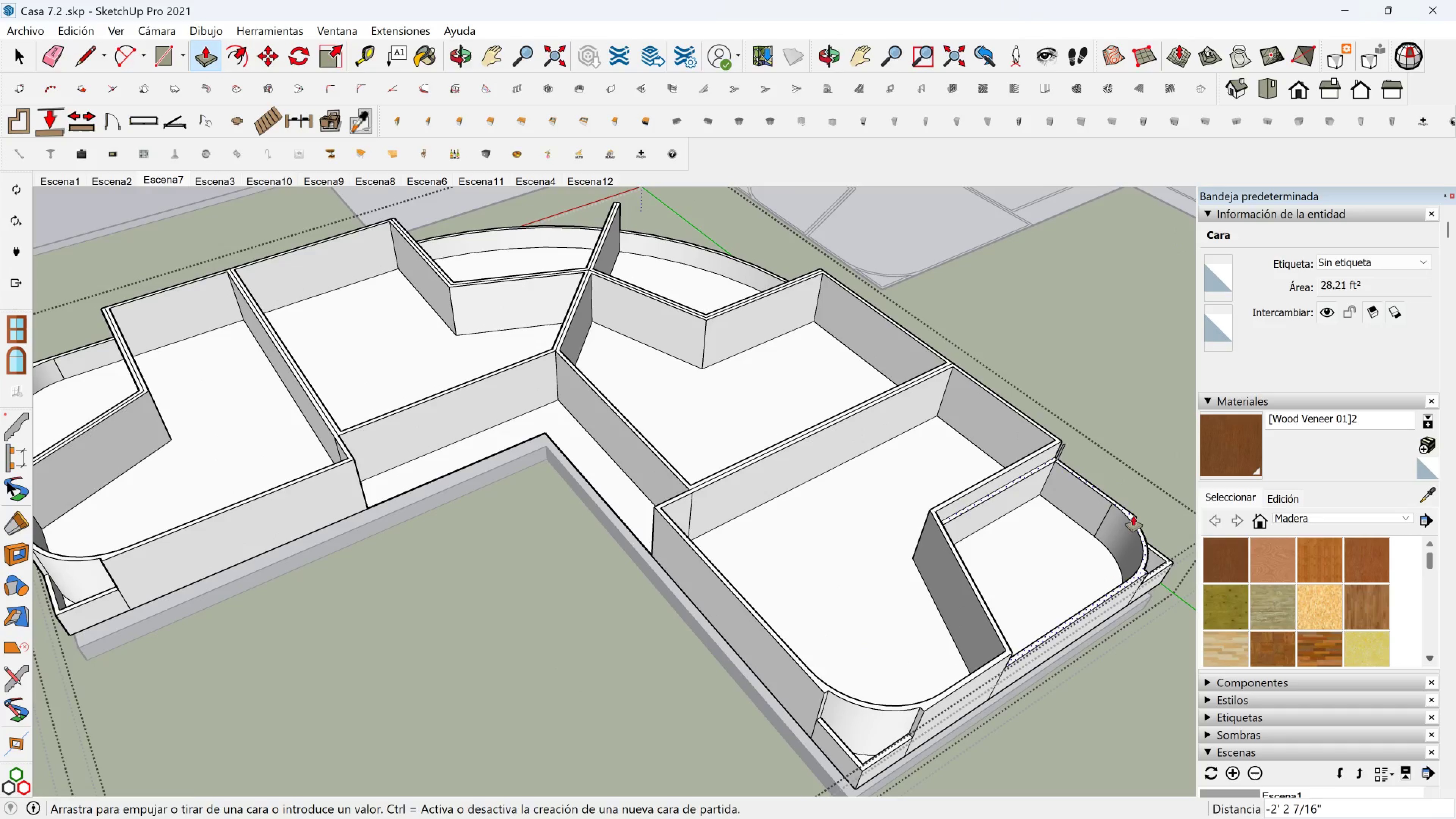 
hold_key(key=ShiftLeft, duration=0.42)
 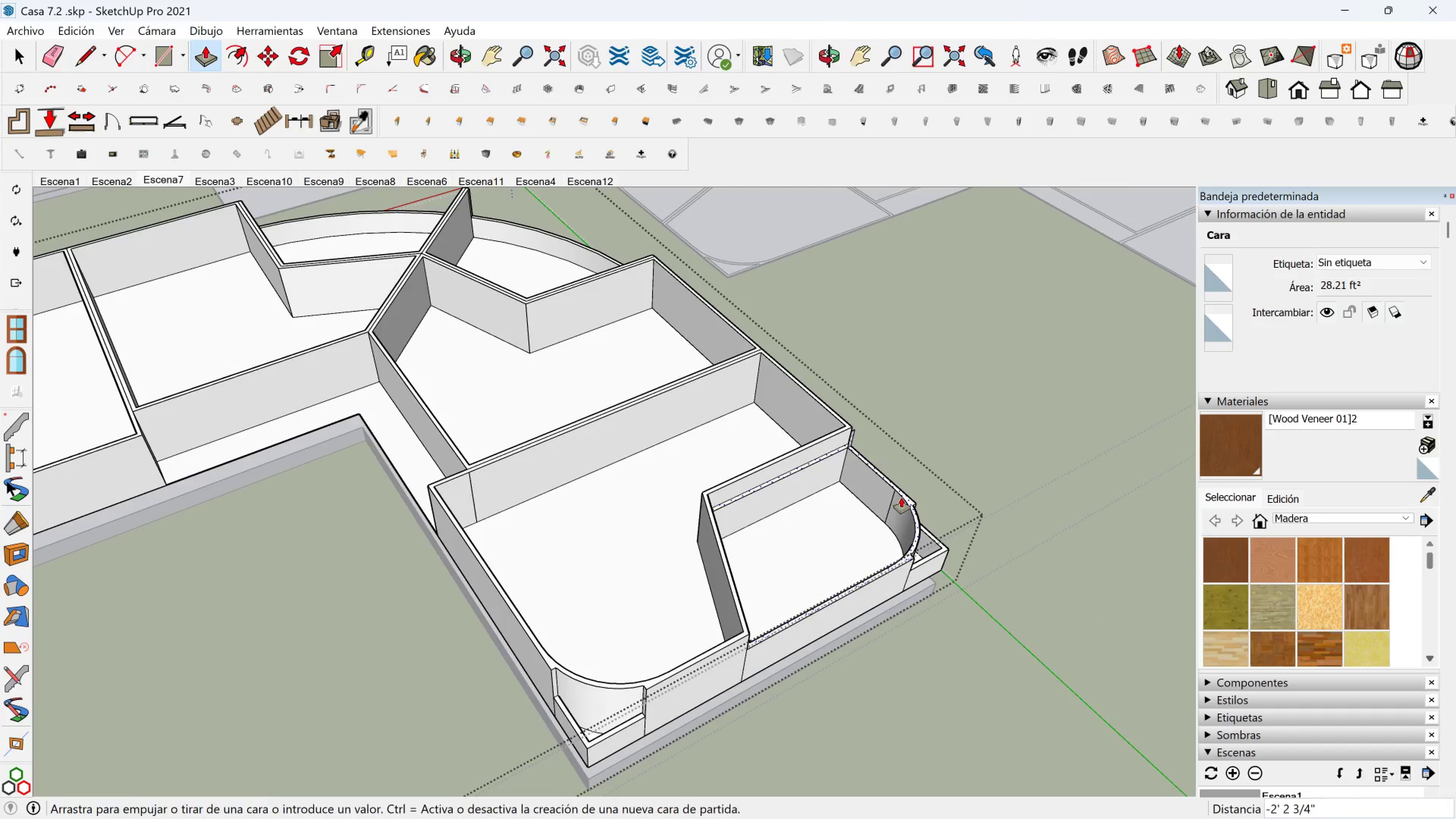 
key(Control+Z)
 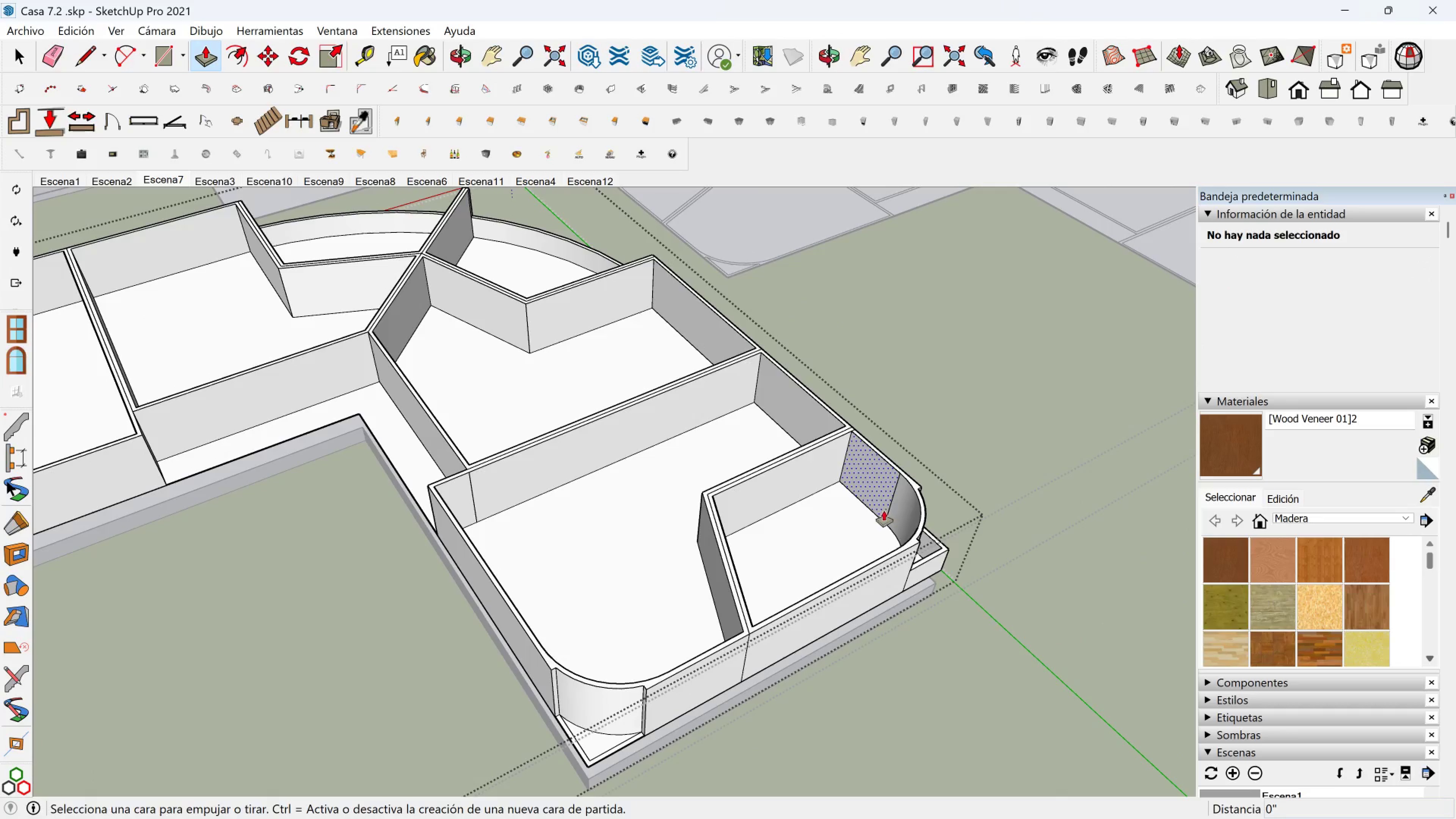 
key(Control+Z)
 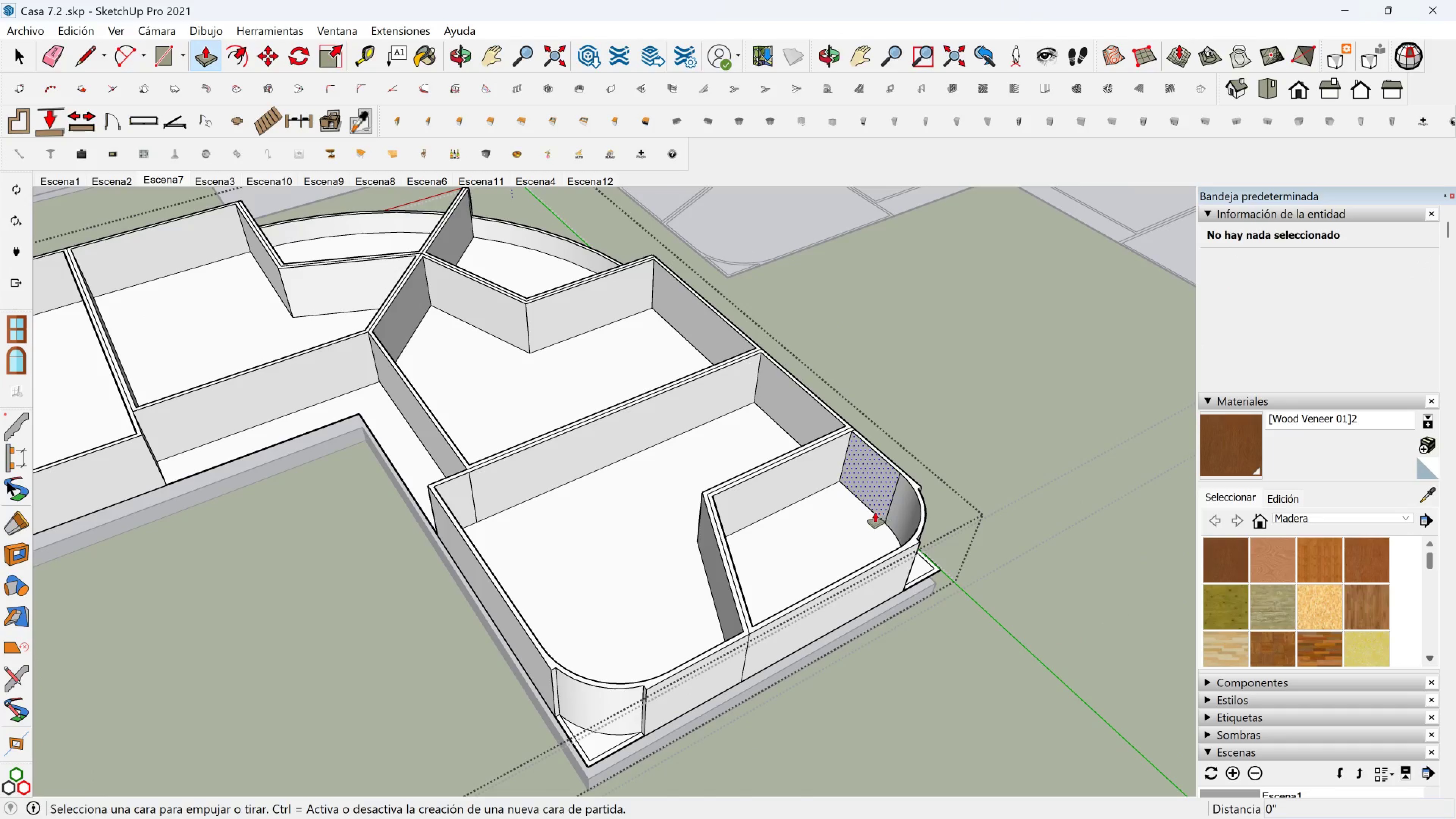 
key(Control+Z)
 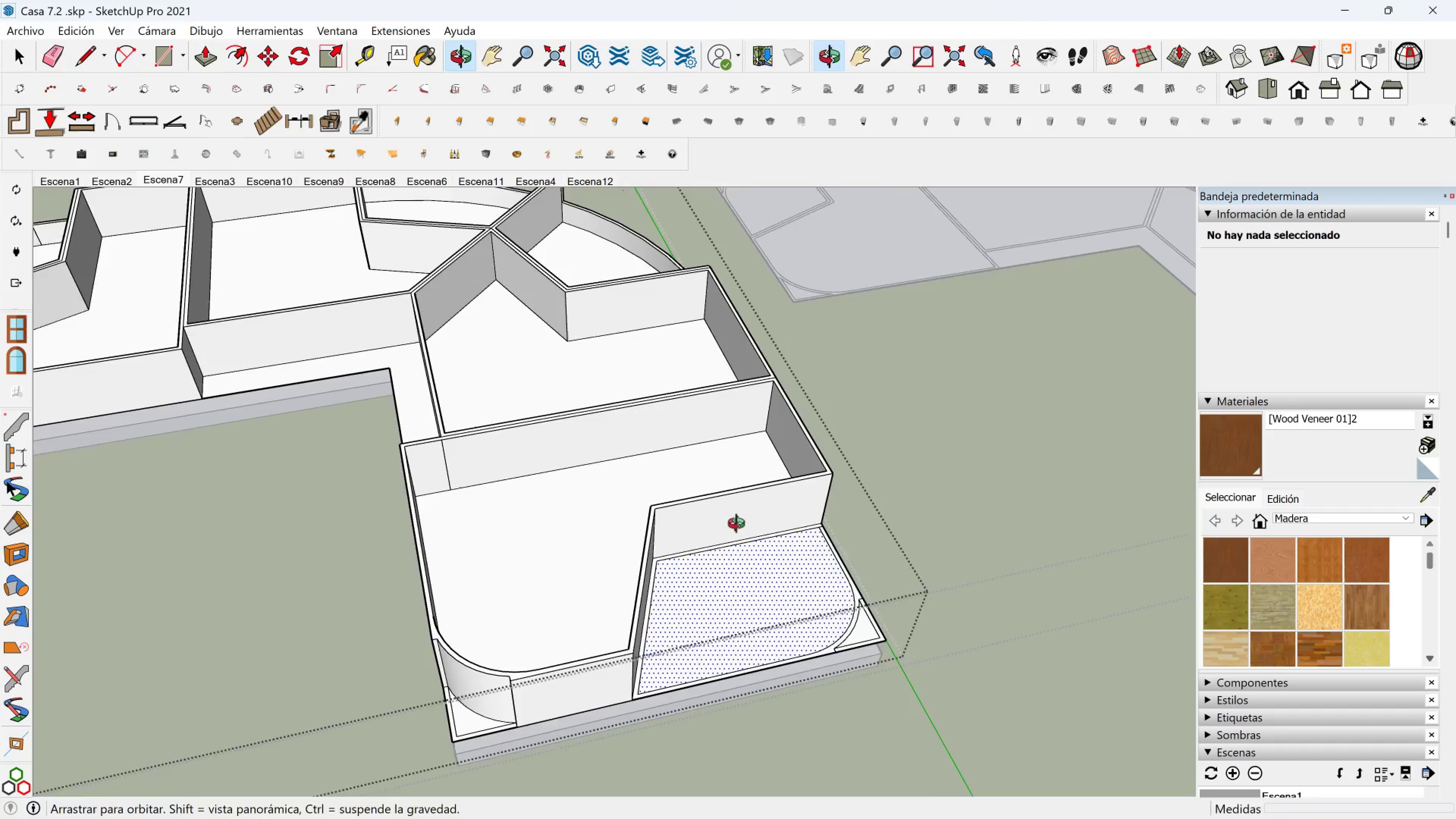 
scroll: coordinate [809, 661], scroll_direction: up, amount: 5.0
 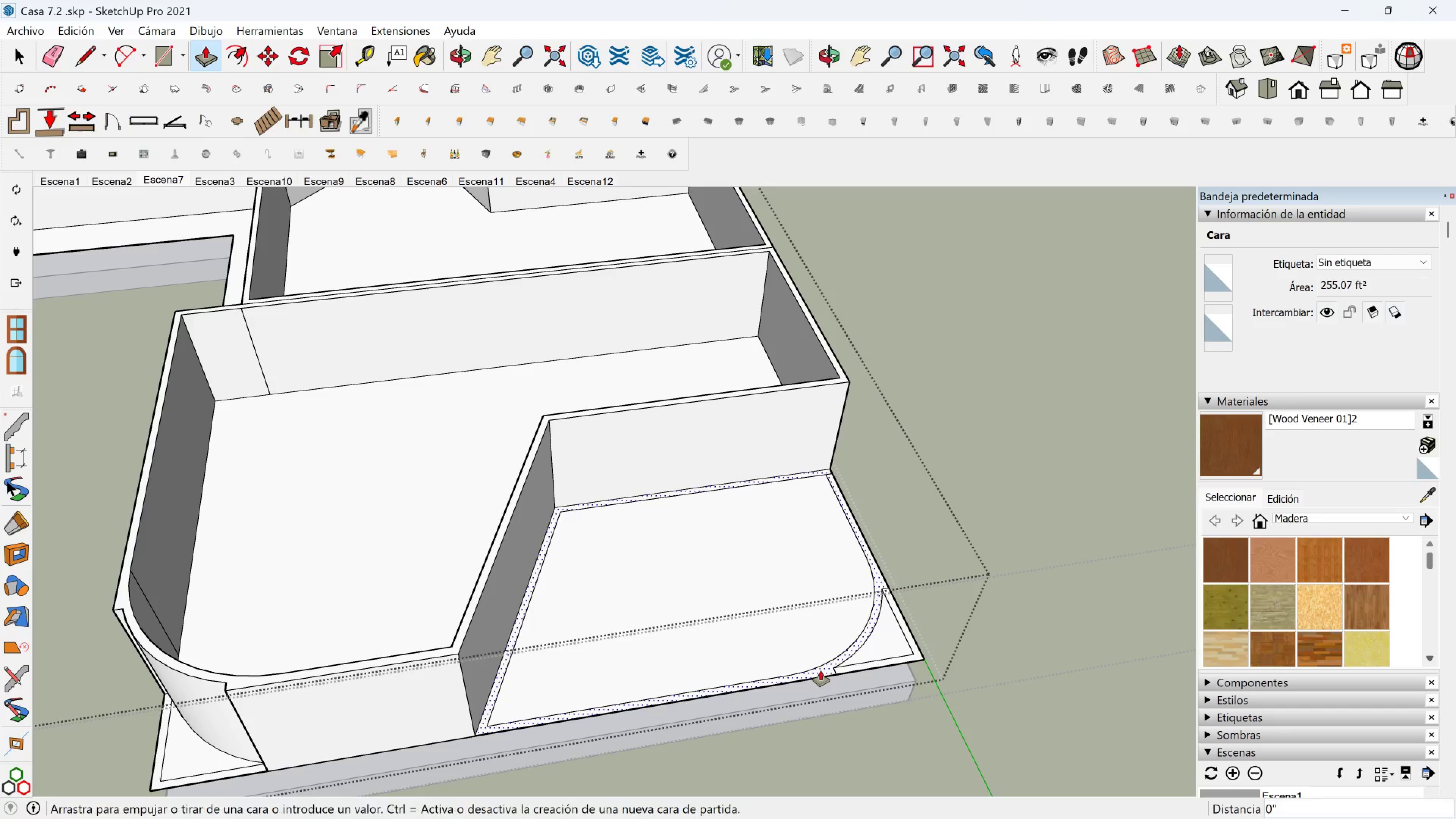 
left_click([821, 670])
 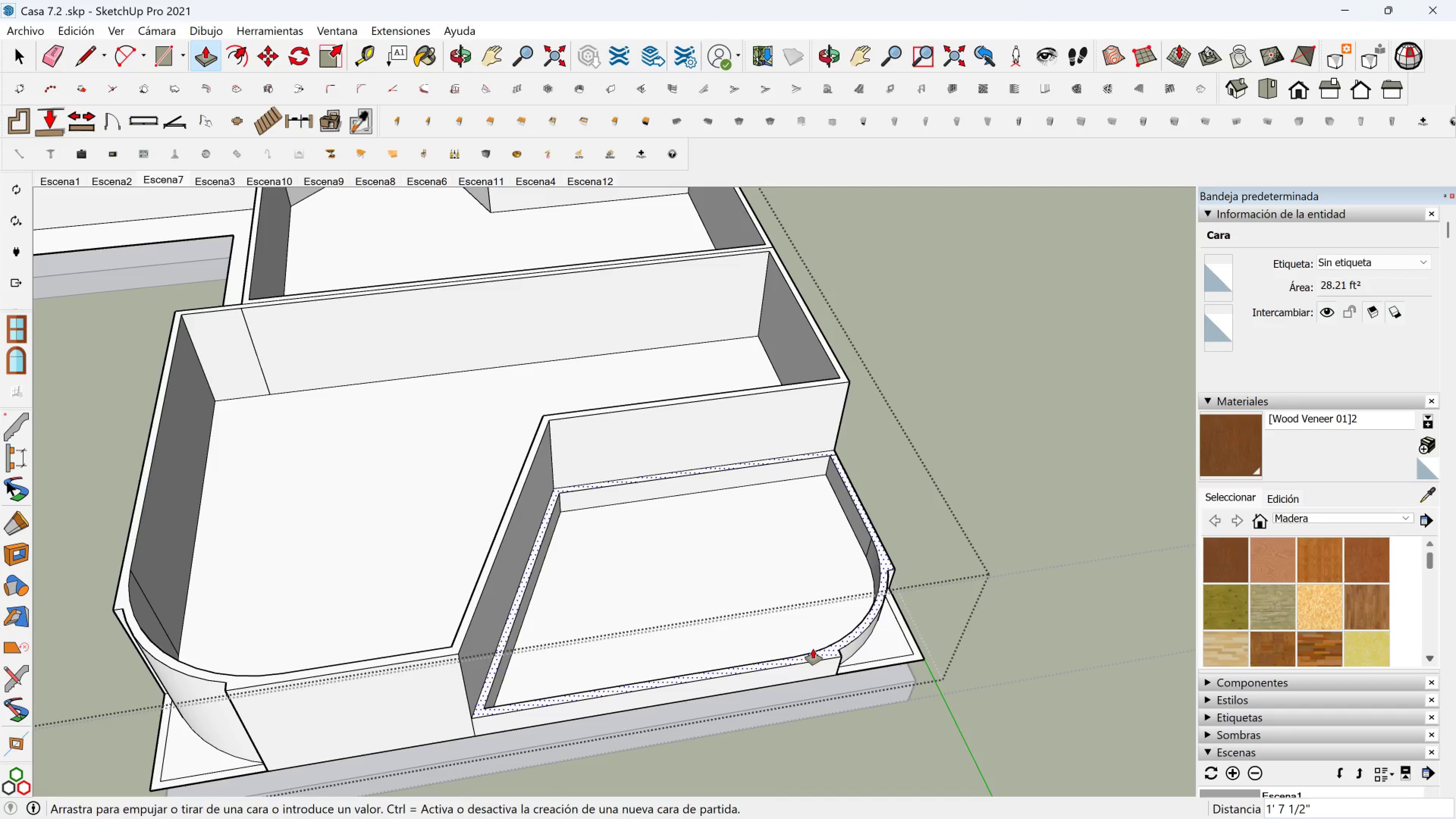 
type(36)
 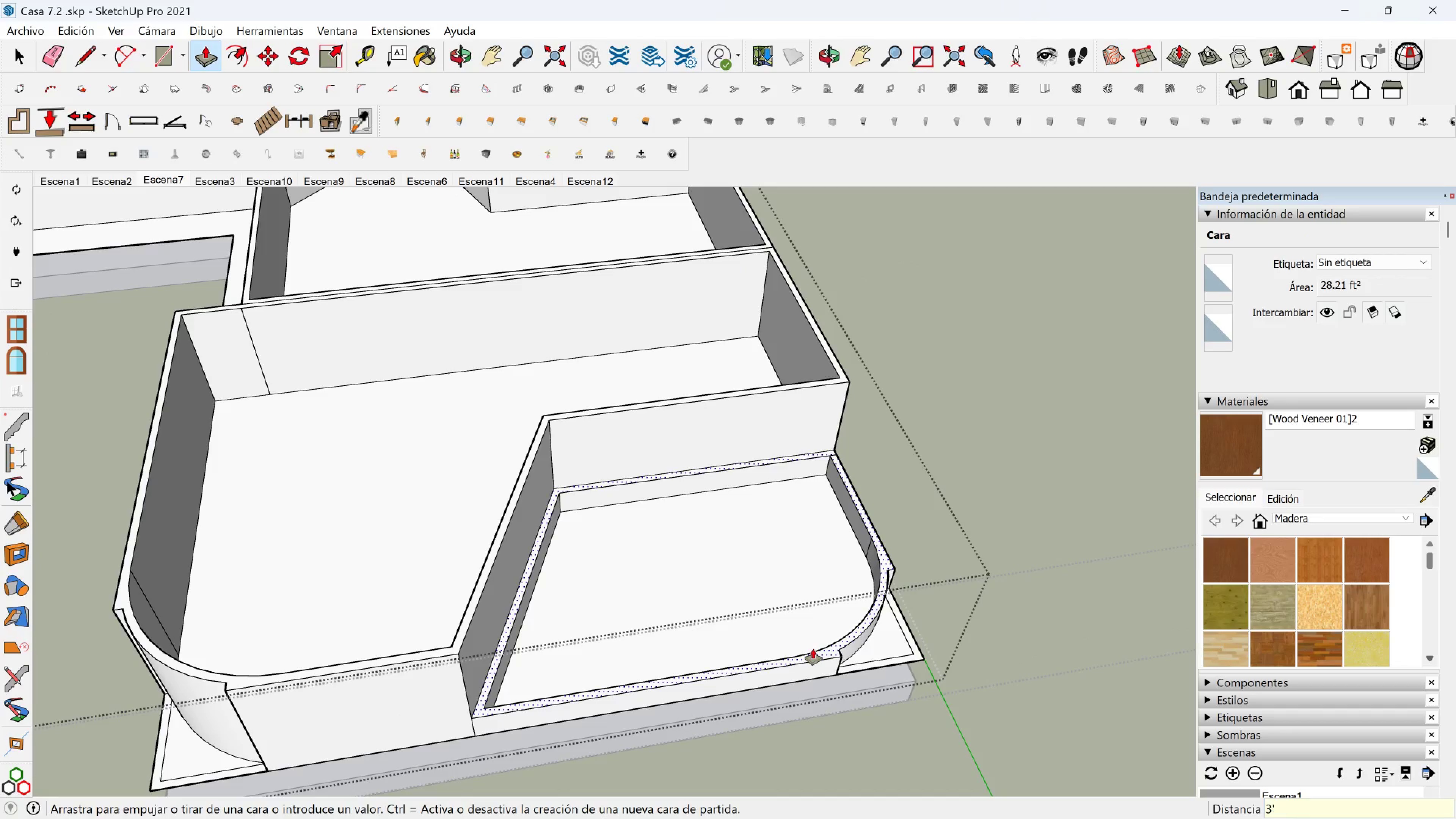 
key(Enter)
 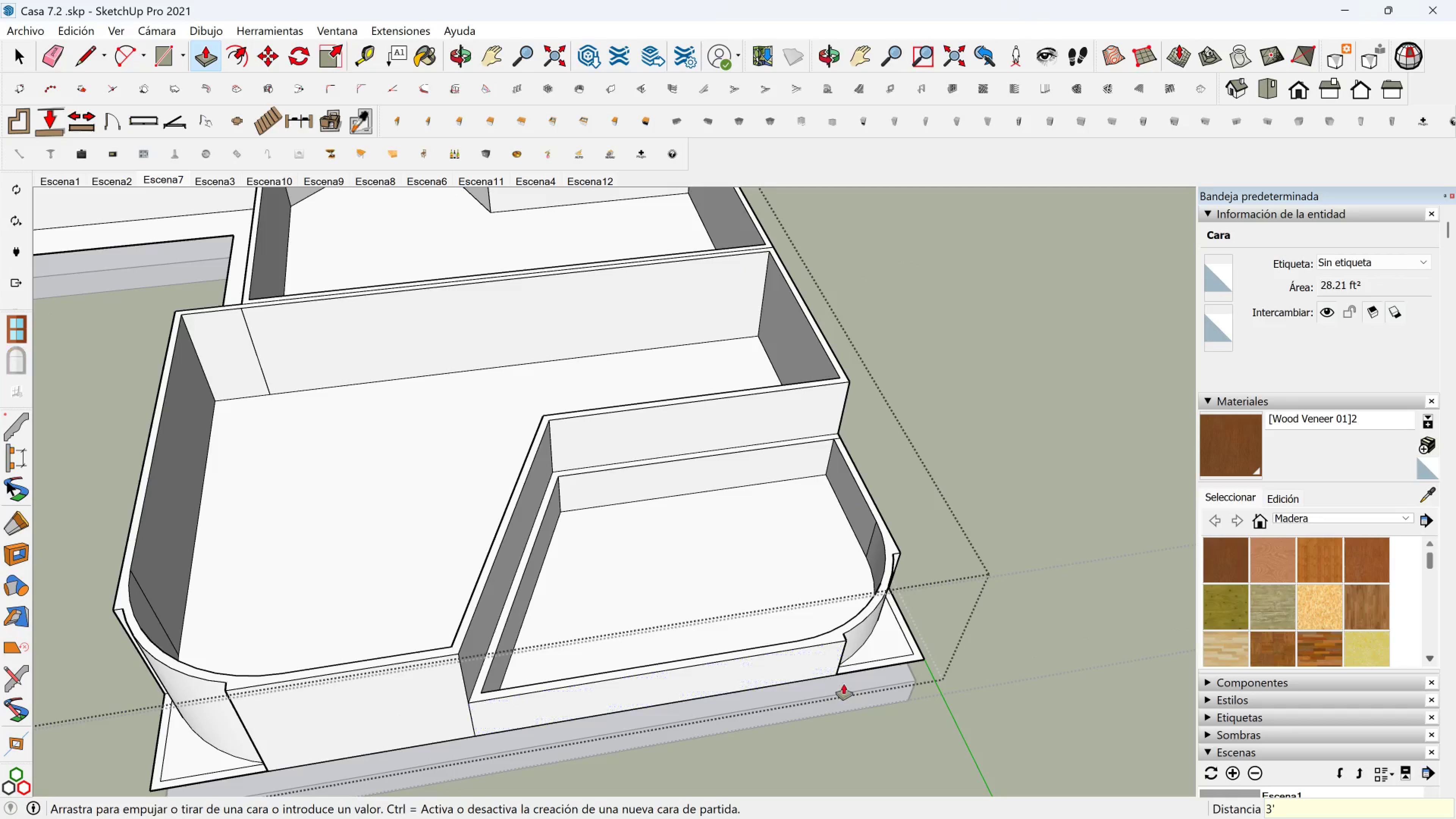 
scroll: coordinate [846, 676], scroll_direction: up, amount: 2.0
 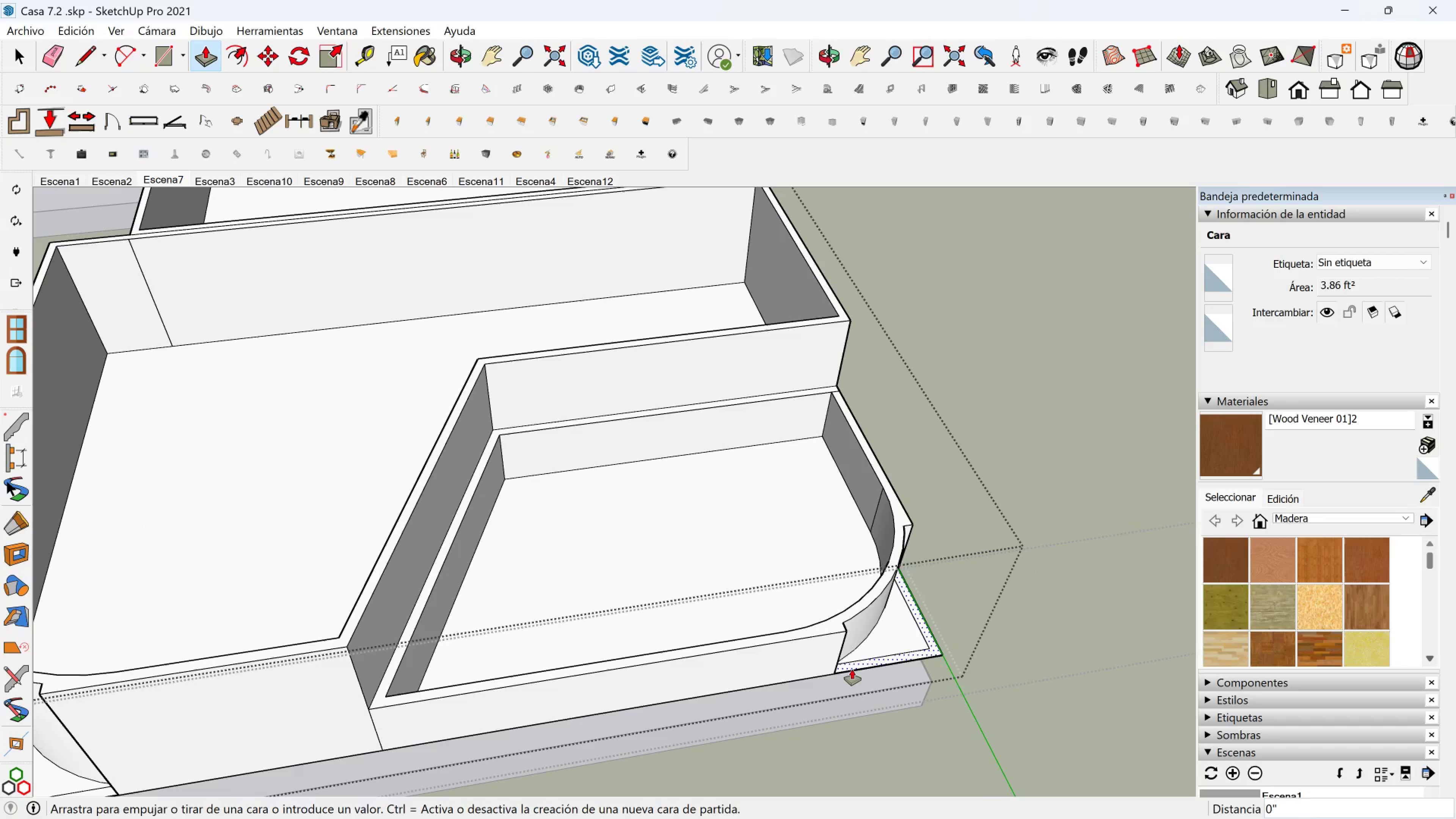 
left_click([852, 669])
 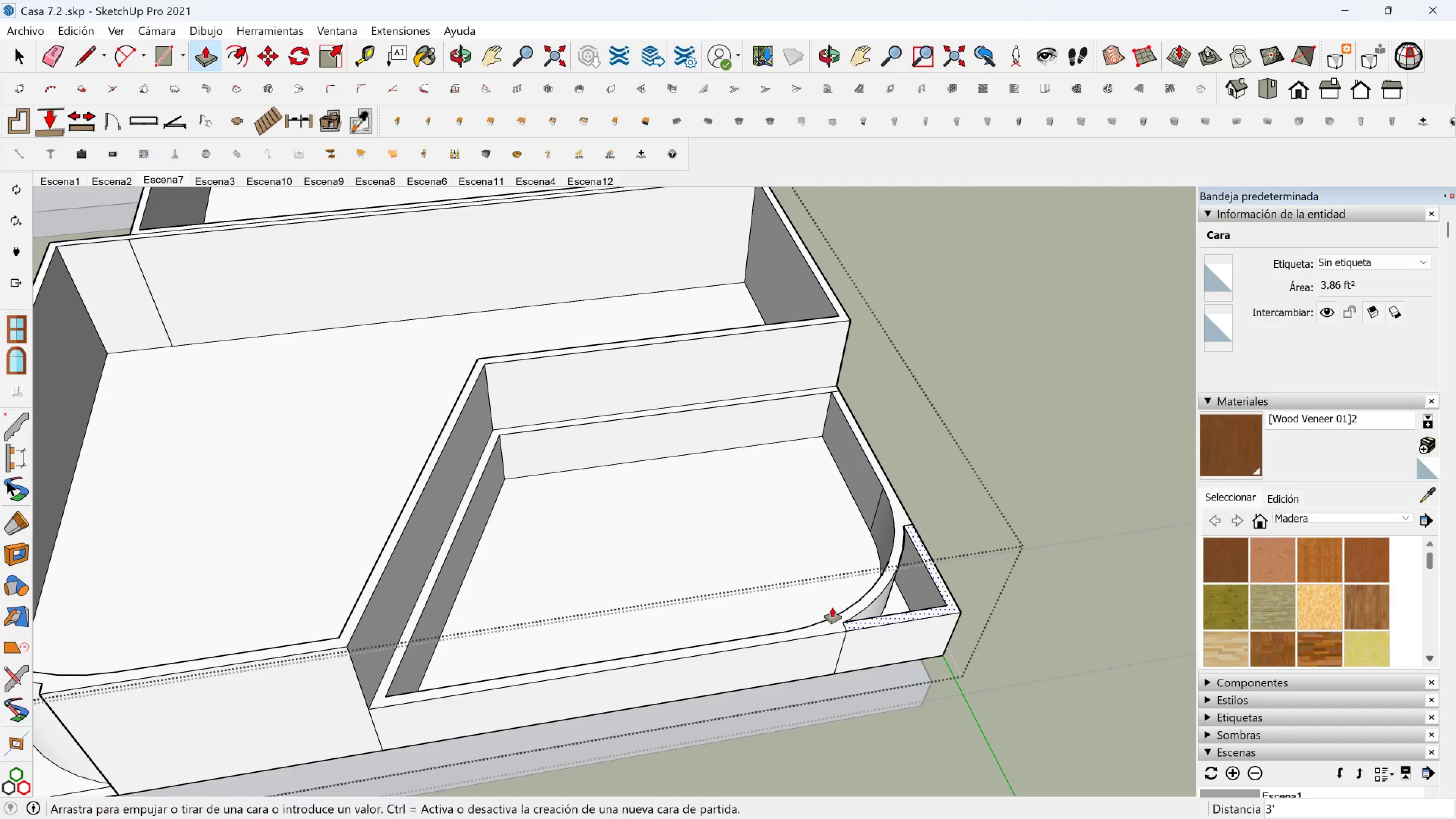 
type(3)
key(Backspace)
type(24)
 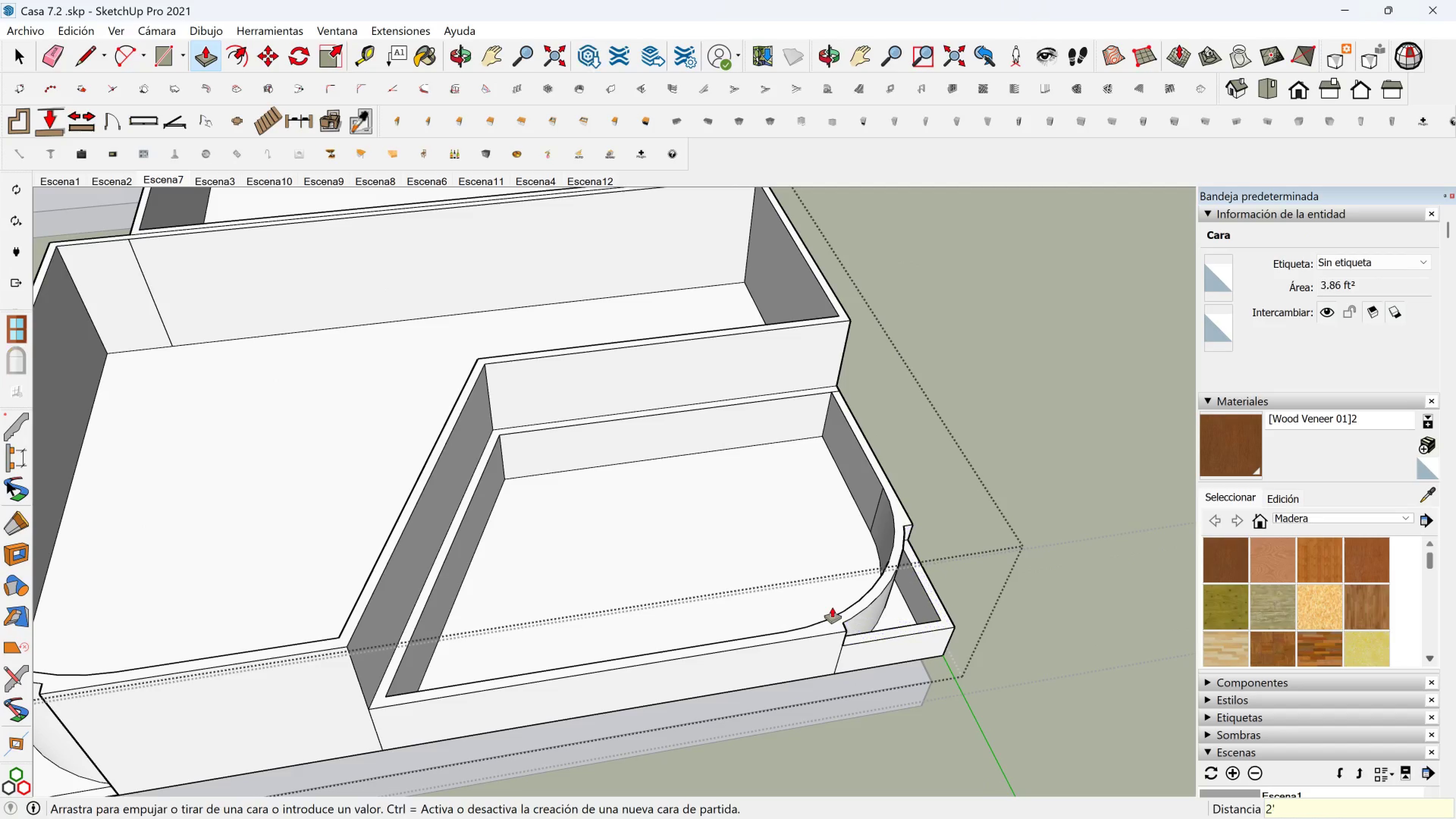 
key(Enter)
 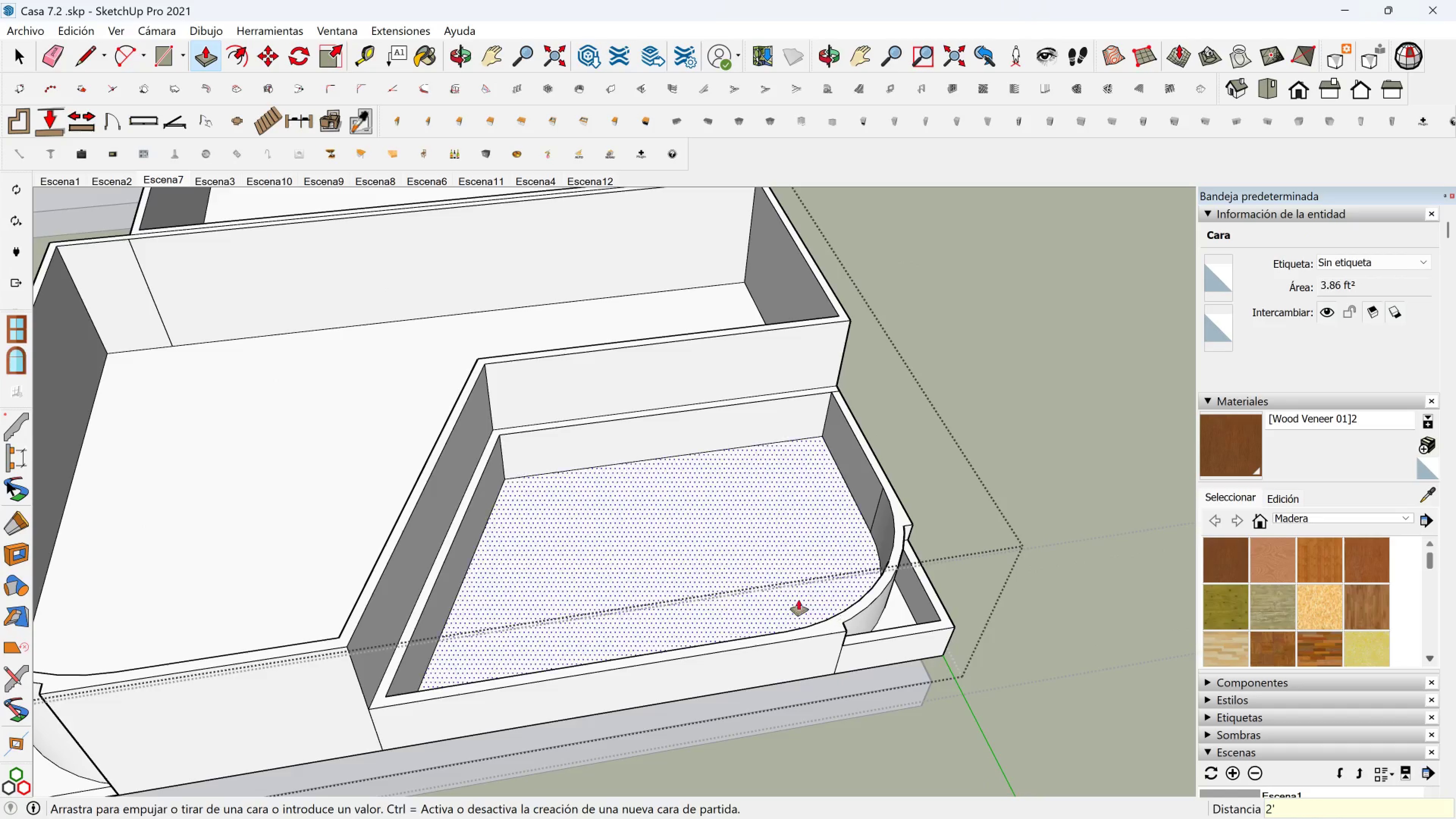 
scroll: coordinate [795, 601], scroll_direction: down, amount: 1.0
 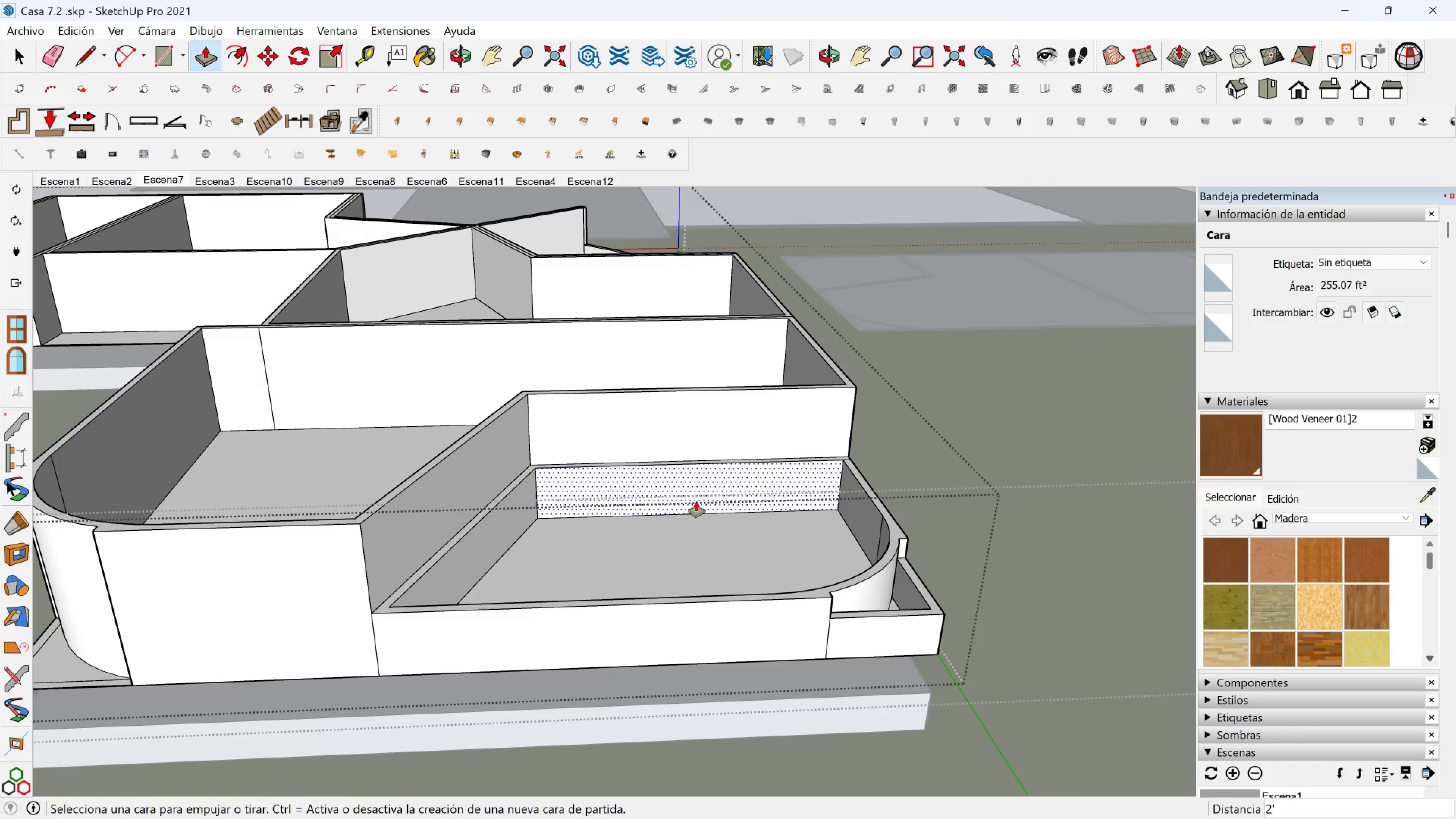 
key(Control+ControlLeft)
 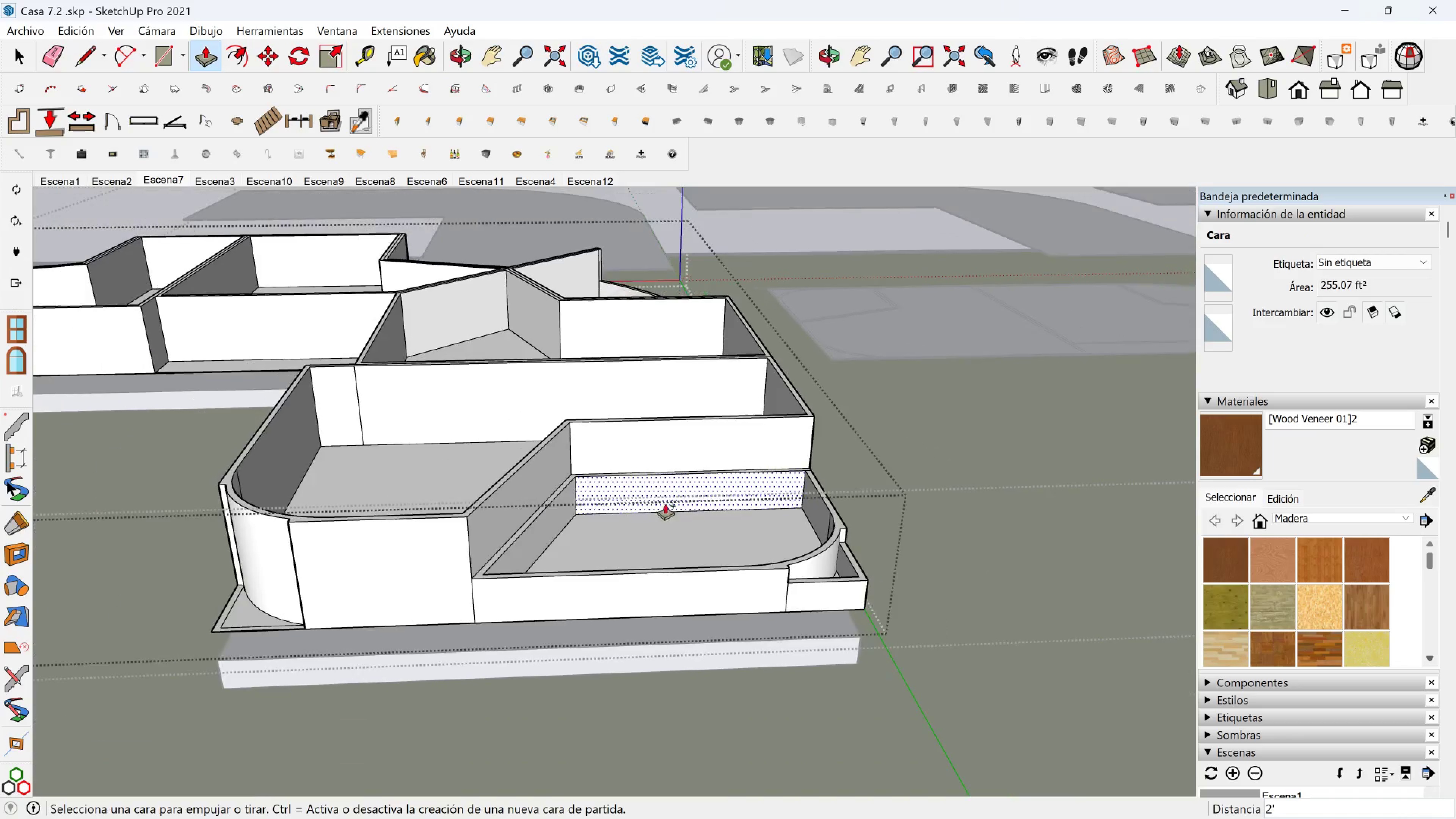 
scroll: coordinate [608, 507], scroll_direction: down, amount: 4.0
 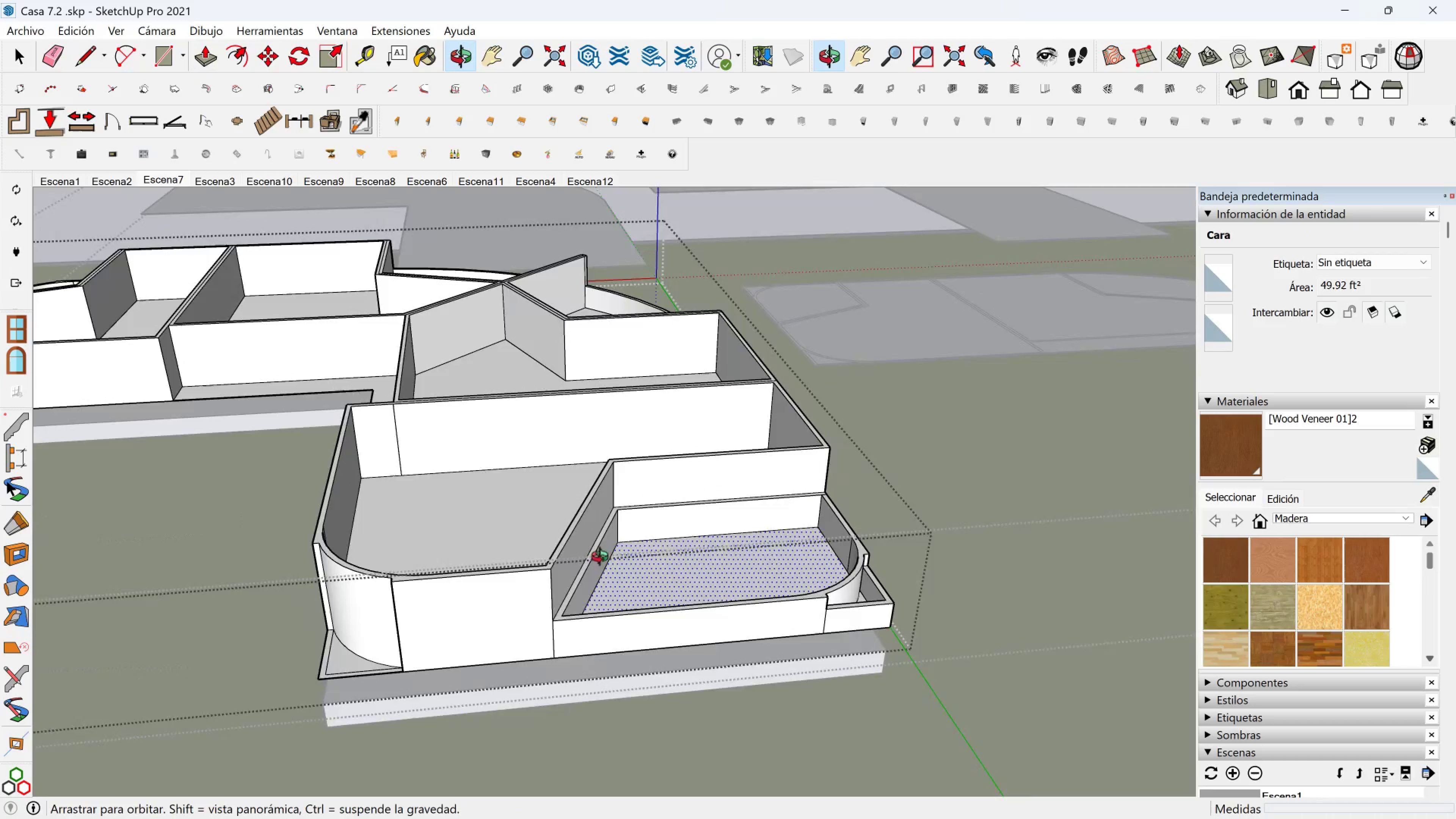 
key(Shift+ShiftLeft)
 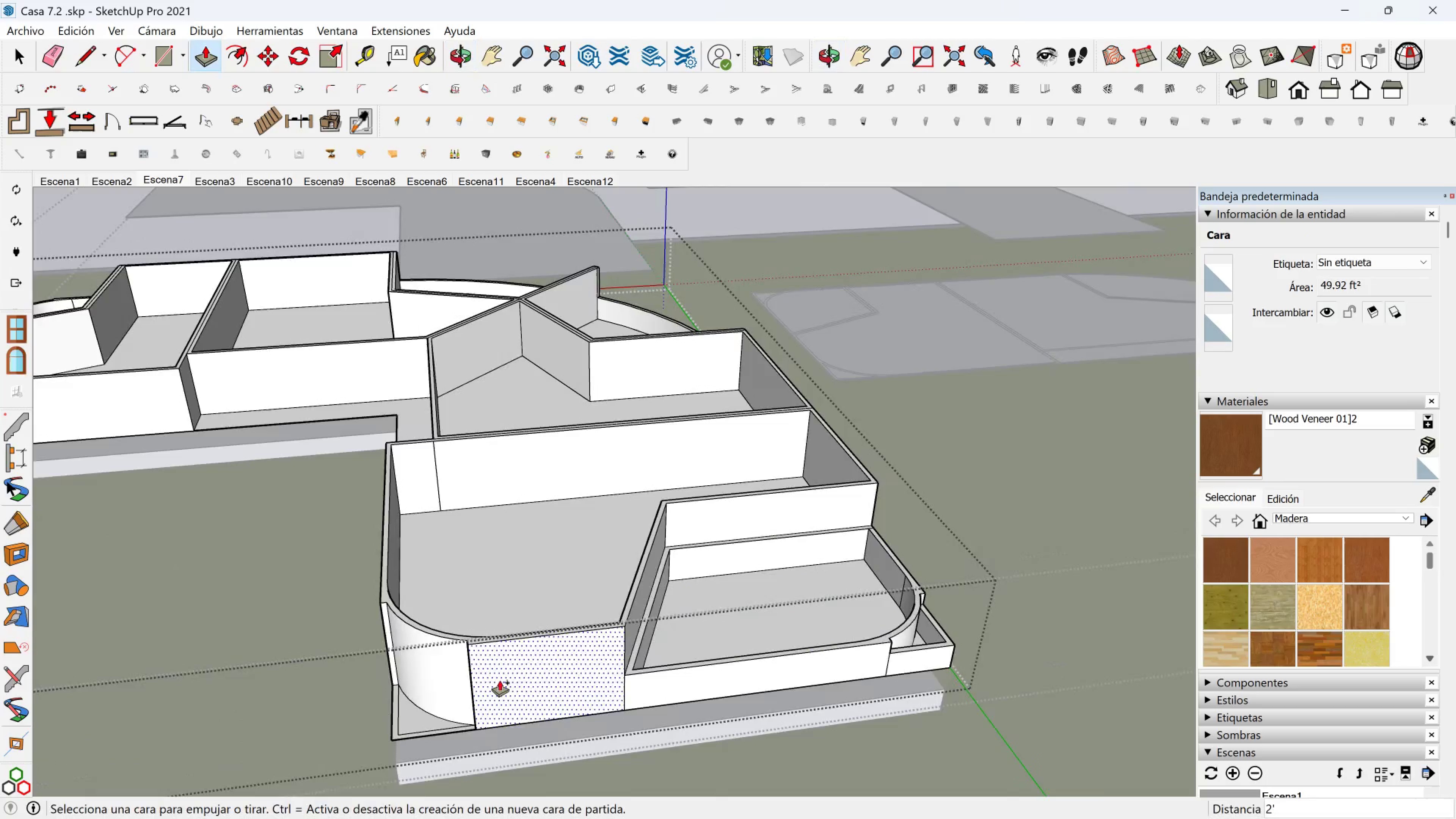 
scroll: coordinate [455, 710], scroll_direction: up, amount: 3.0
 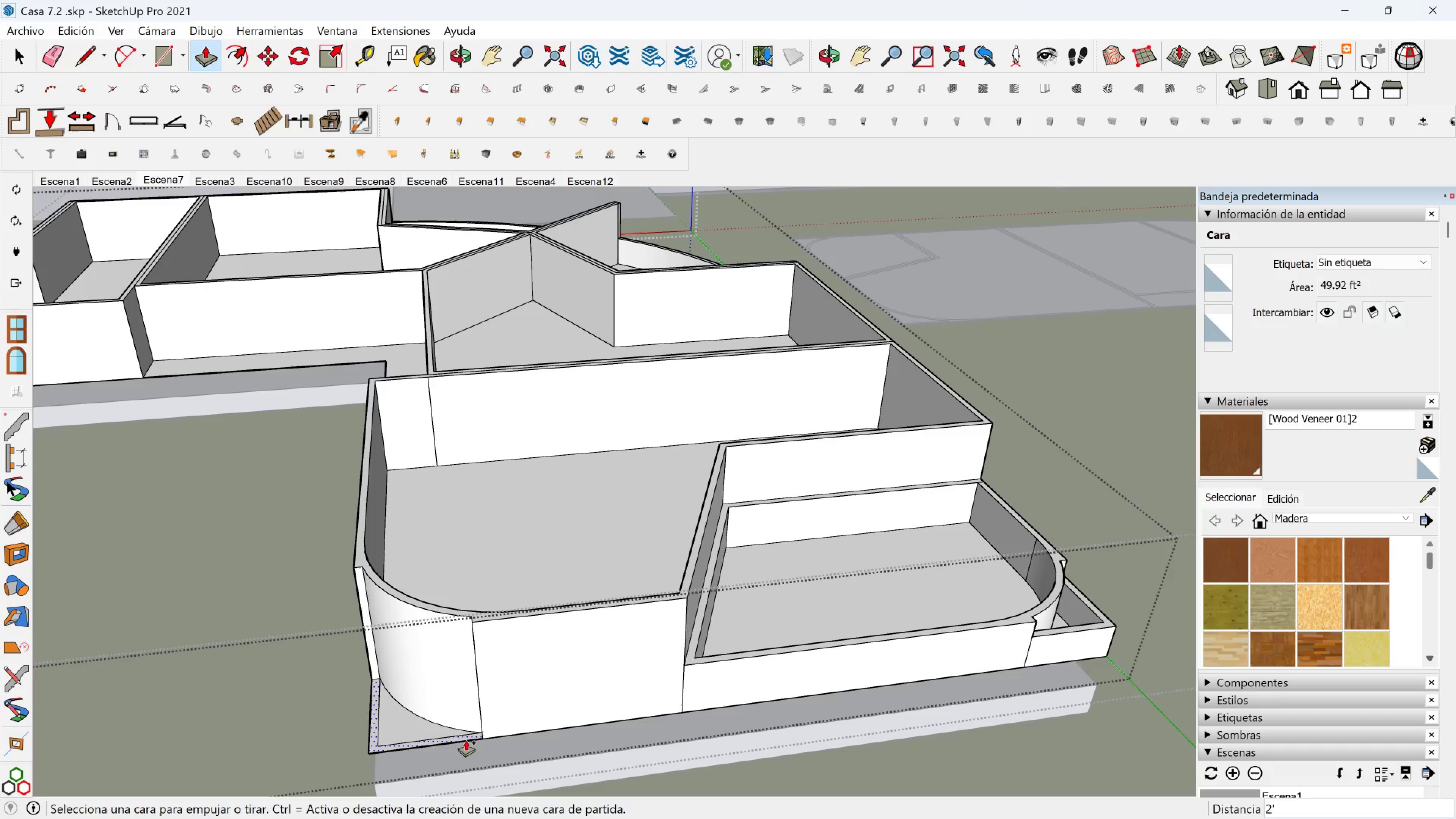 
left_click([466, 741])
 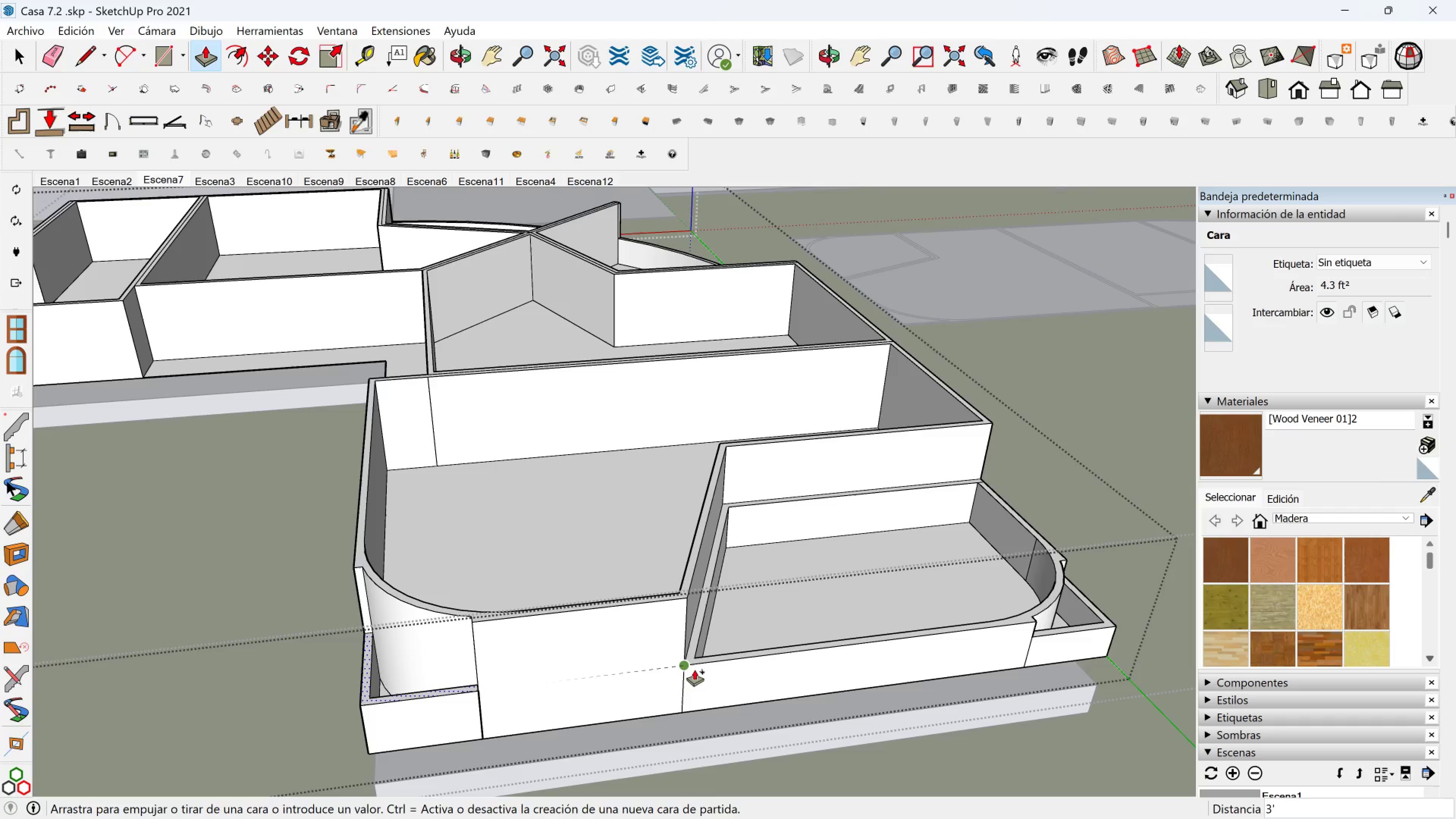 
left_click([692, 668])
 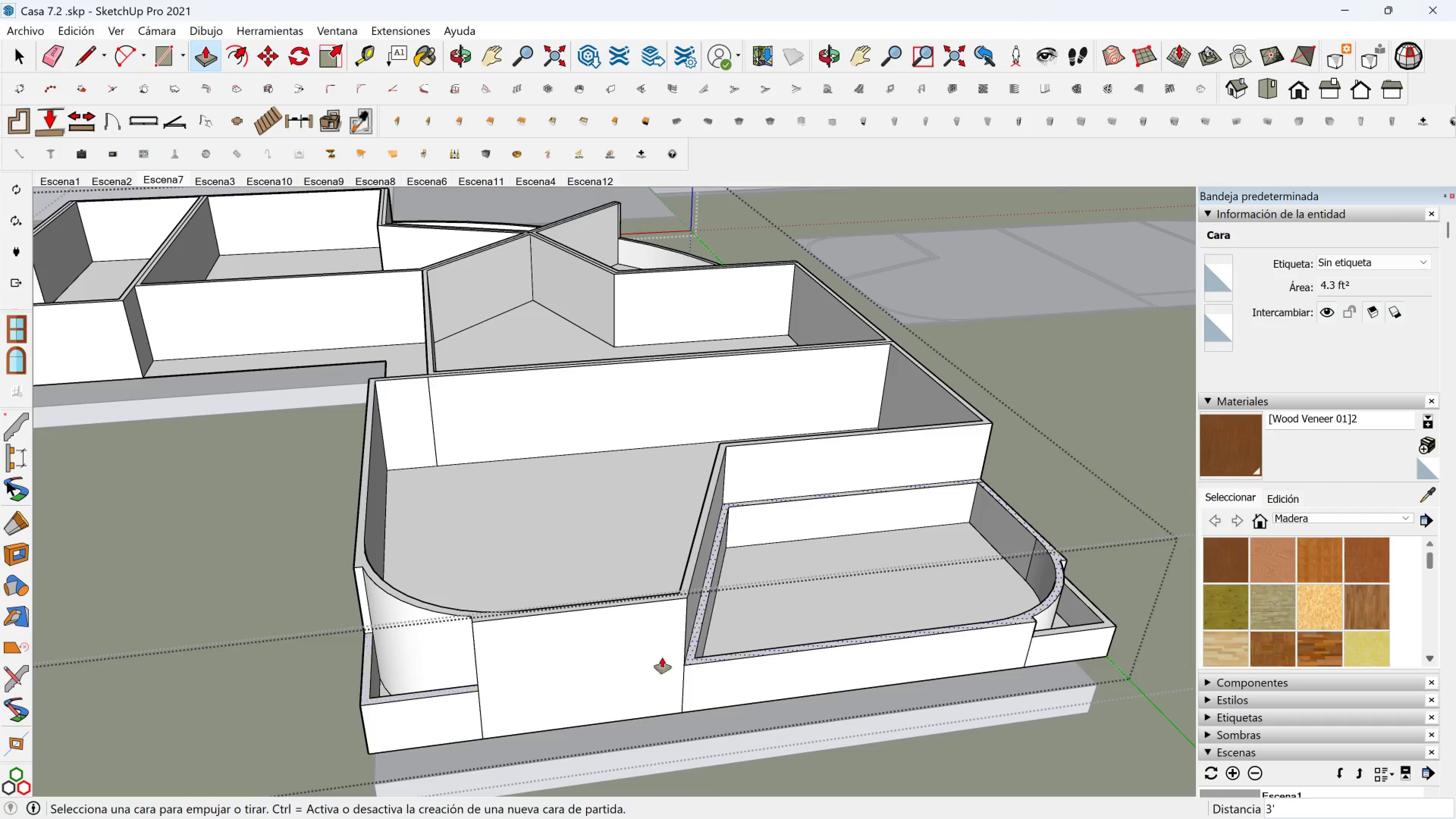 
scroll: coordinate [584, 633], scroll_direction: down, amount: 2.0
 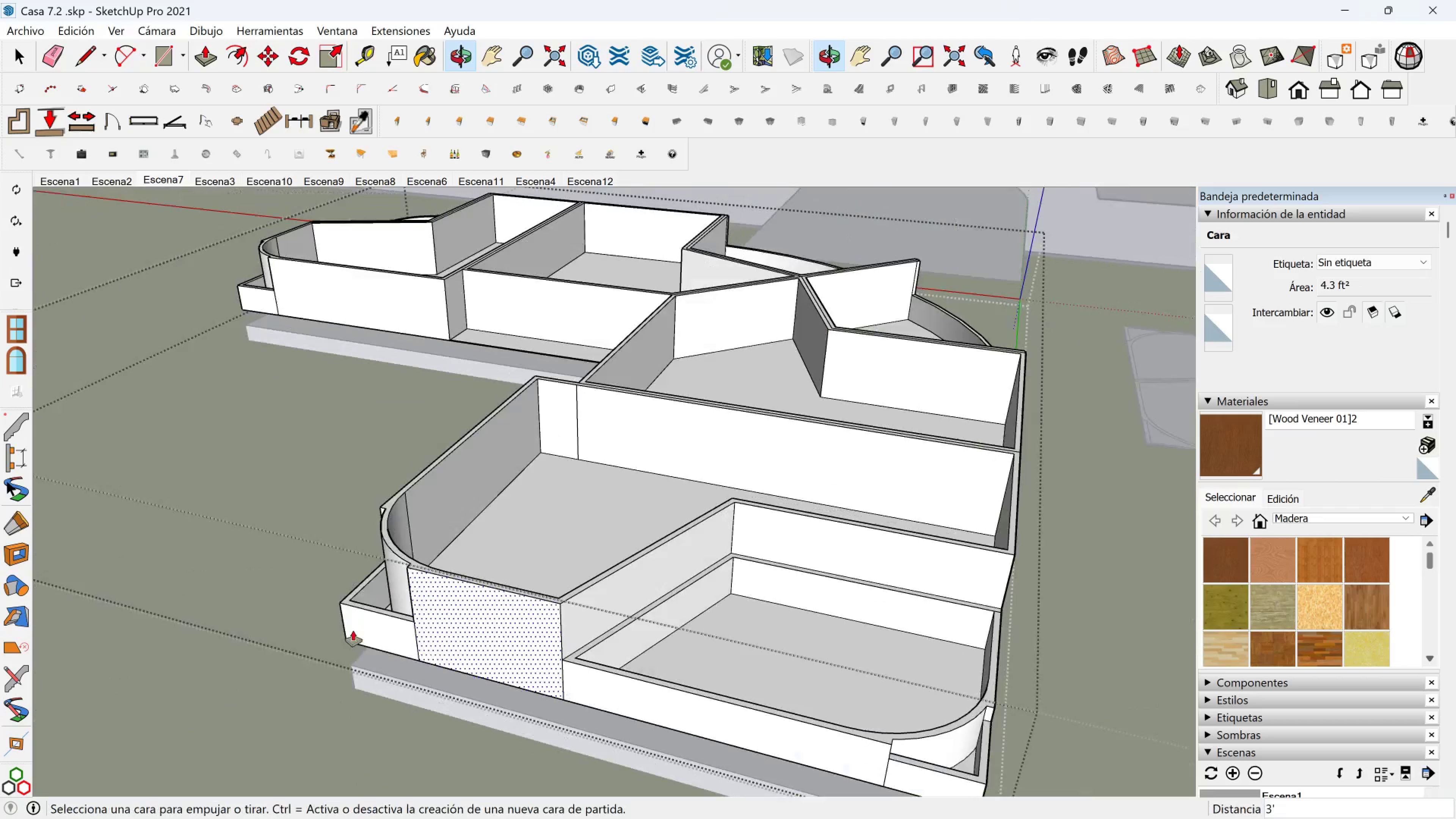 
hold_key(key=ShiftLeft, duration=0.37)
 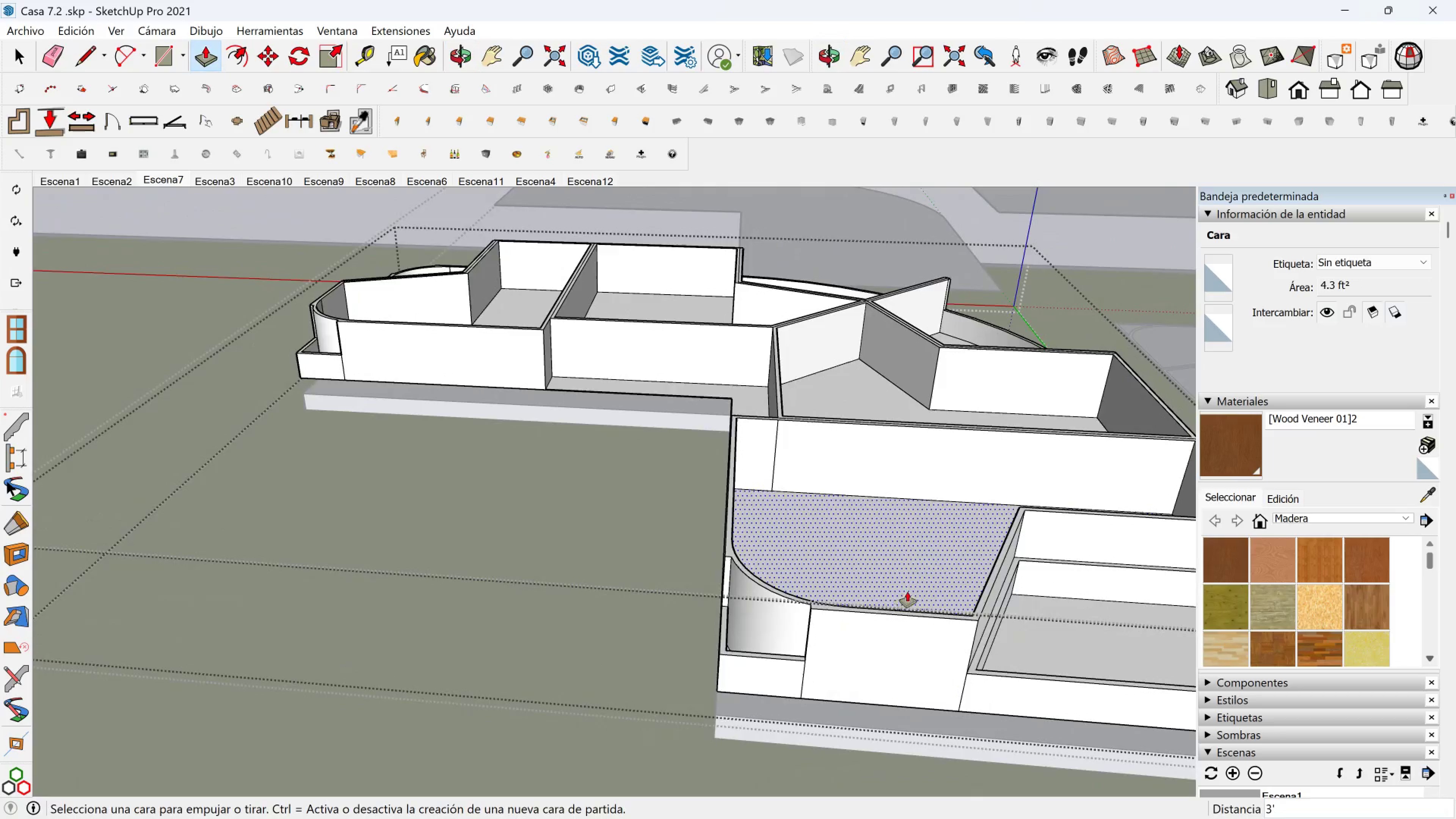 
scroll: coordinate [936, 604], scroll_direction: down, amount: 2.0
 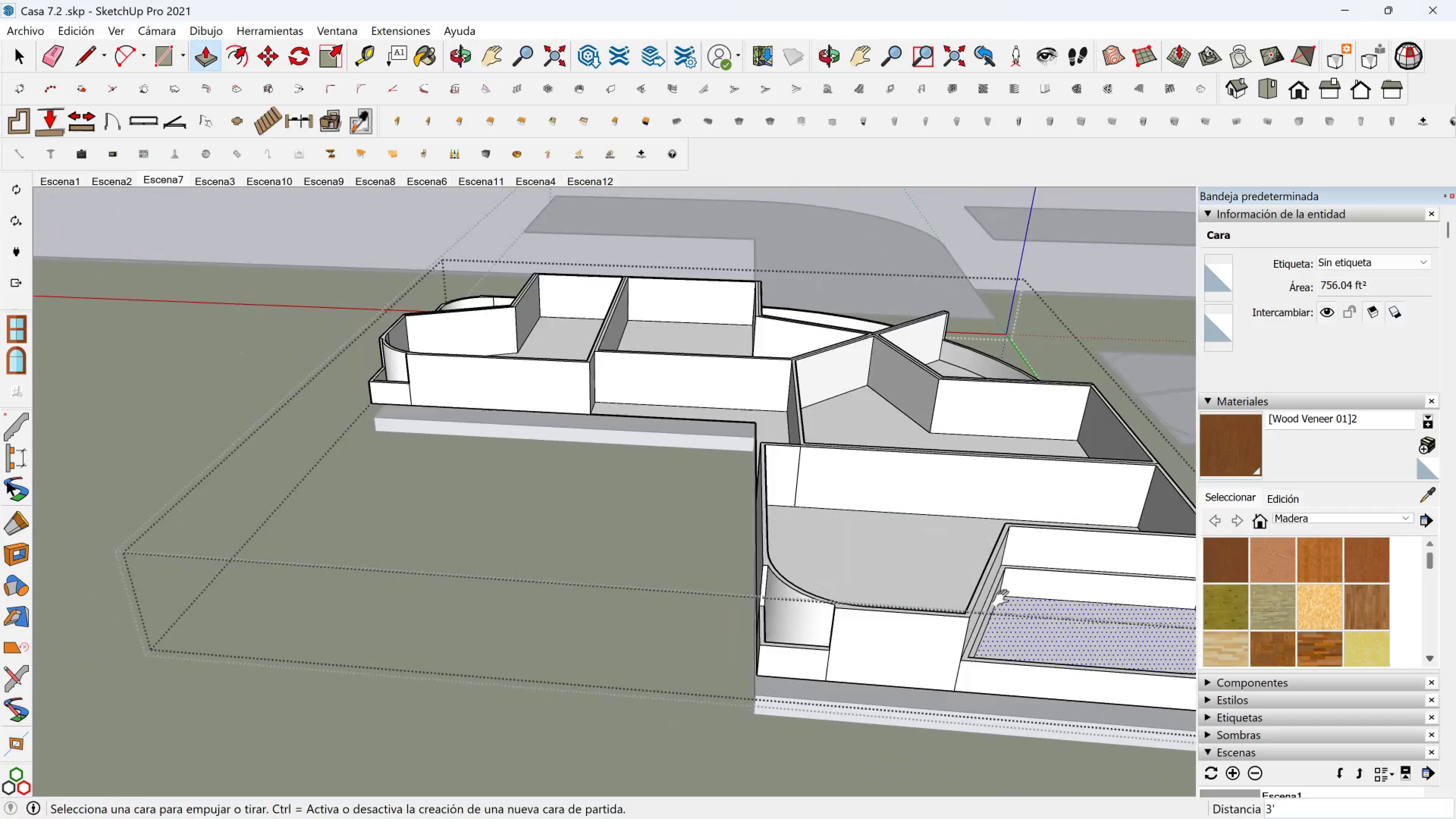 
hold_key(key=ShiftLeft, duration=0.4)
 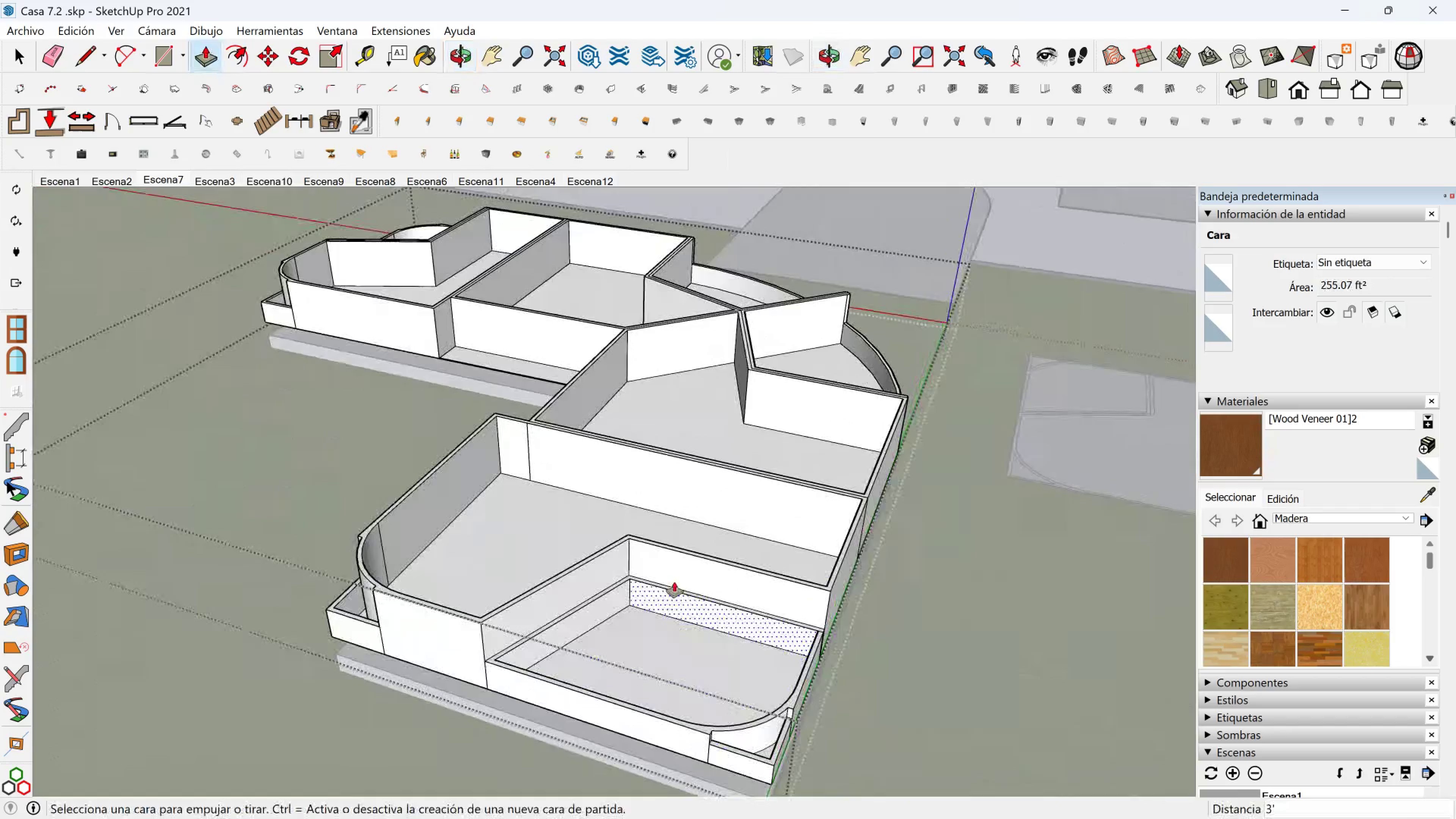 
key(Shift+ShiftLeft)
 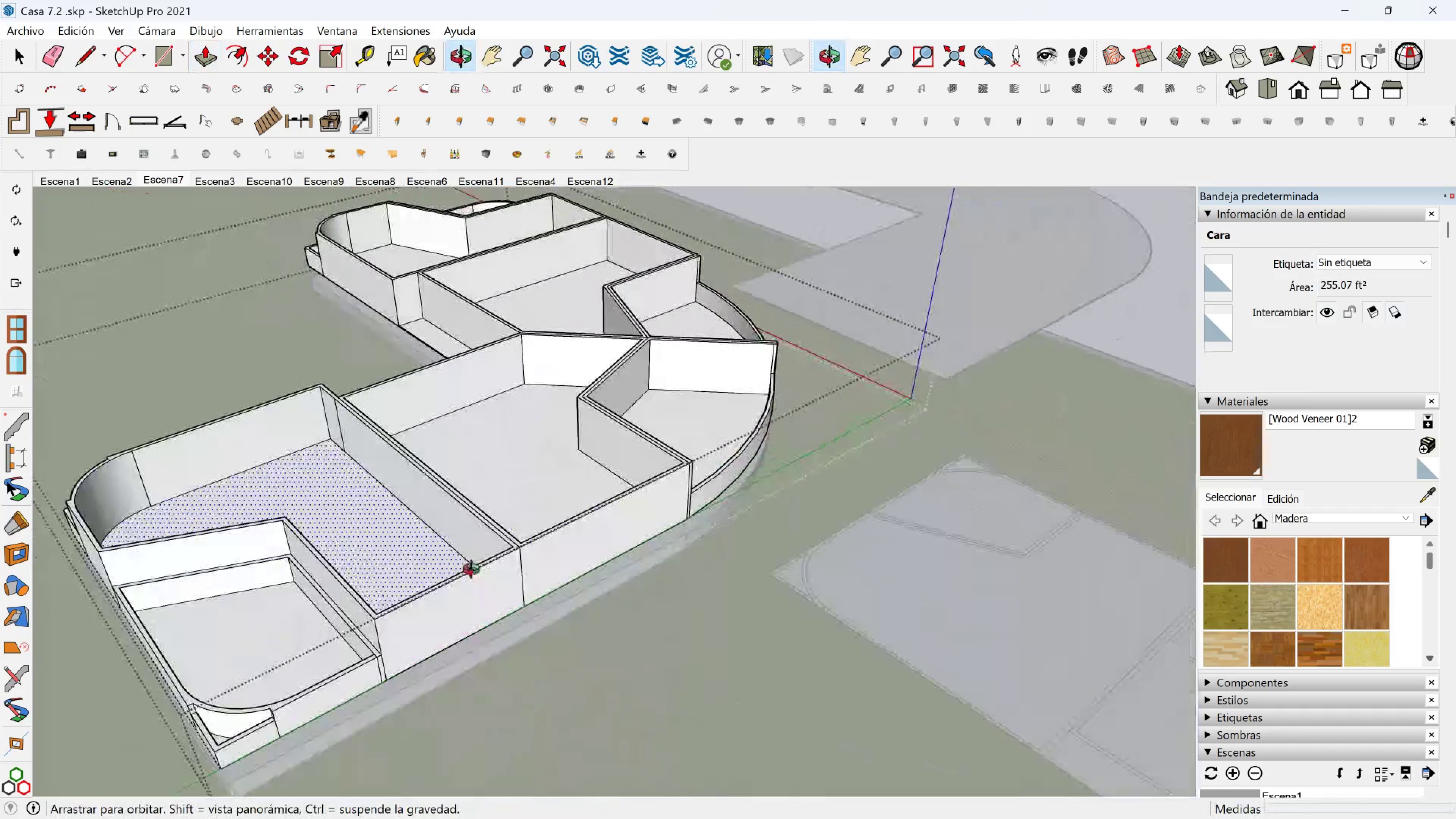 
hold_key(key=ShiftLeft, duration=0.4)
 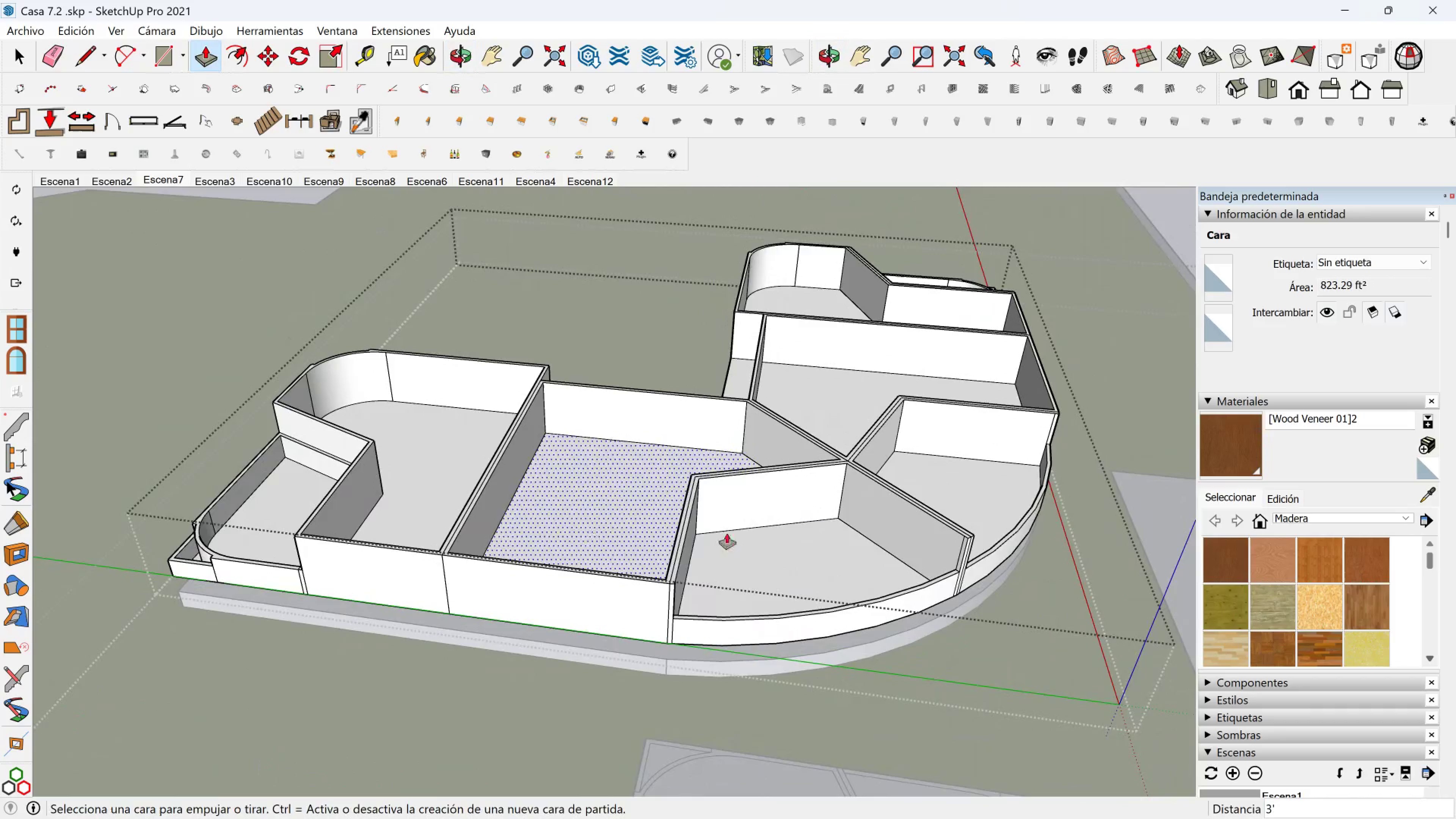 
scroll: coordinate [703, 499], scroll_direction: down, amount: 3.0
 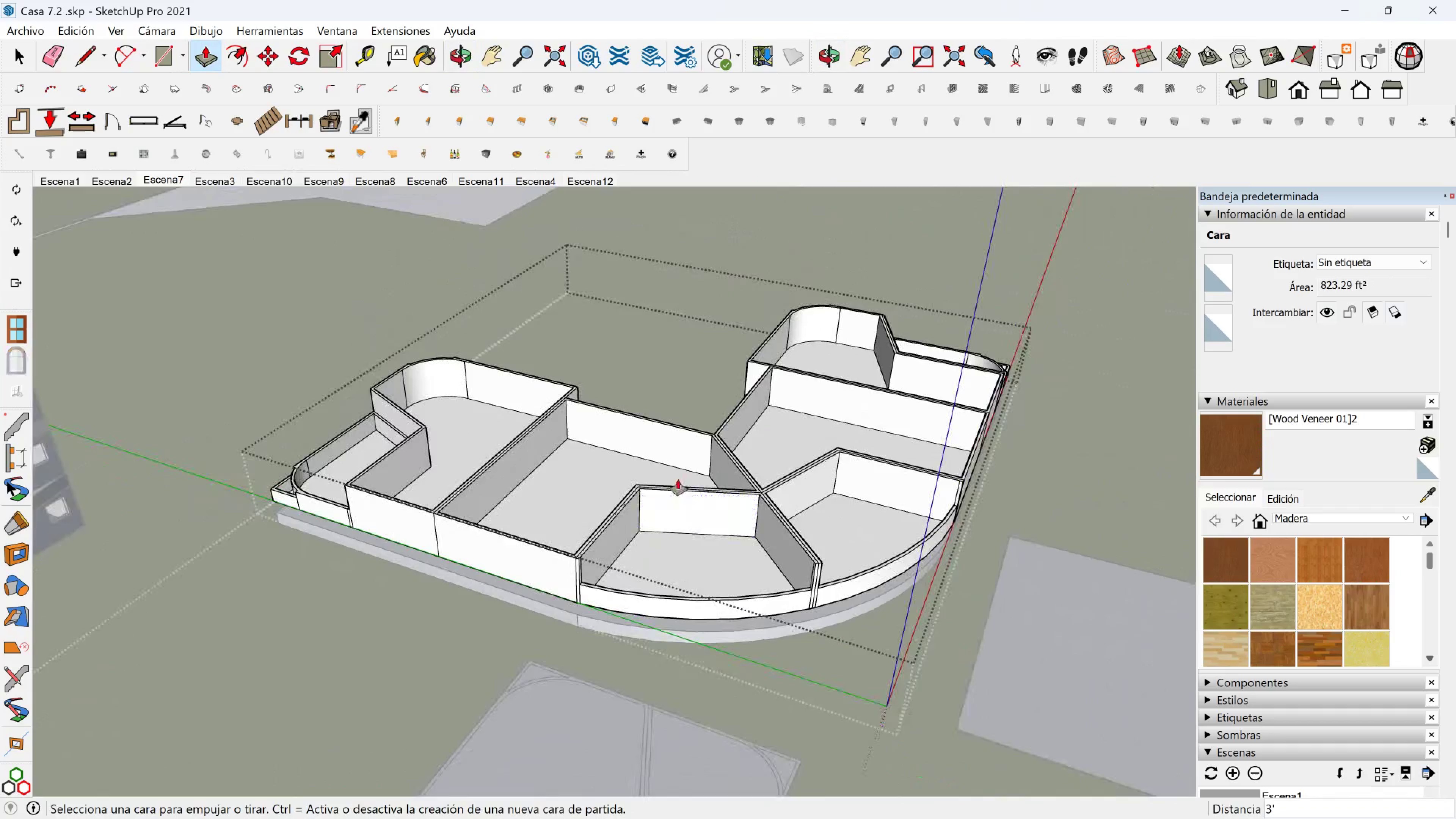 
key(Shift+ShiftLeft)
 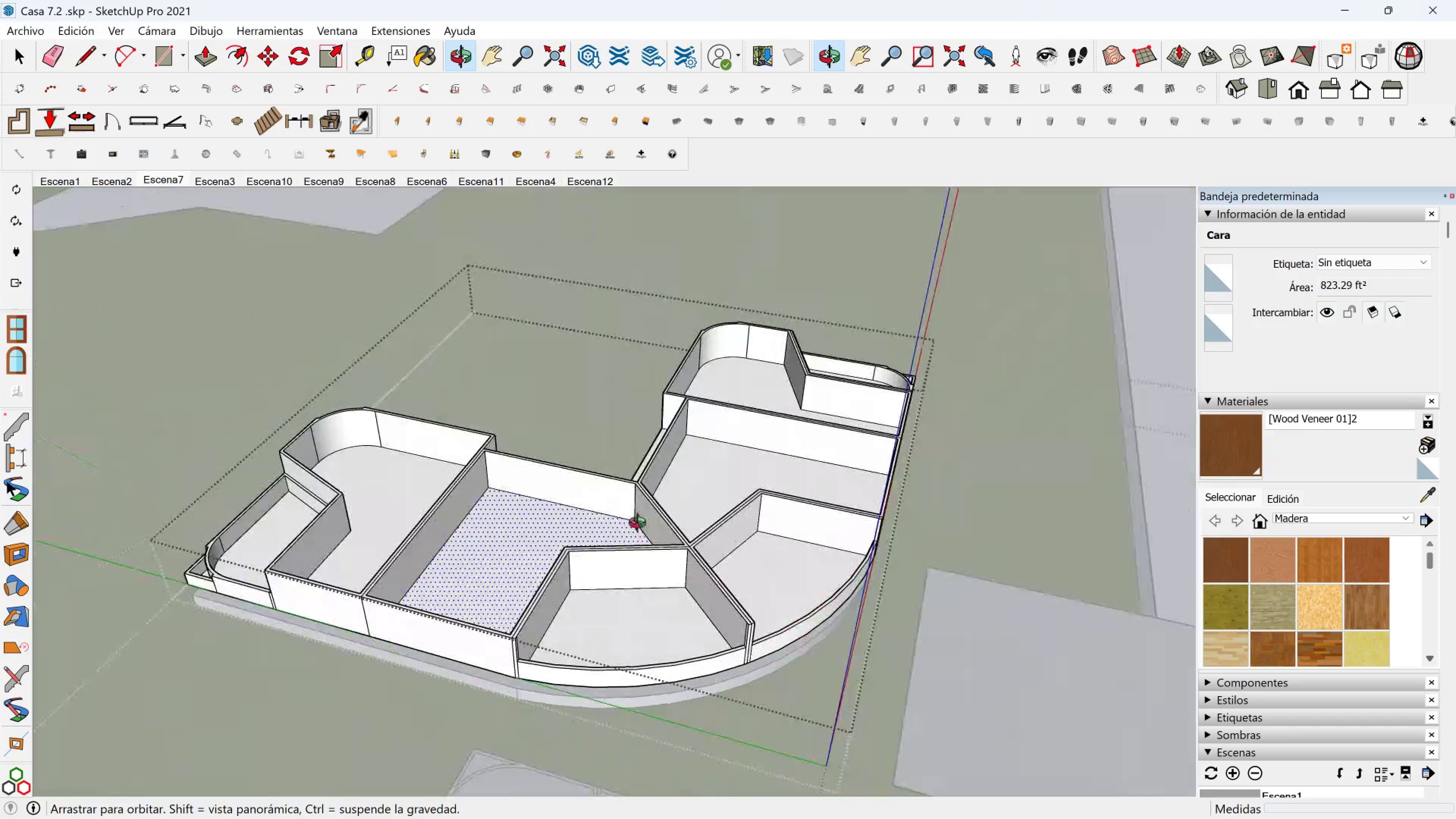 
key(Shift+ShiftLeft)
 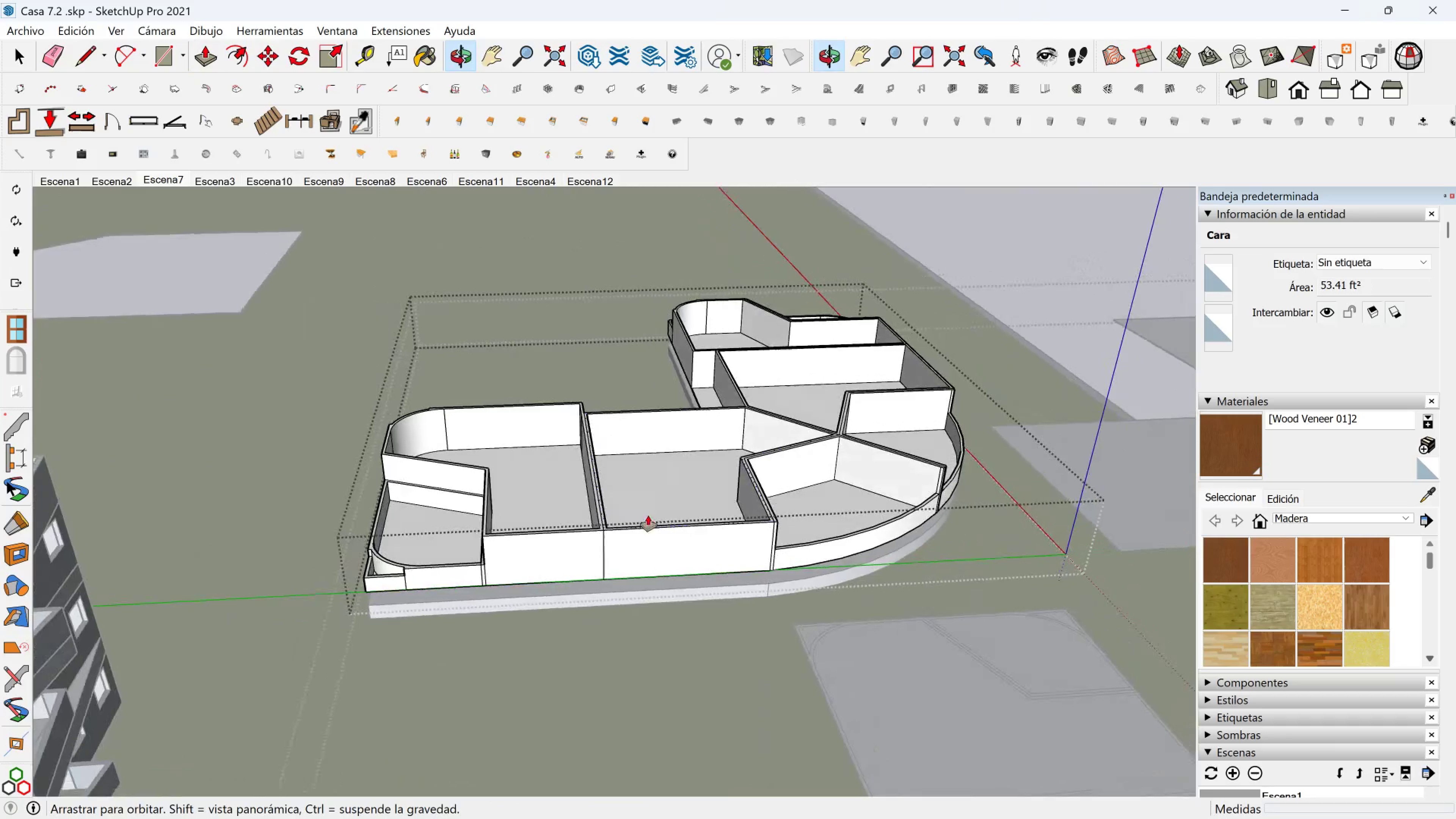 
scroll: coordinate [383, 530], scroll_direction: up, amount: 6.0
 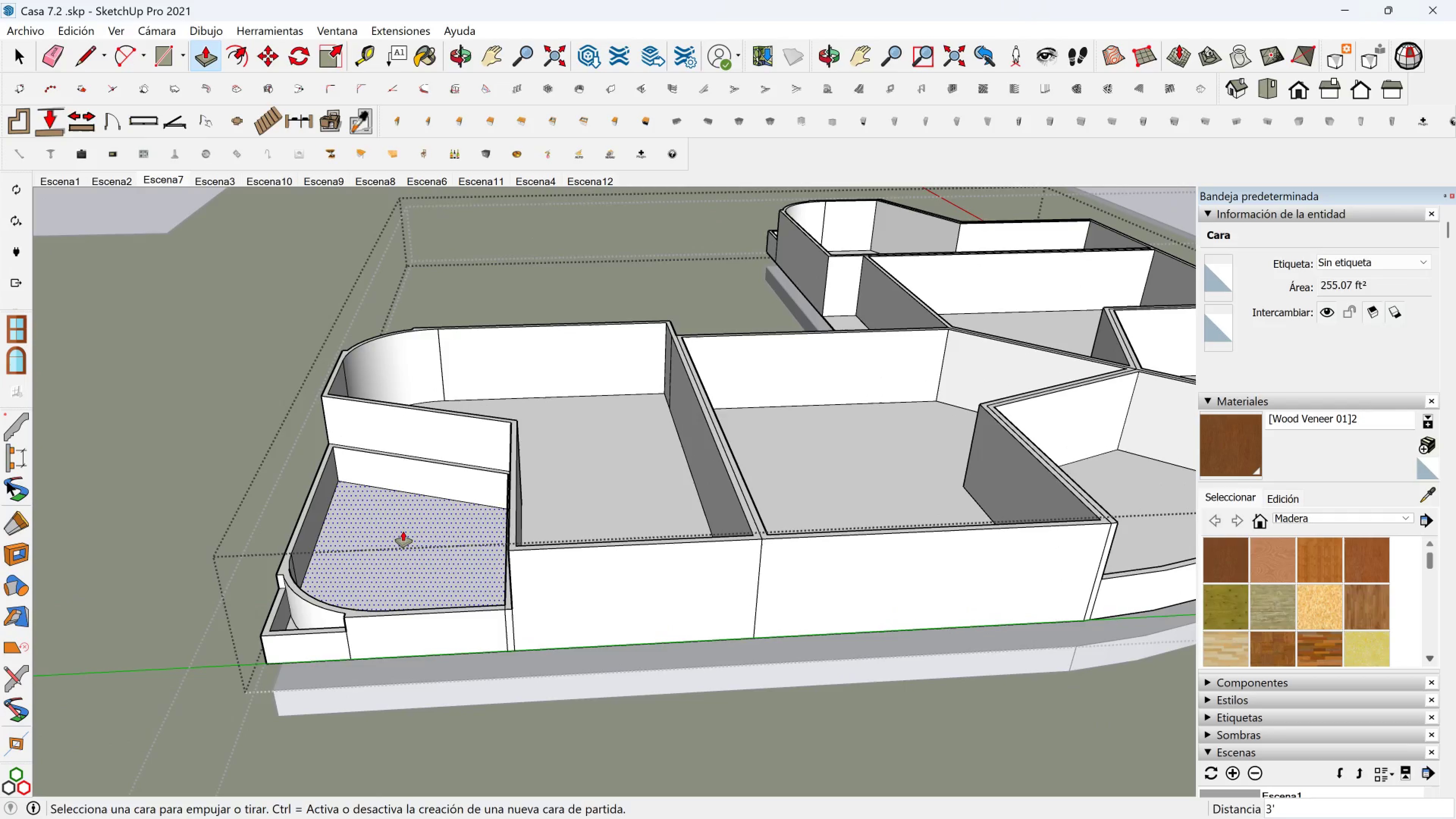 
hold_key(key=ShiftLeft, duration=0.45)
 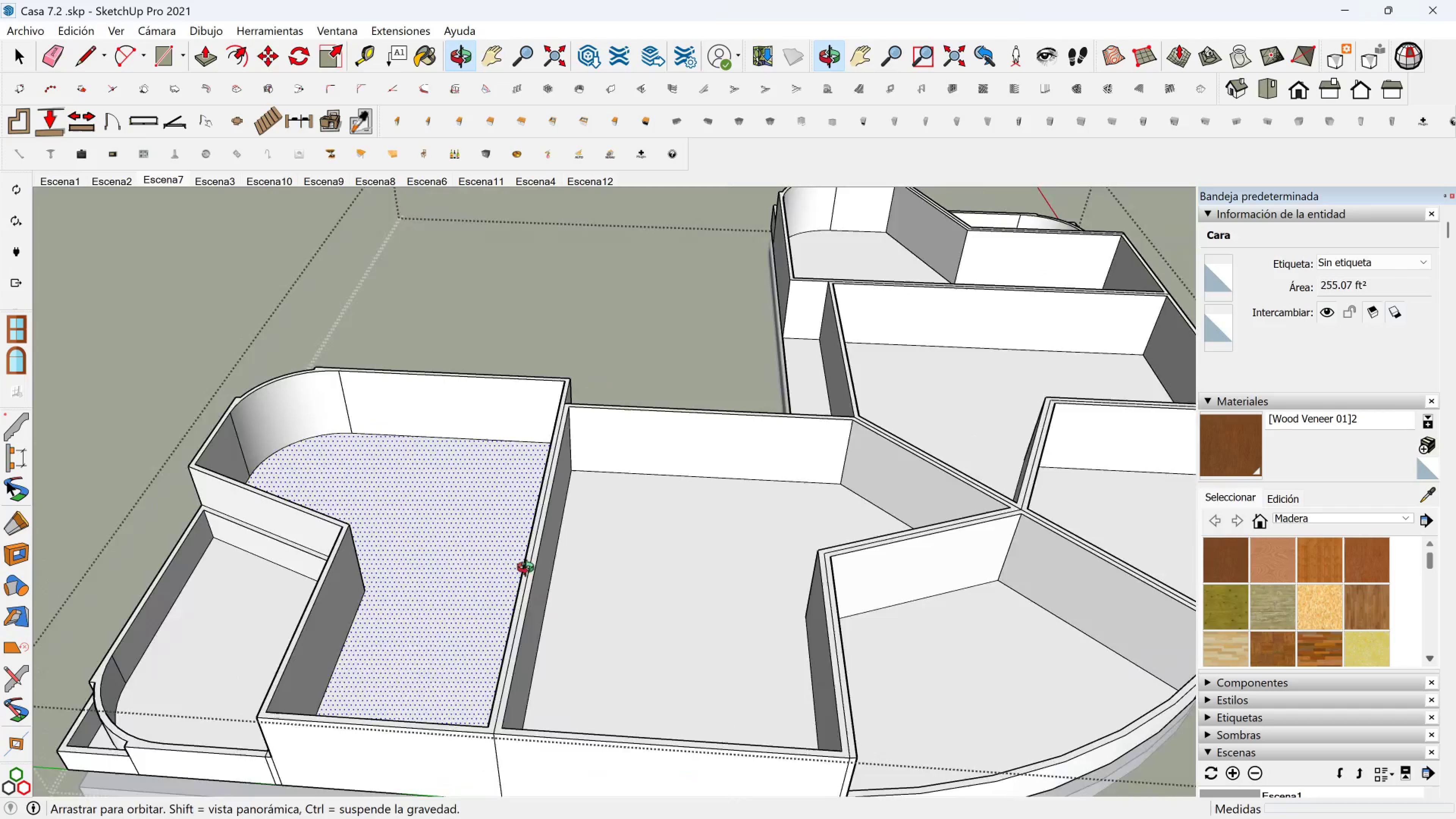 
hold_key(key=ShiftLeft, duration=0.31)
 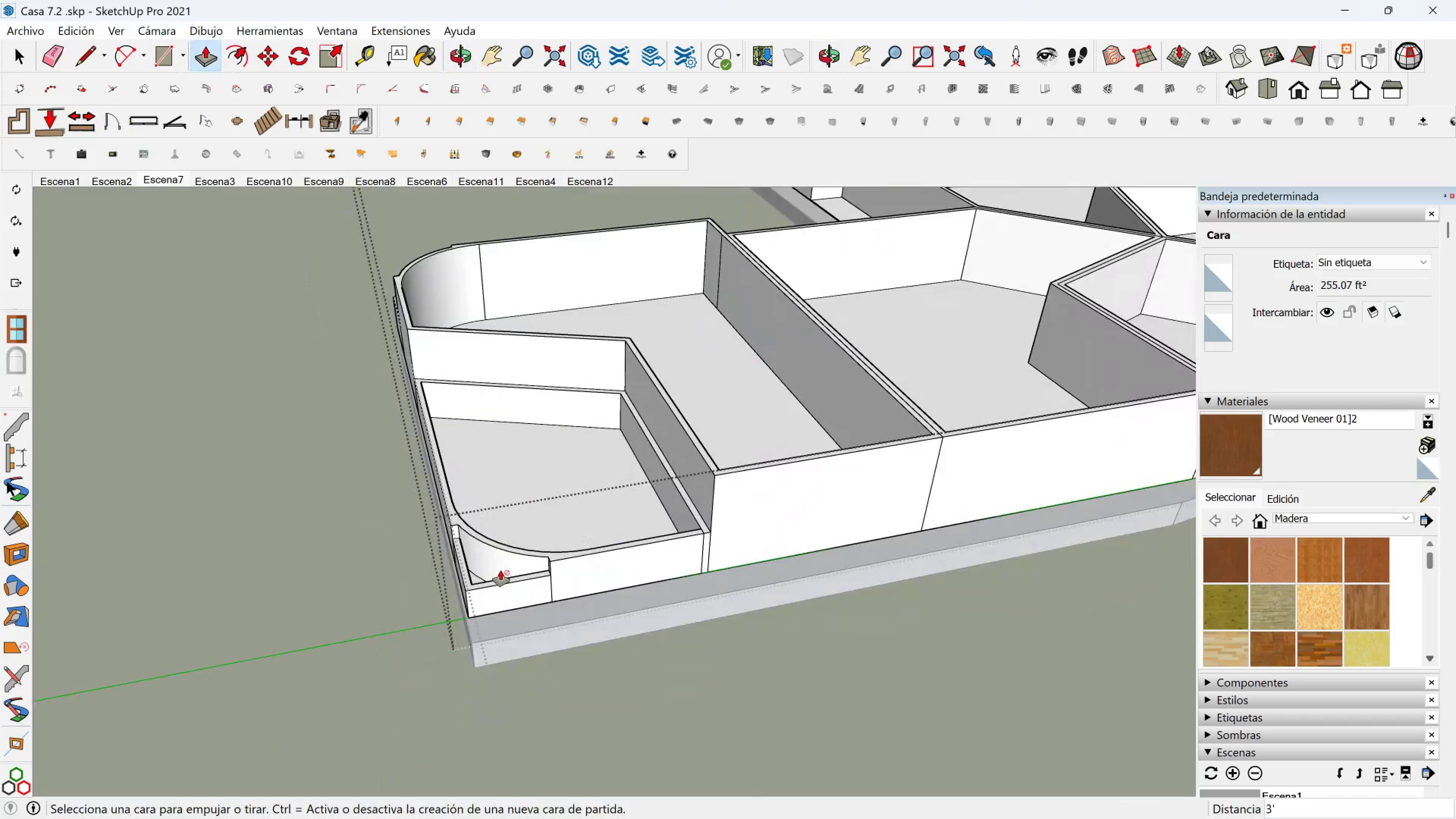 
scroll: coordinate [490, 573], scroll_direction: up, amount: 10.0
 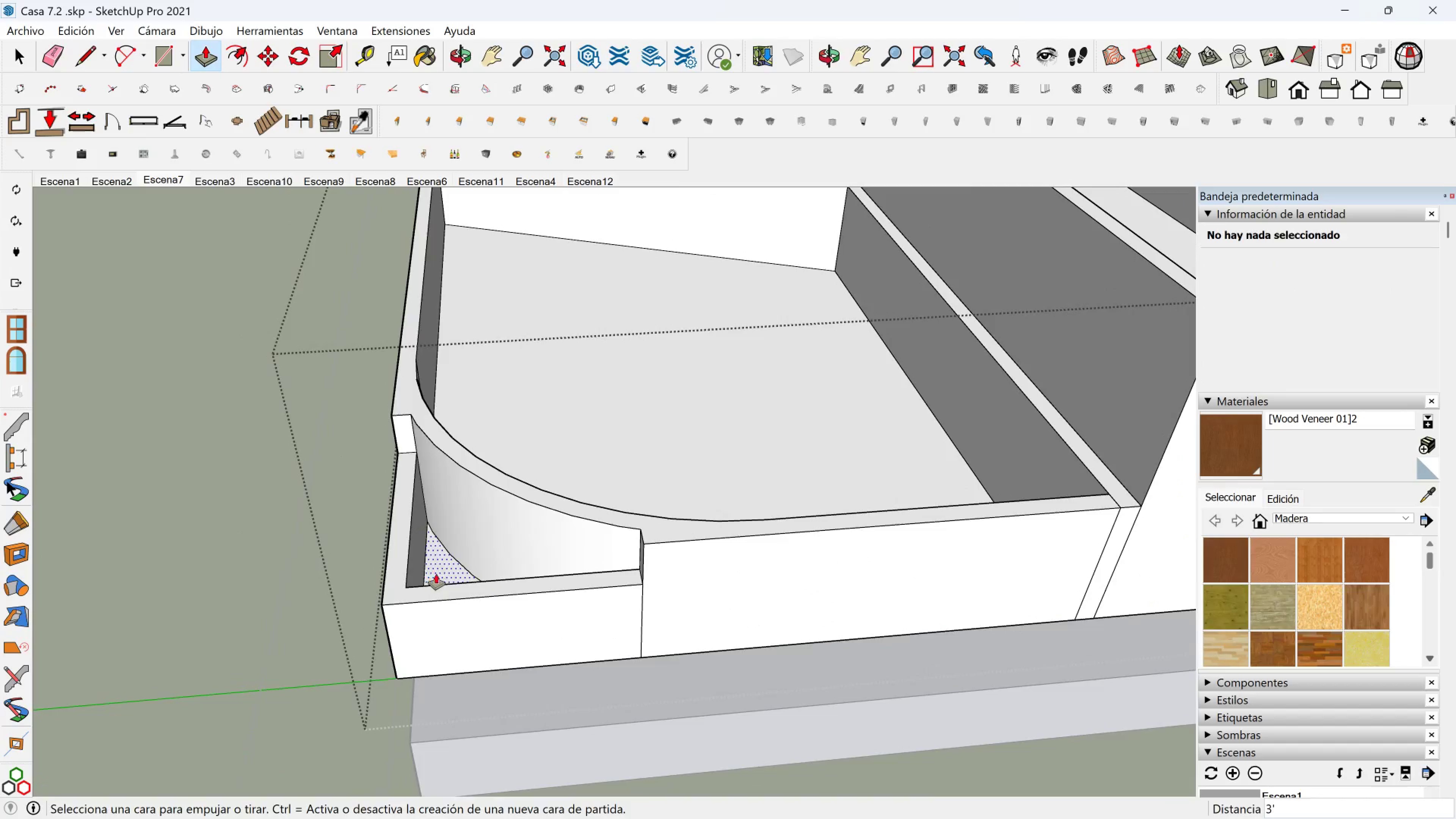 
left_click([438, 573])
 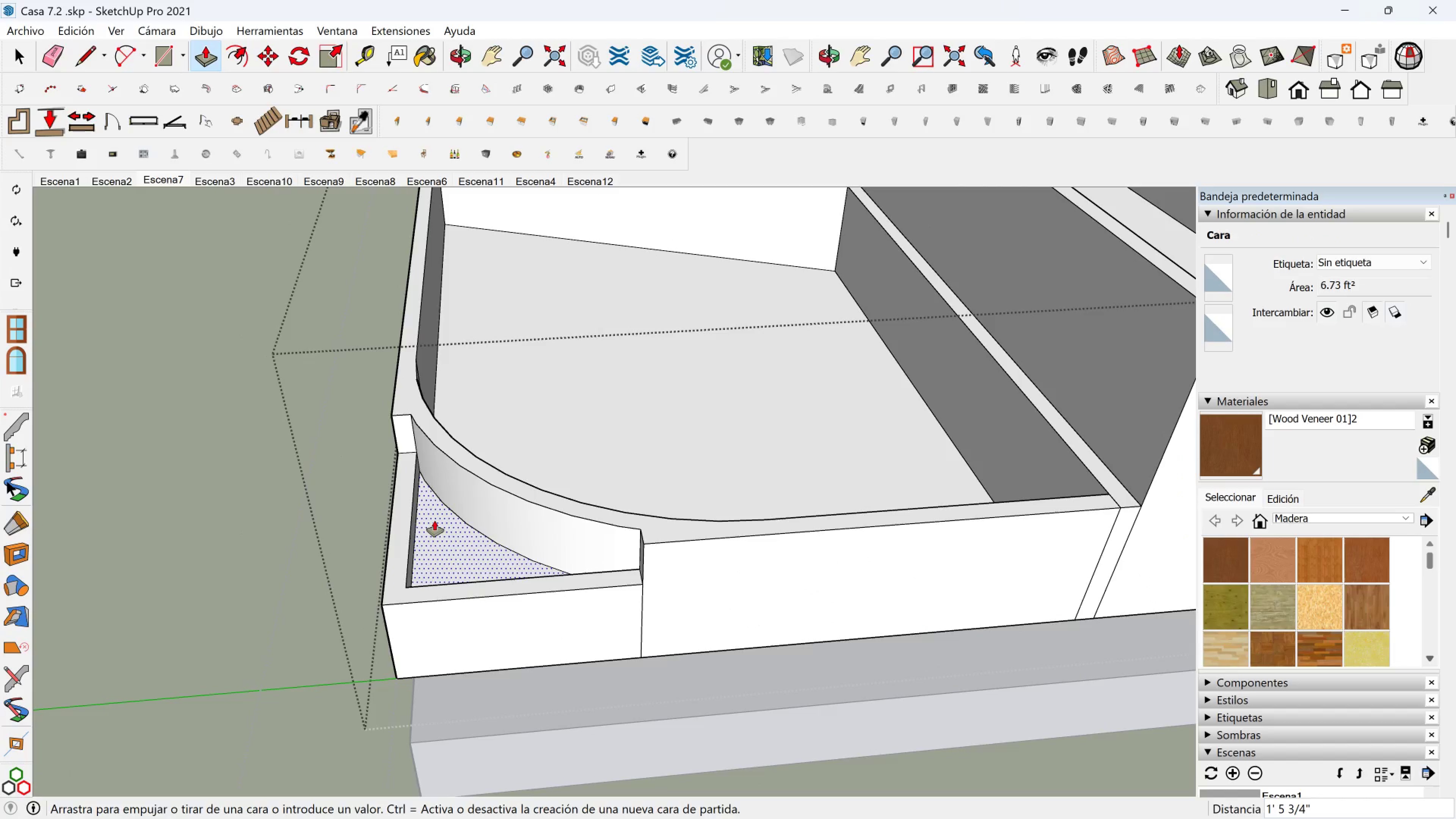 
type(20)
 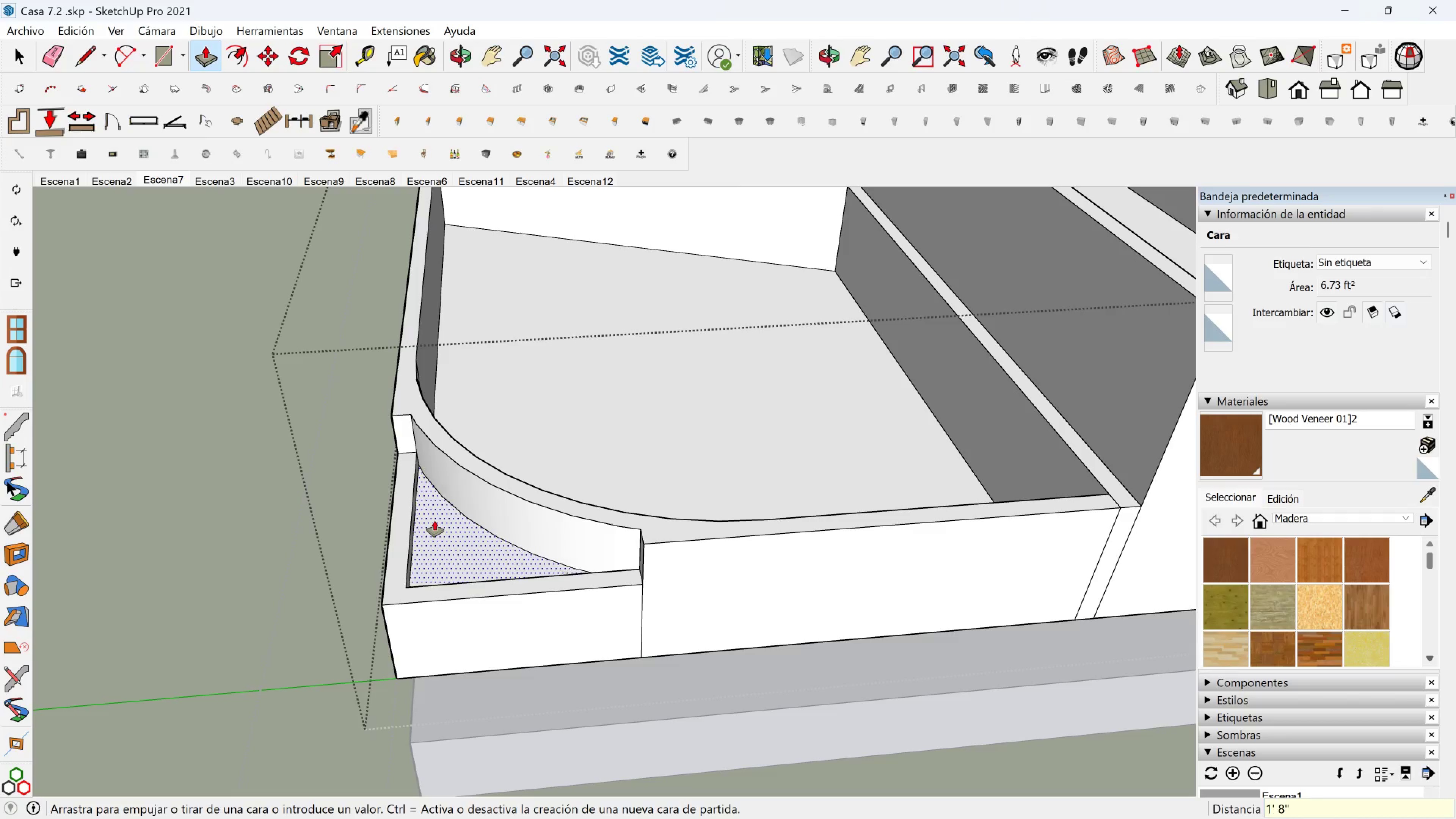 
key(Enter)
 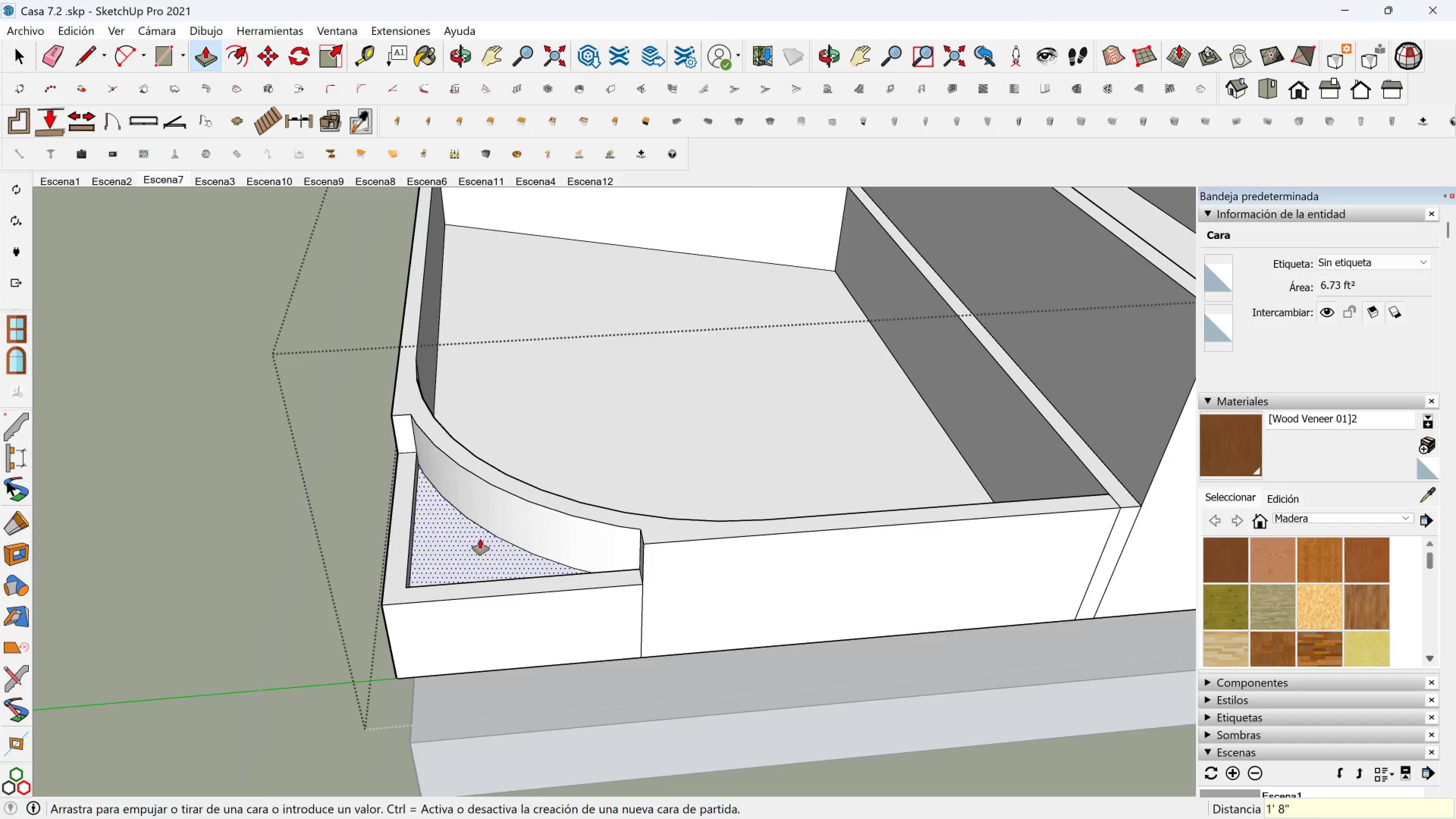 
scroll: coordinate [475, 534], scroll_direction: up, amount: 3.0
 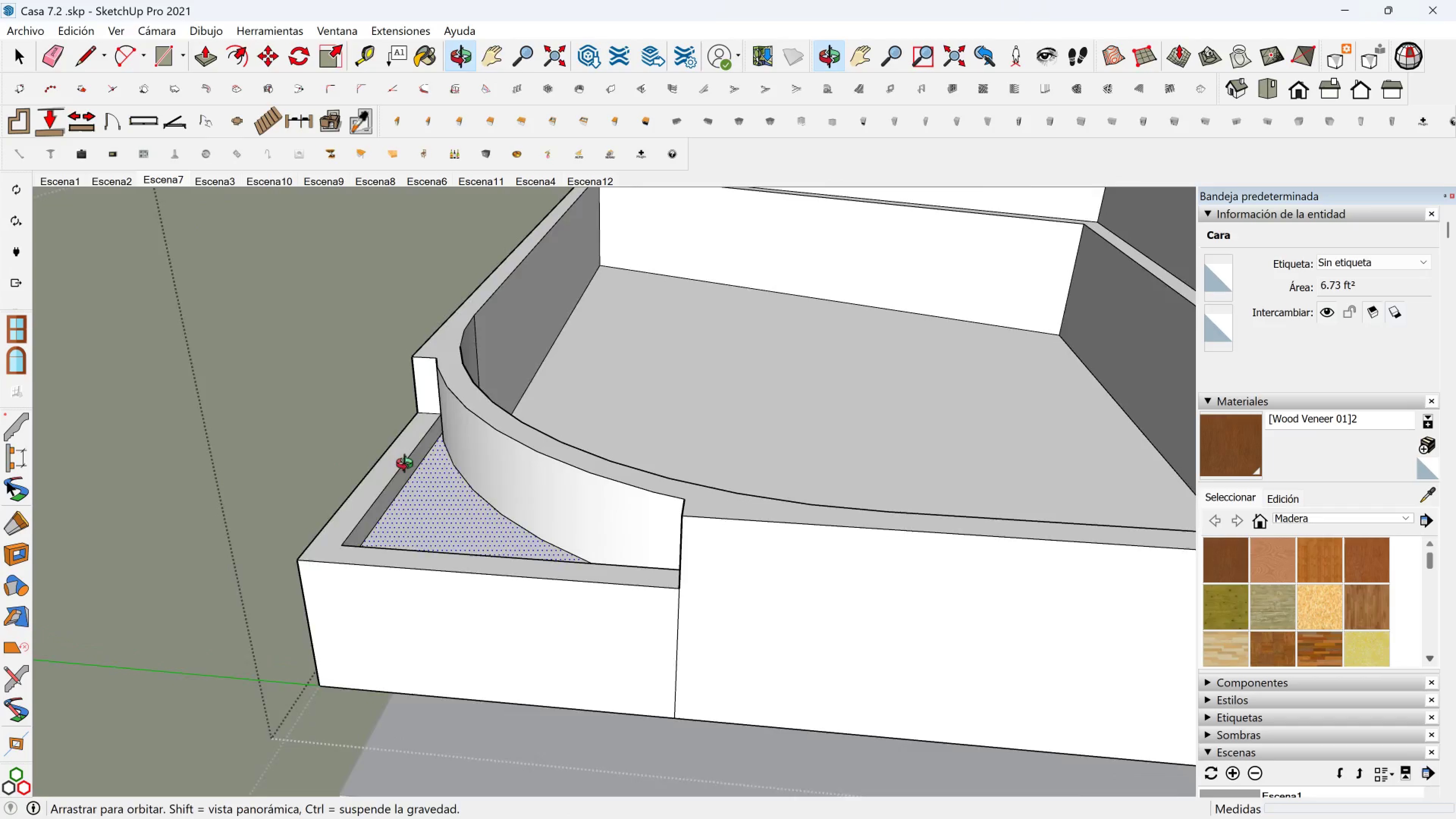 
scroll: coordinate [676, 502], scroll_direction: down, amount: 12.0
 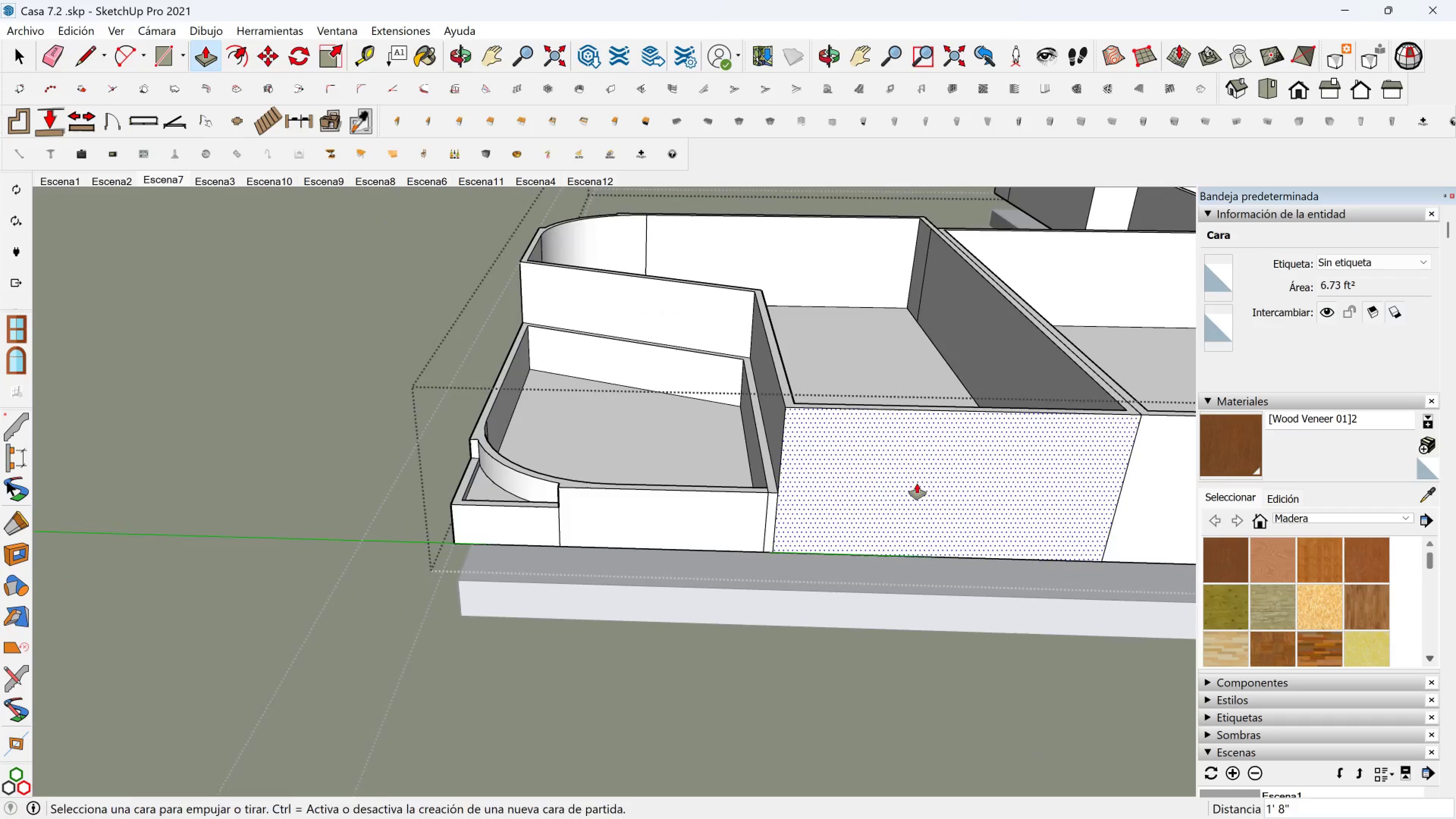 
hold_key(key=ShiftLeft, duration=0.36)
 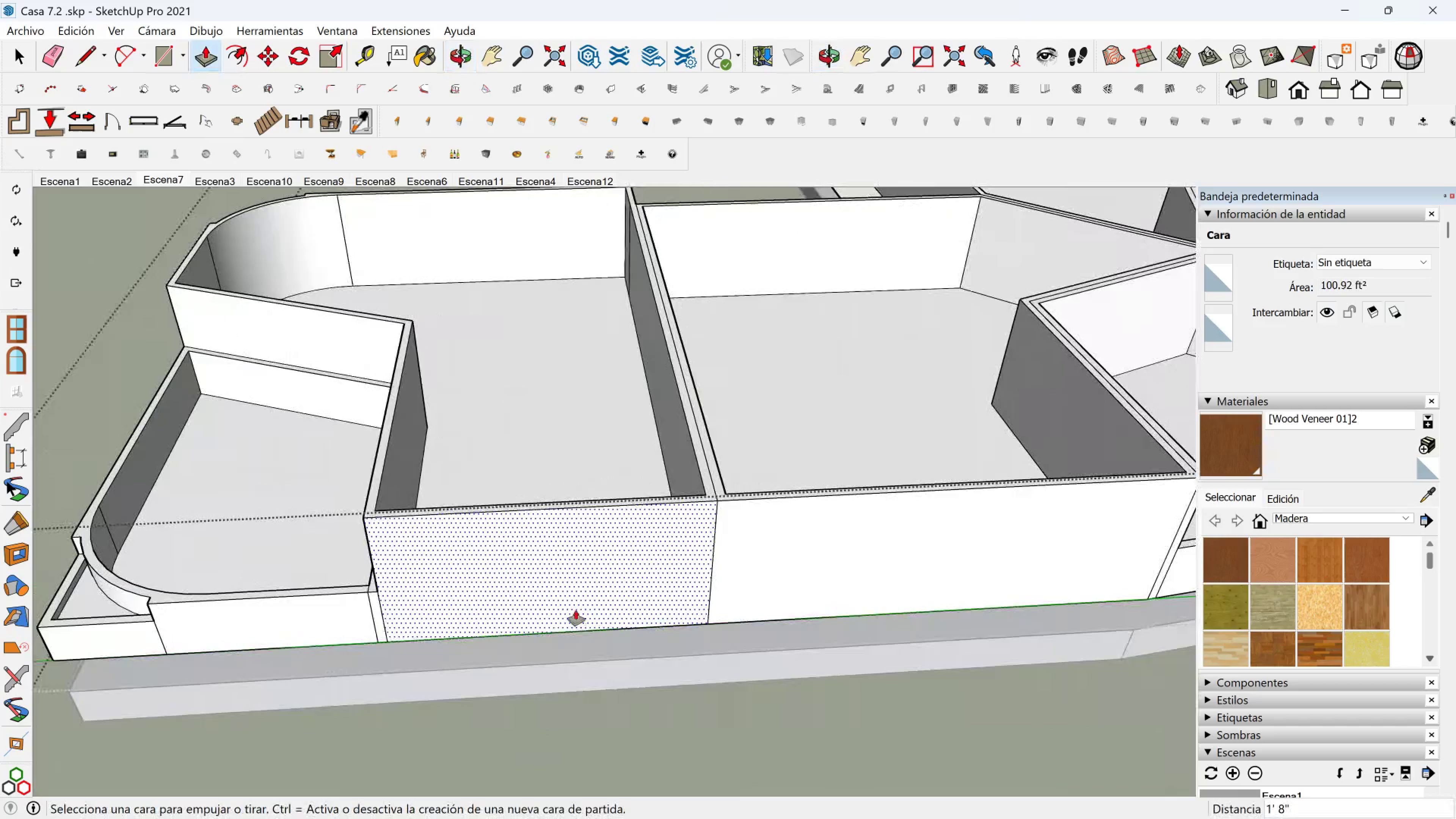 
scroll: coordinate [613, 587], scroll_direction: down, amount: 7.0
 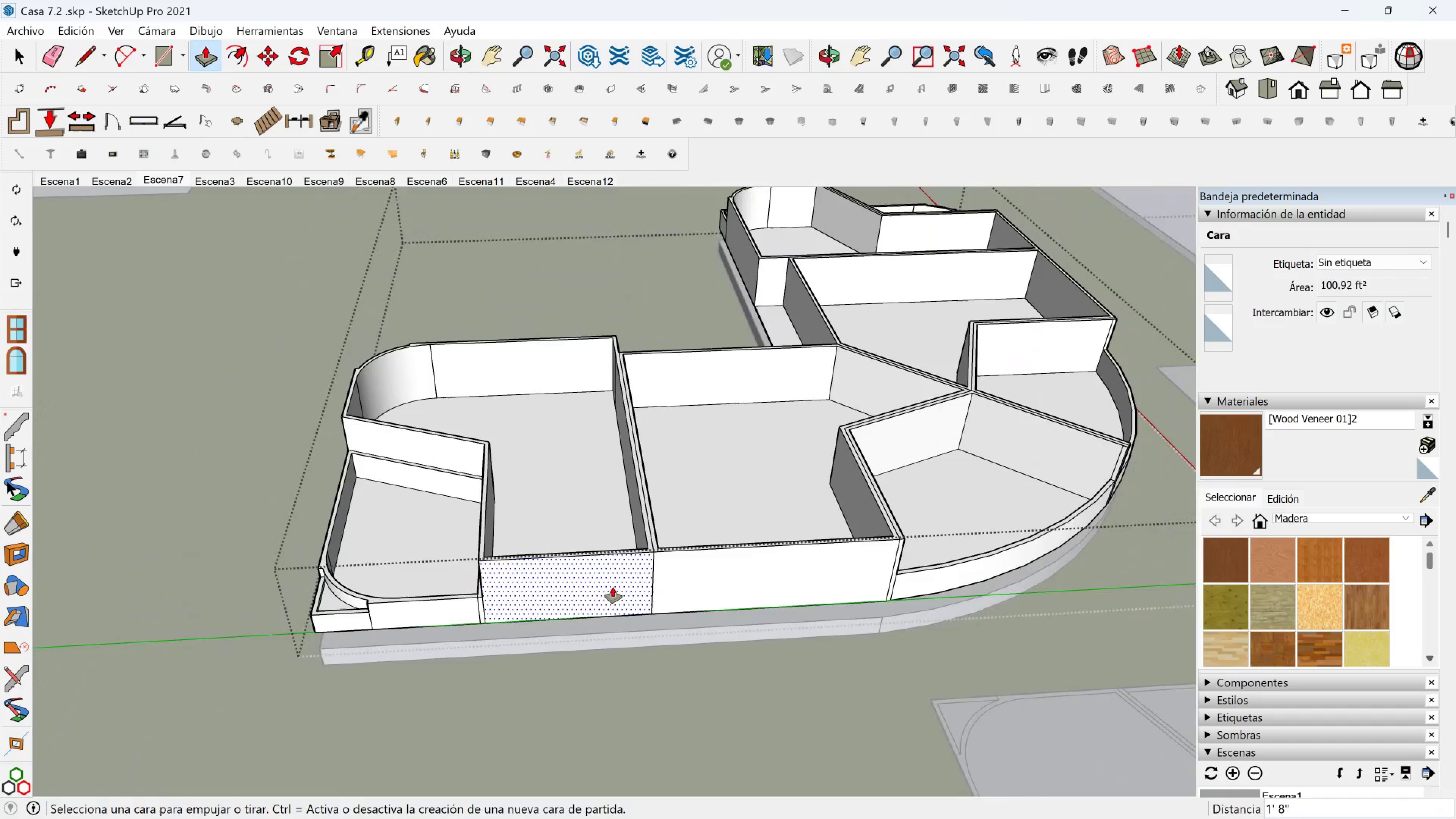 
key(Shift+ShiftLeft)
 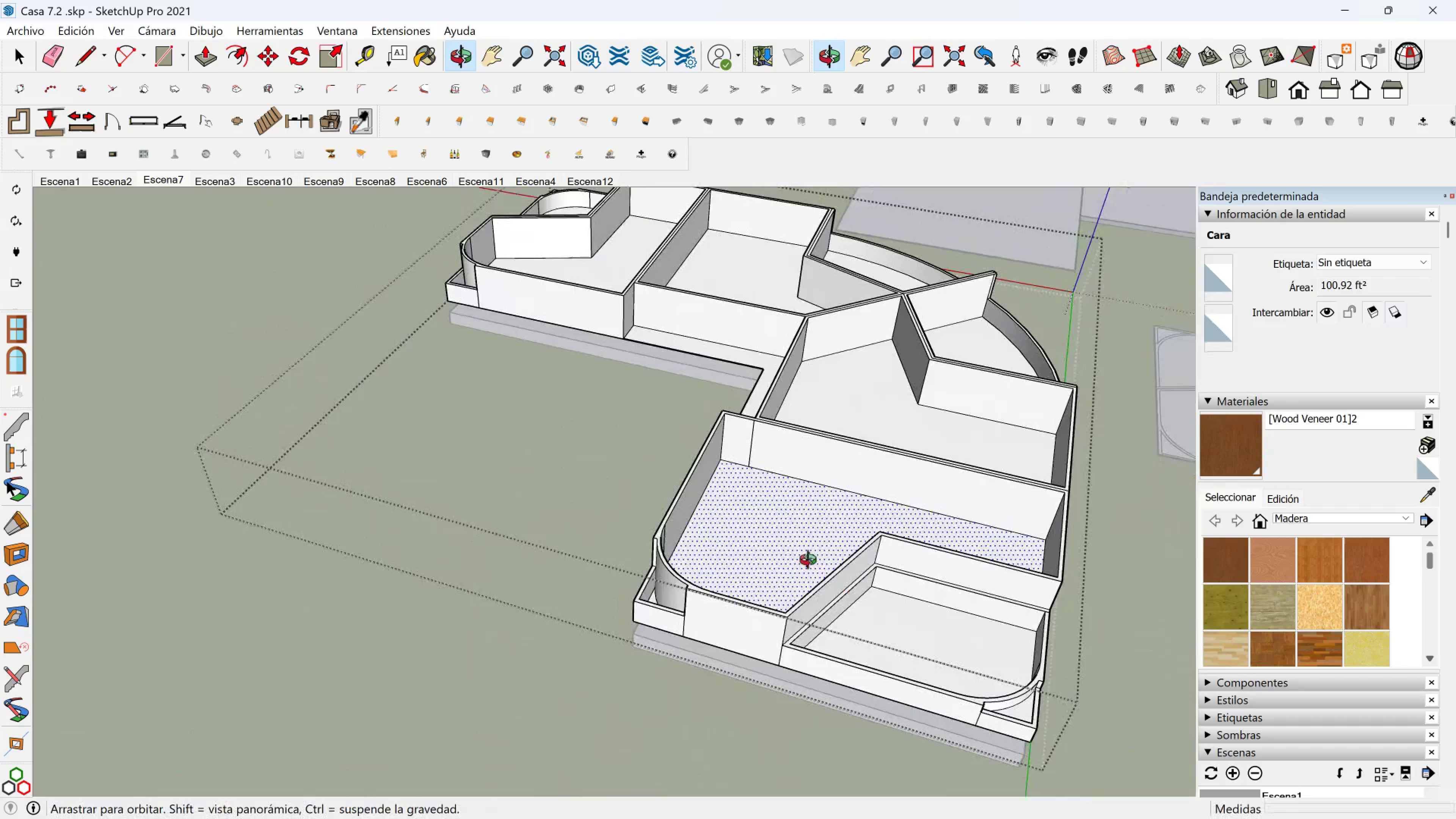 
scroll: coordinate [277, 581], scroll_direction: up, amount: 8.0
 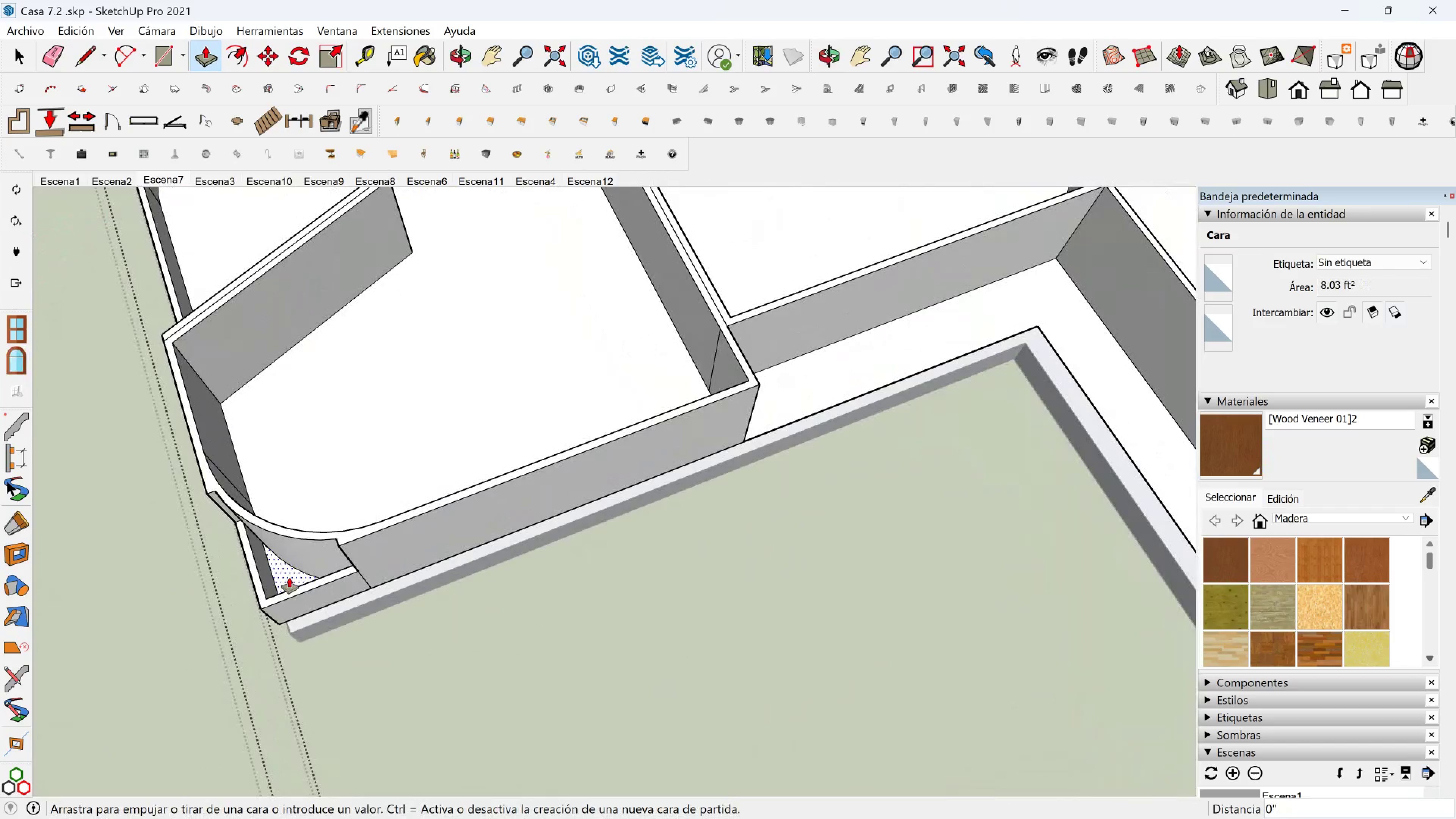 
left_click([289, 577])
 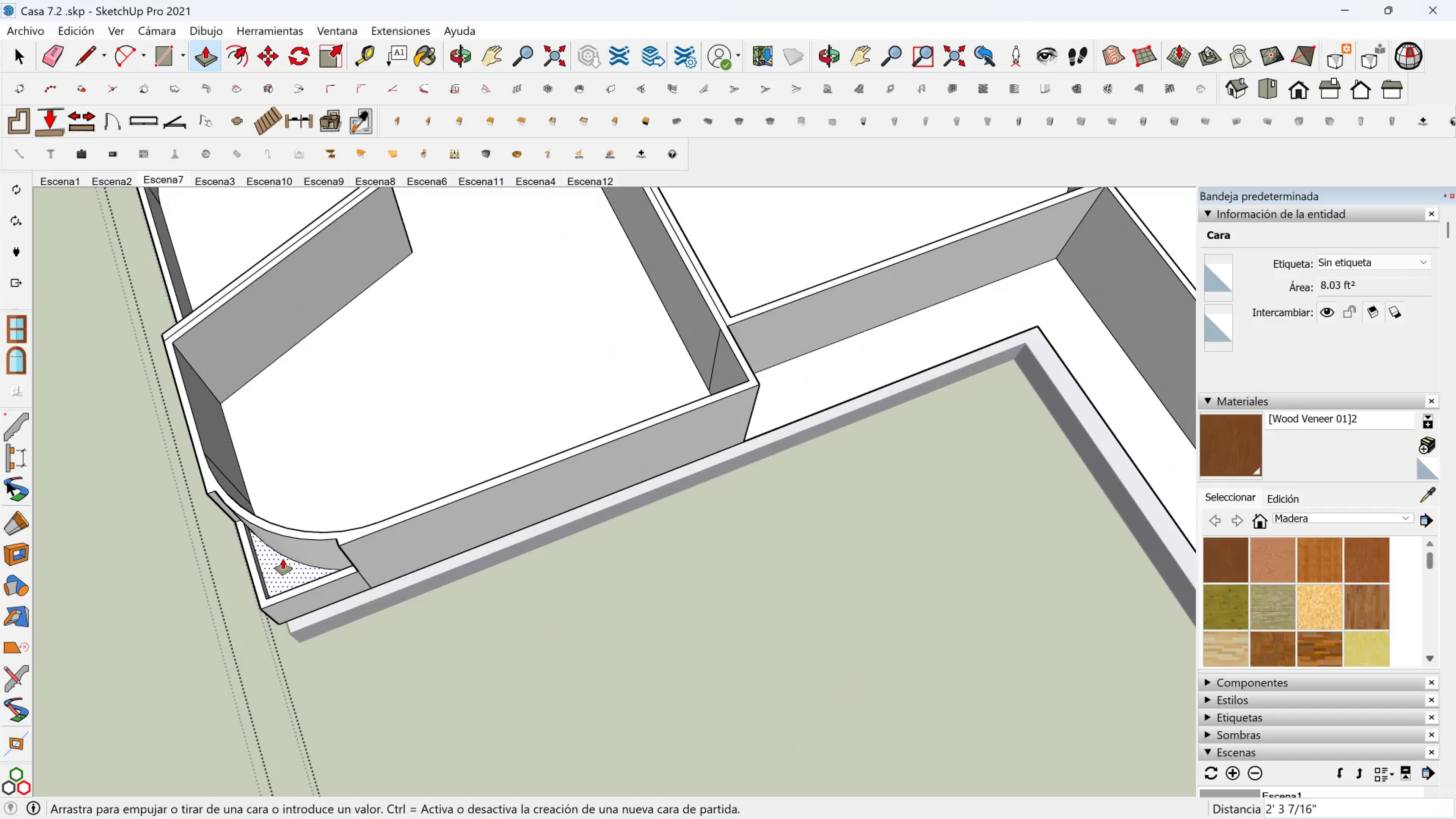 
type(20)
 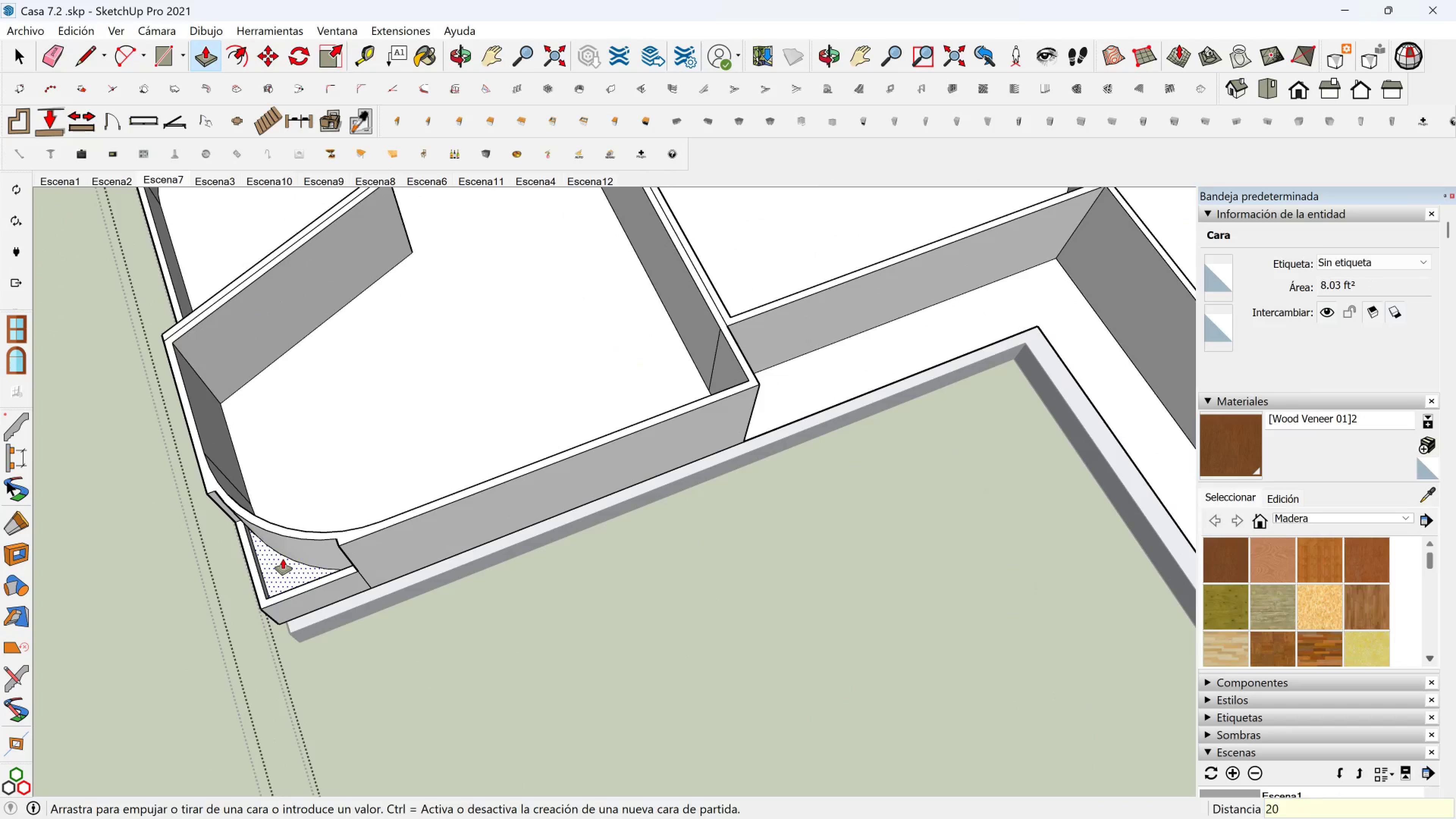 
key(Enter)
 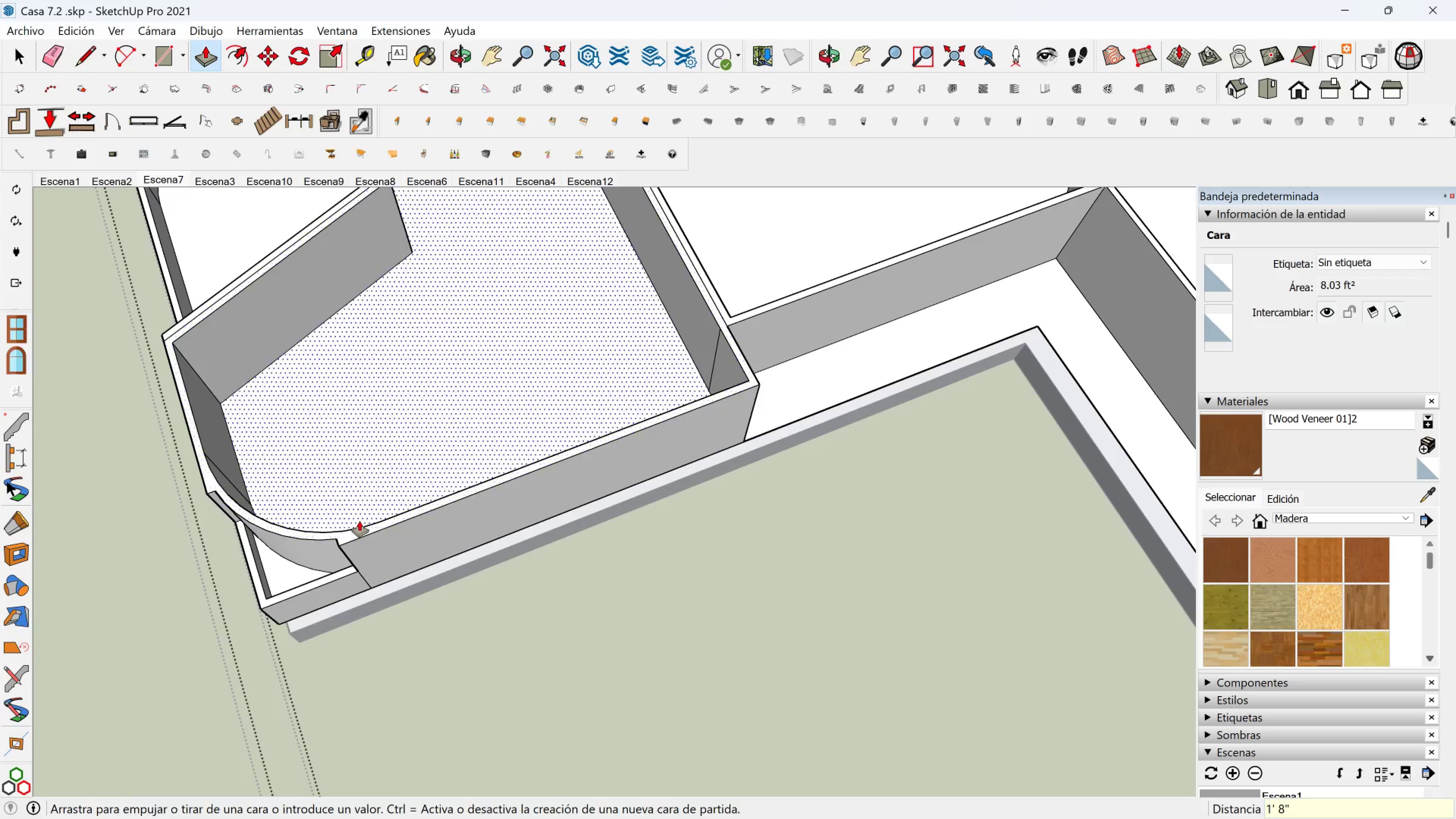 
scroll: coordinate [358, 310], scroll_direction: down, amount: 6.0
 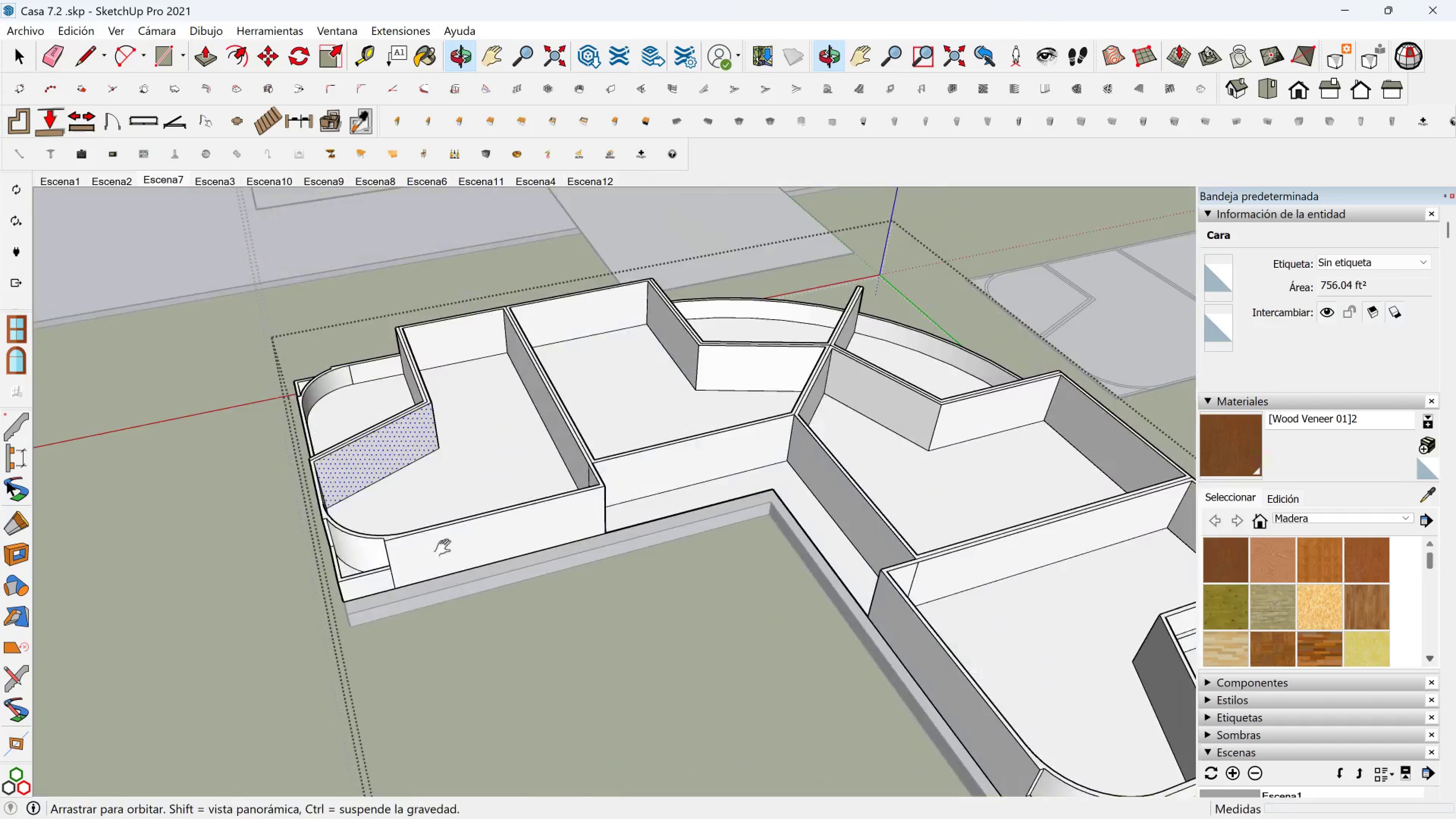 
key(Control+ControlLeft)
 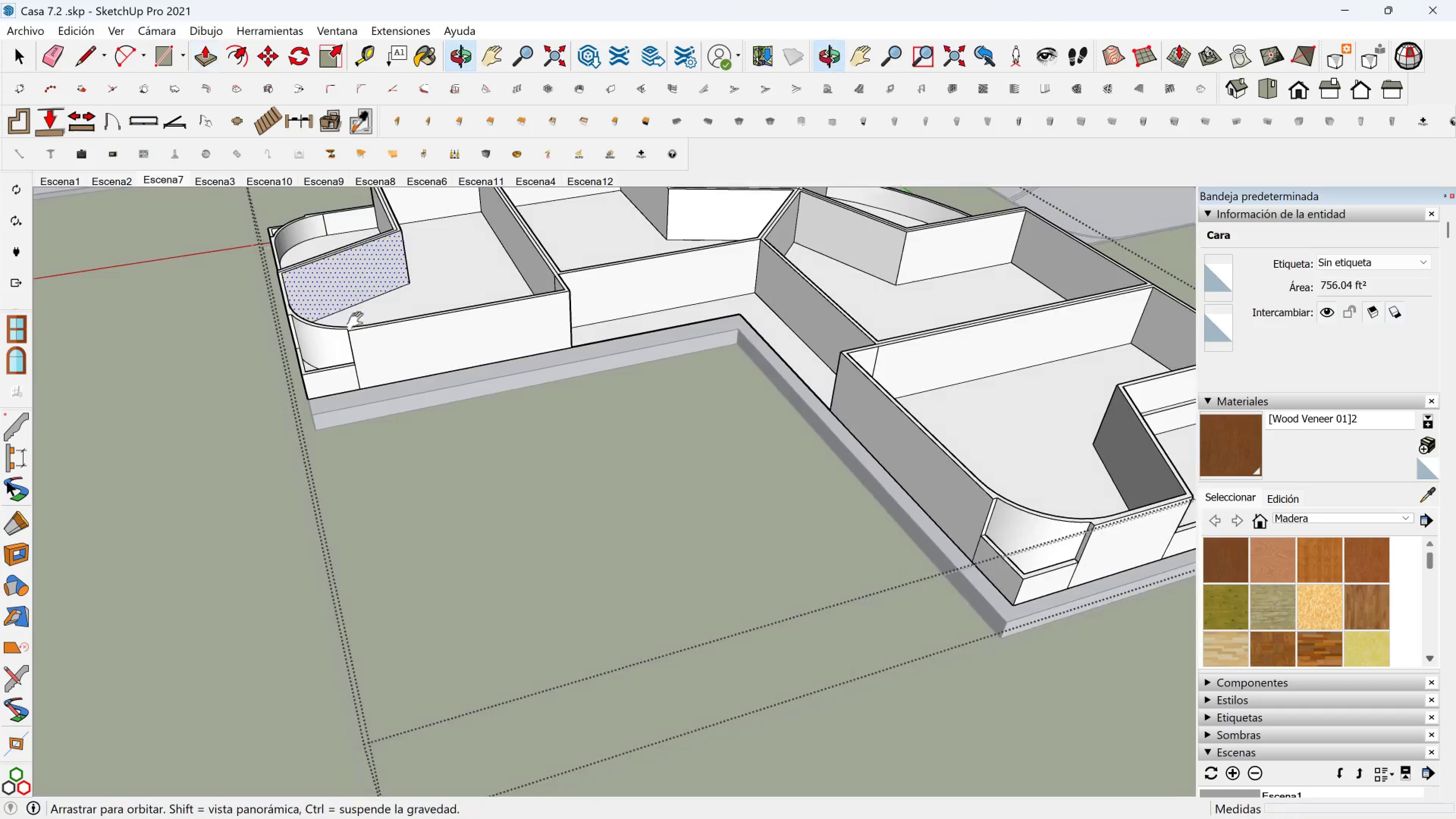 
key(Shift+ShiftLeft)
 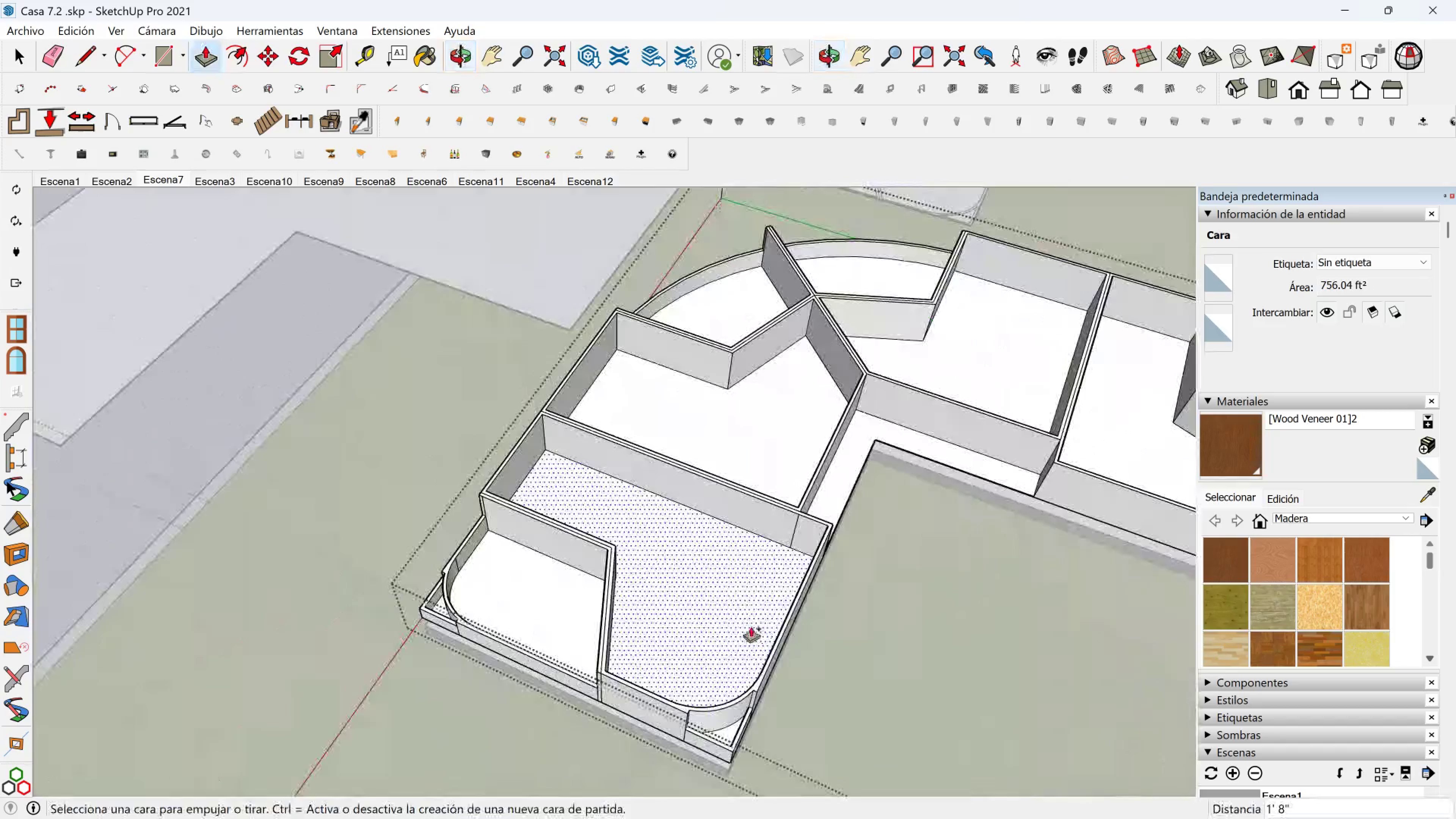 
scroll: coordinate [477, 605], scroll_direction: up, amount: 11.0
 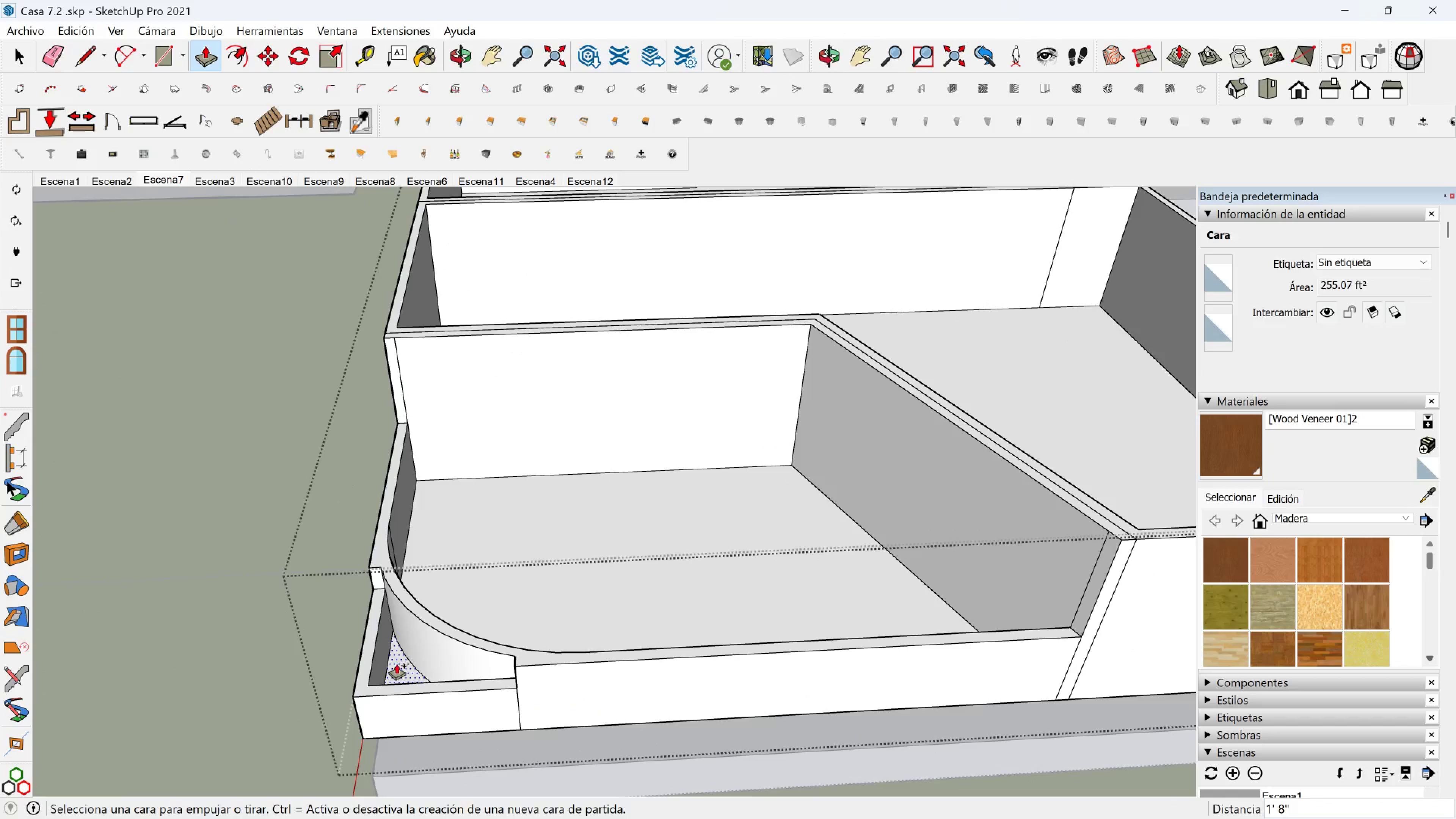 
left_click([396, 665])
 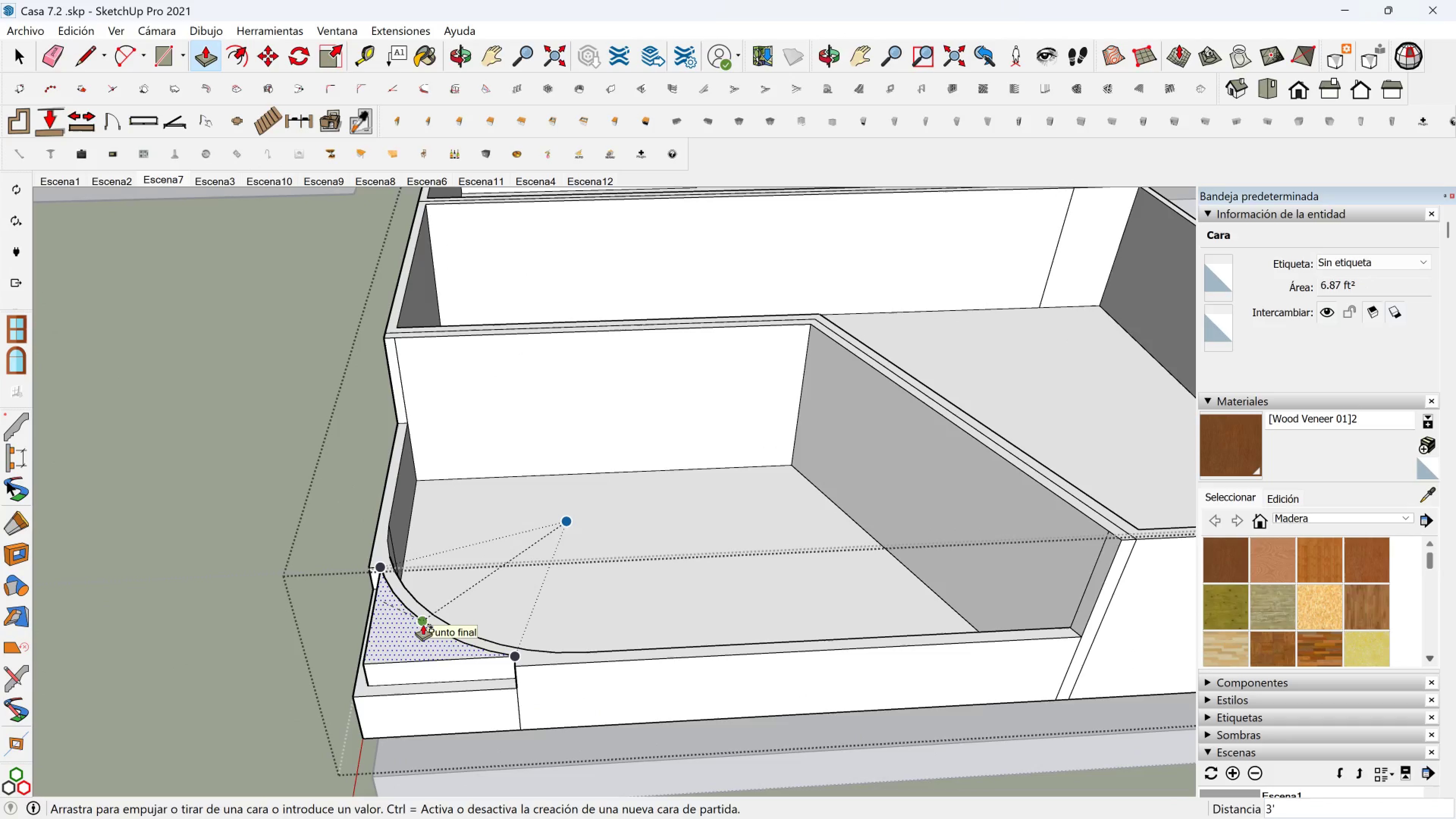 
type(20)
 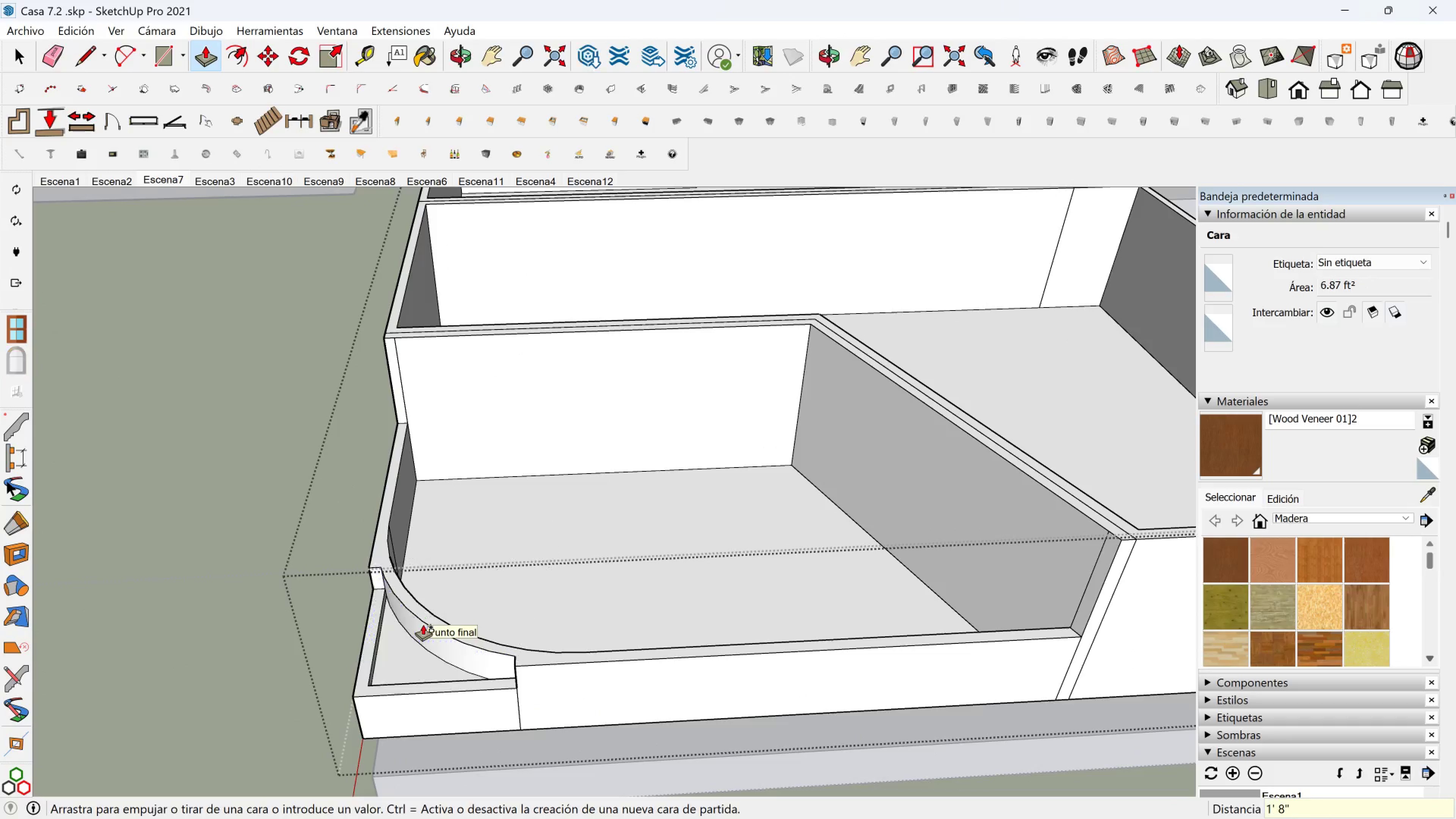 
key(Enter)
 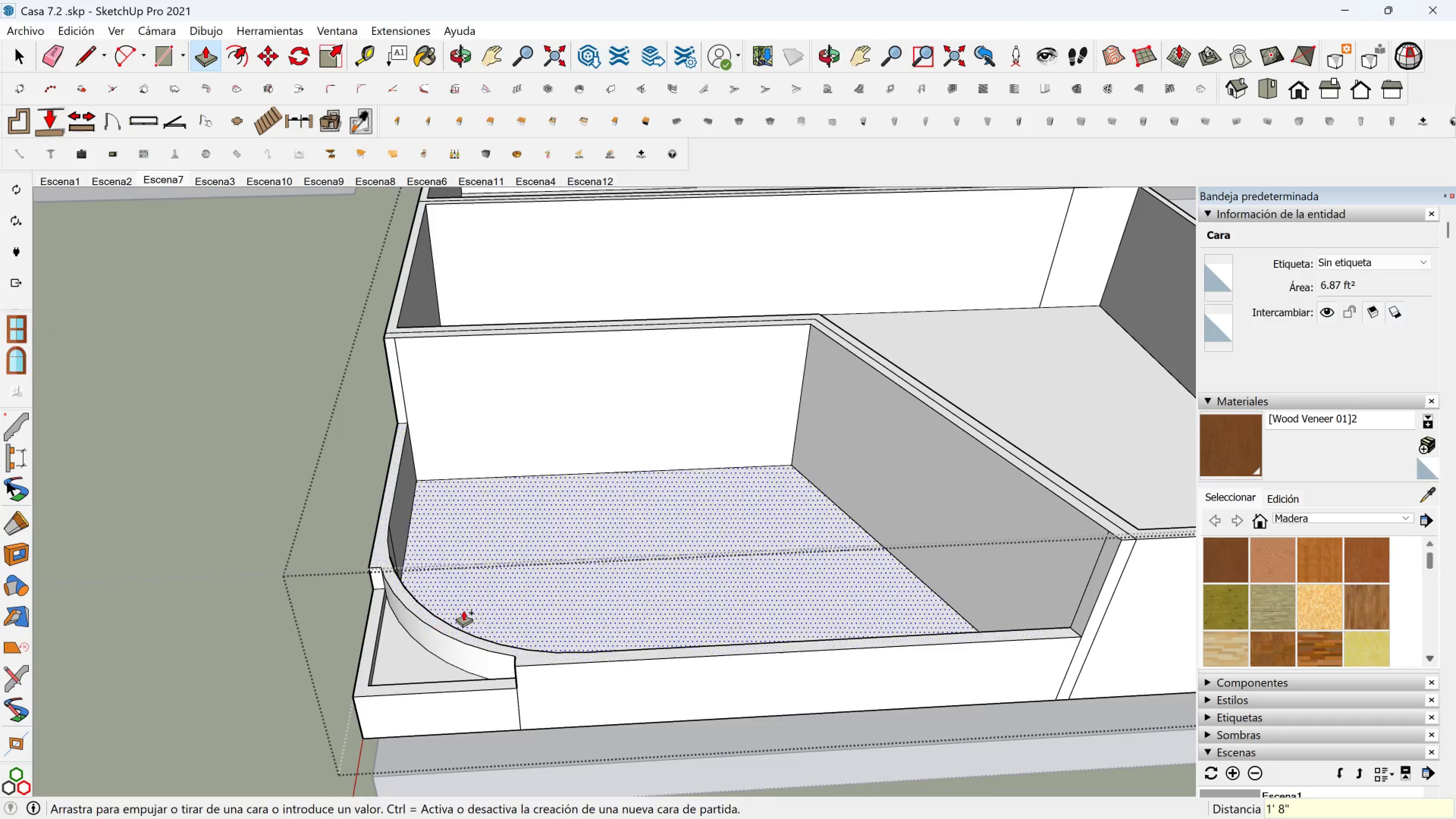 
scroll: coordinate [661, 574], scroll_direction: down, amount: 7.0
 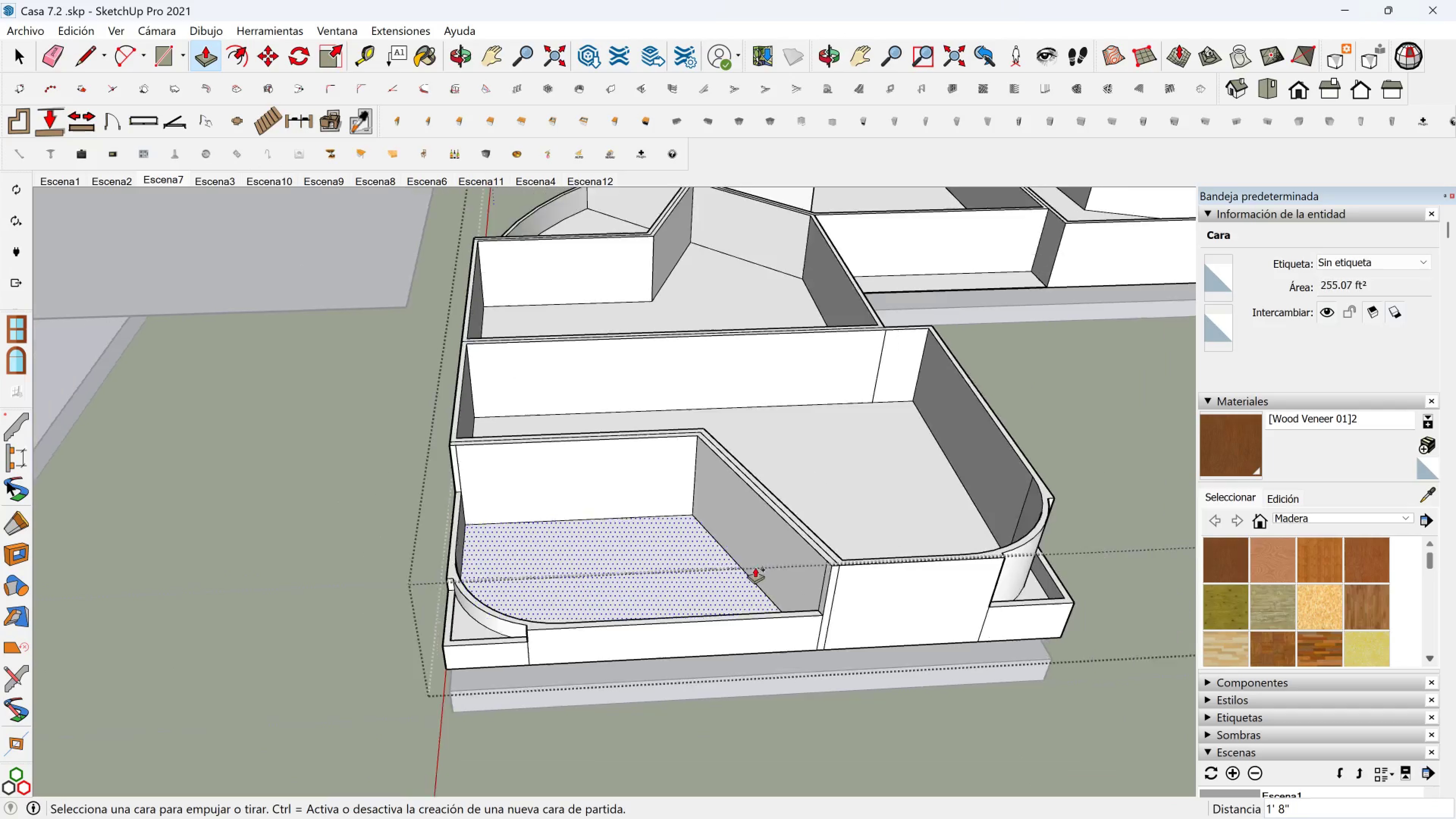 
hold_key(key=ShiftLeft, duration=0.36)
 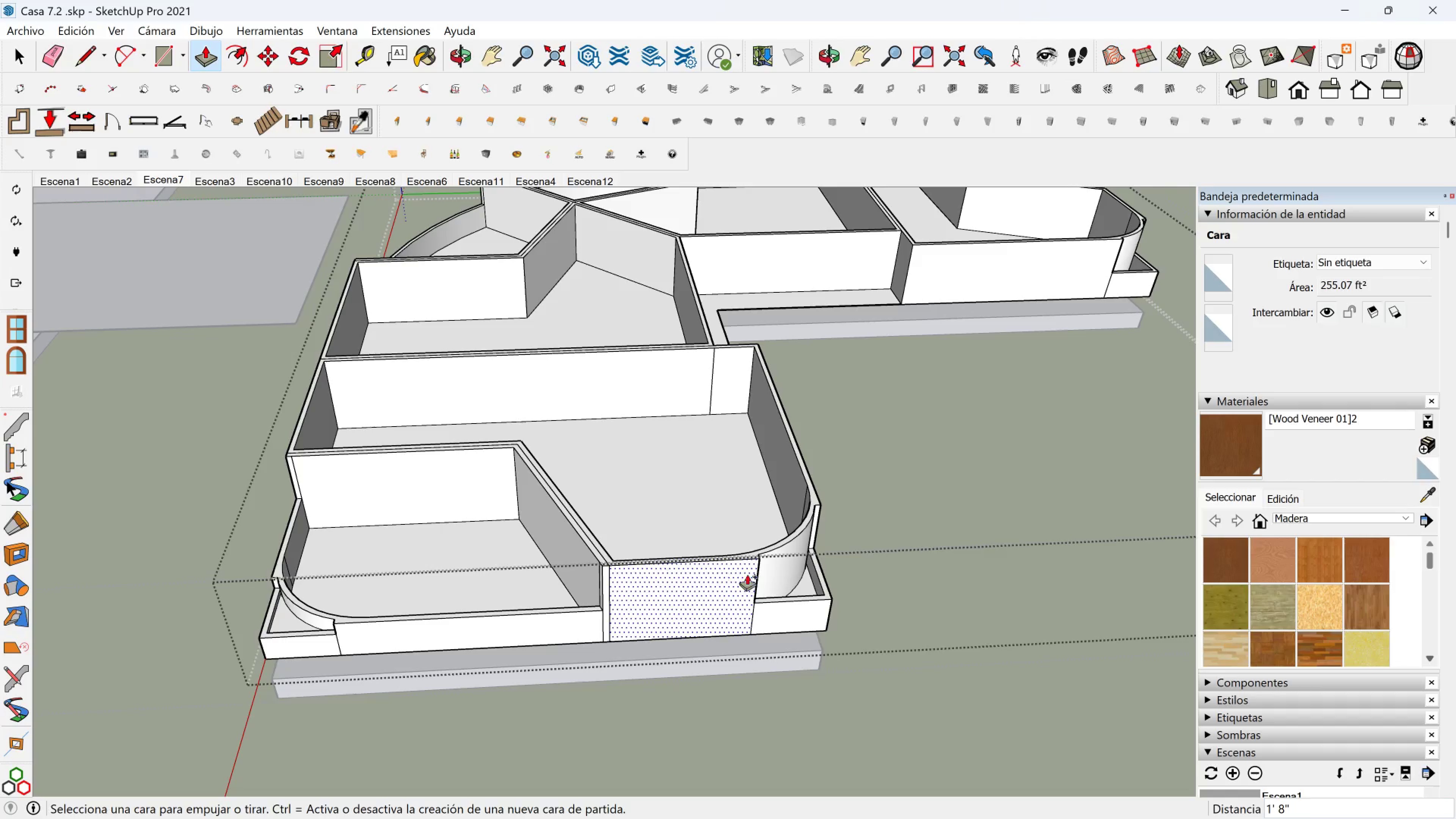 
scroll: coordinate [777, 602], scroll_direction: up, amount: 9.0
 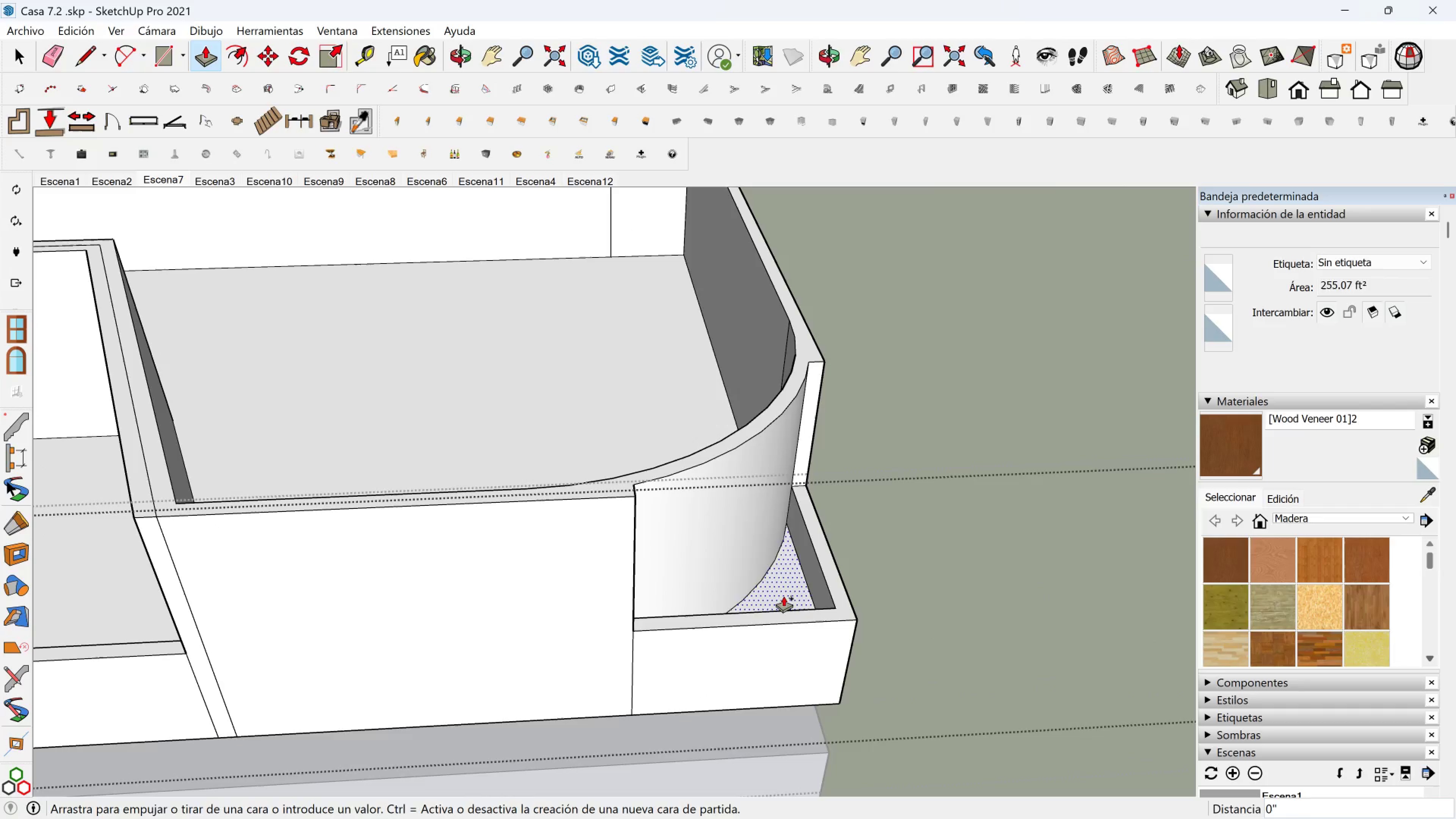 
left_click([784, 596])
 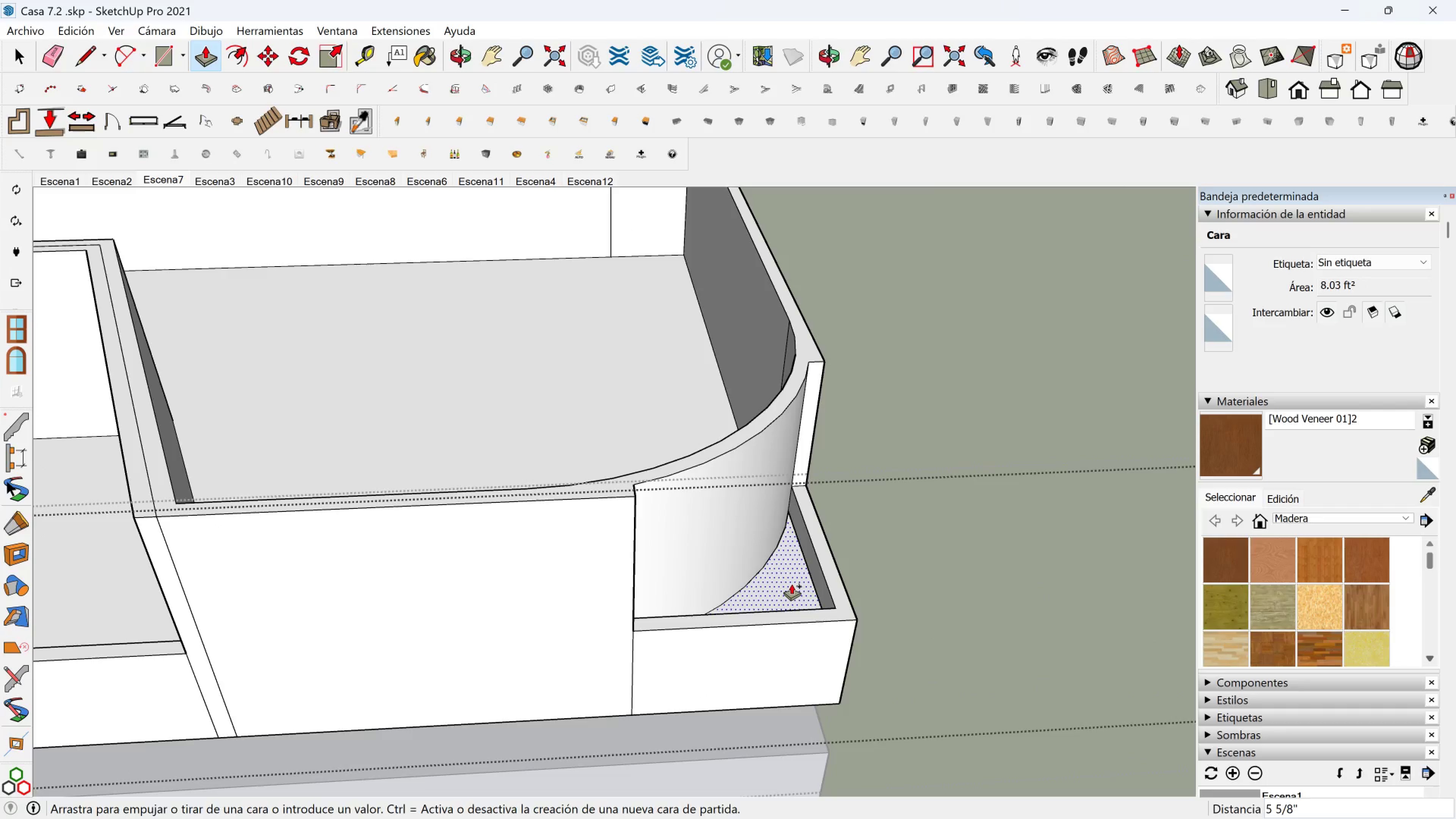 
type(12)
 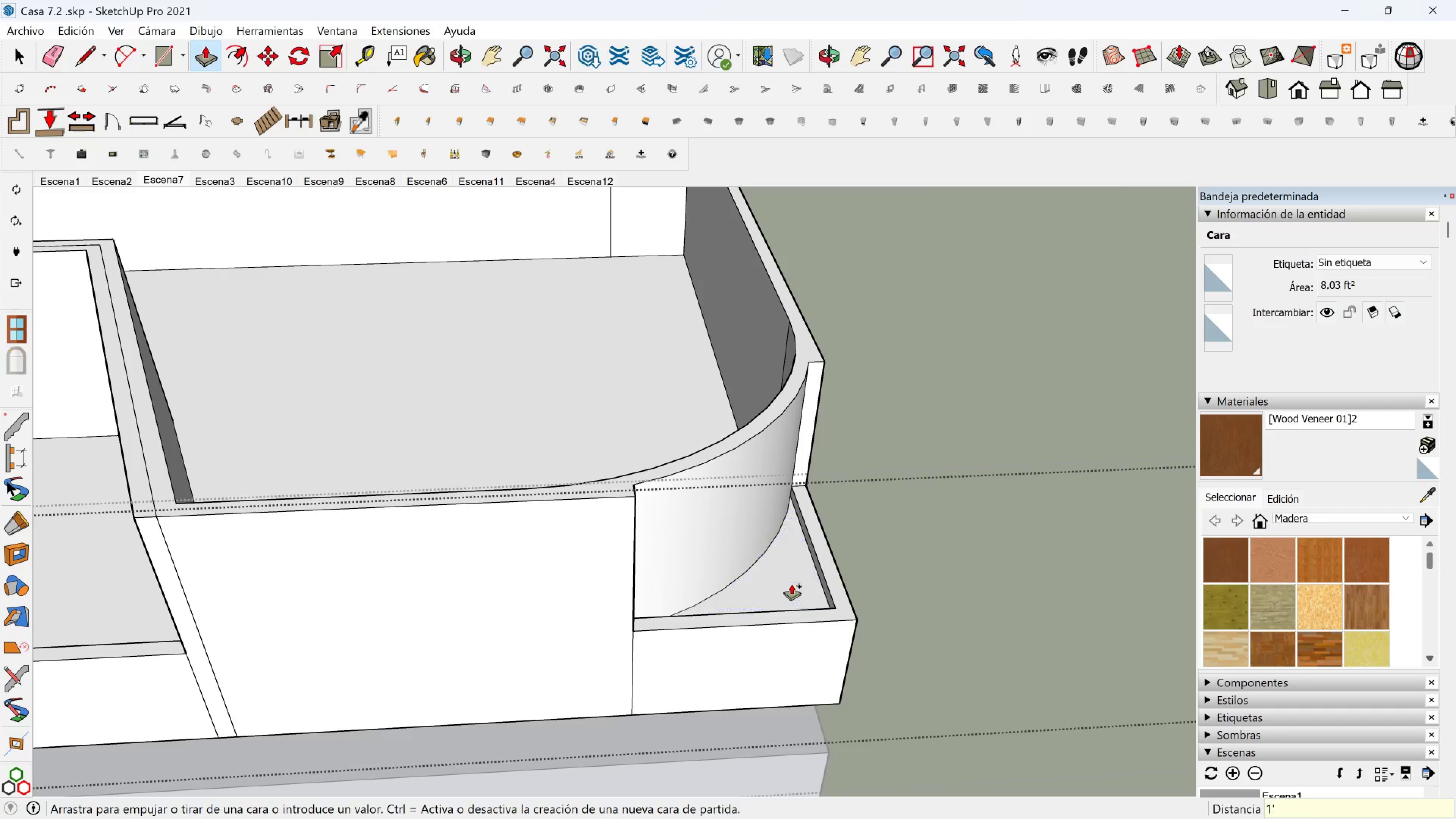 
key(Enter)
 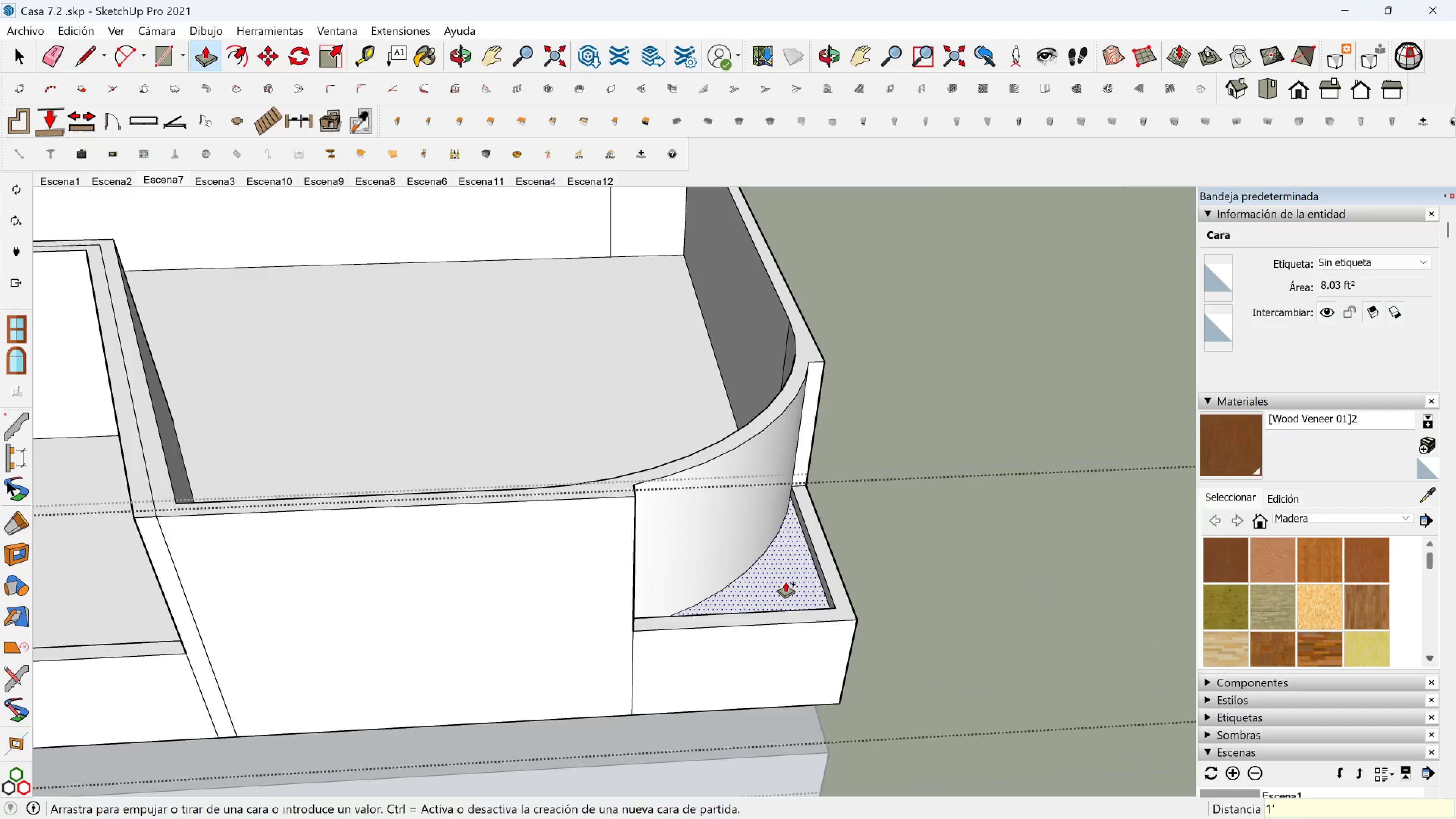 
left_click([786, 582])
 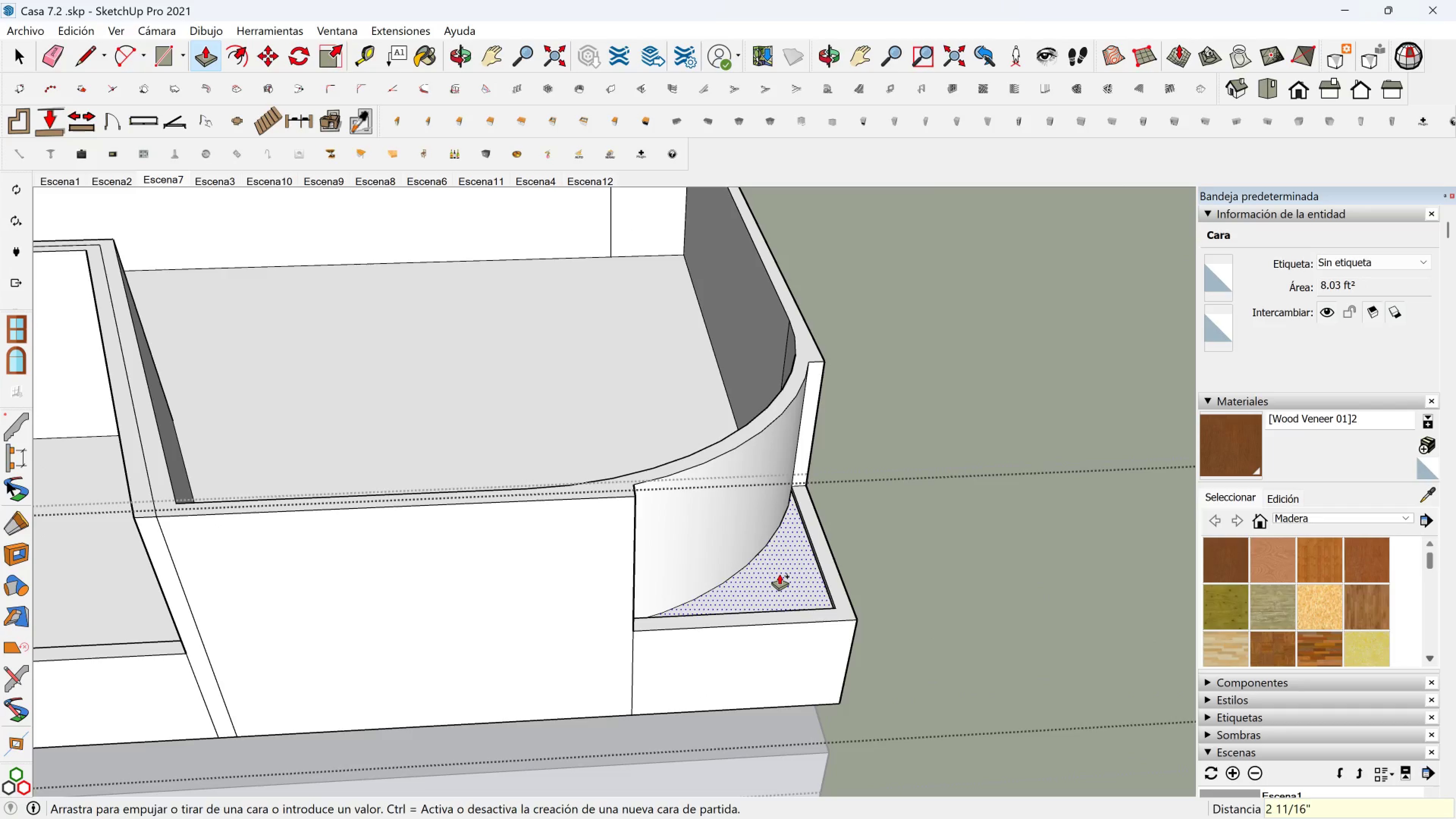 
key(Escape)
 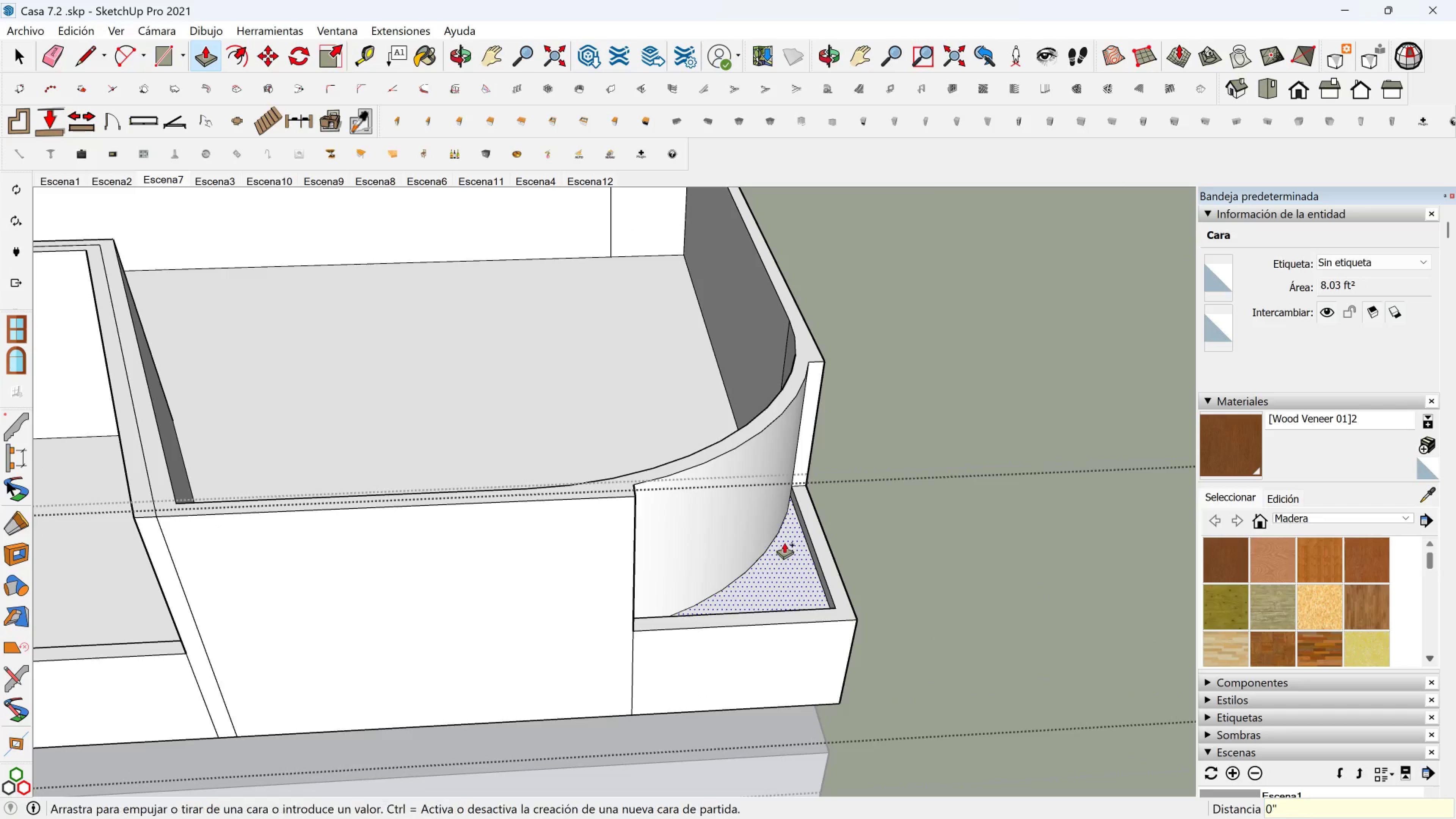 
left_click([784, 543])
 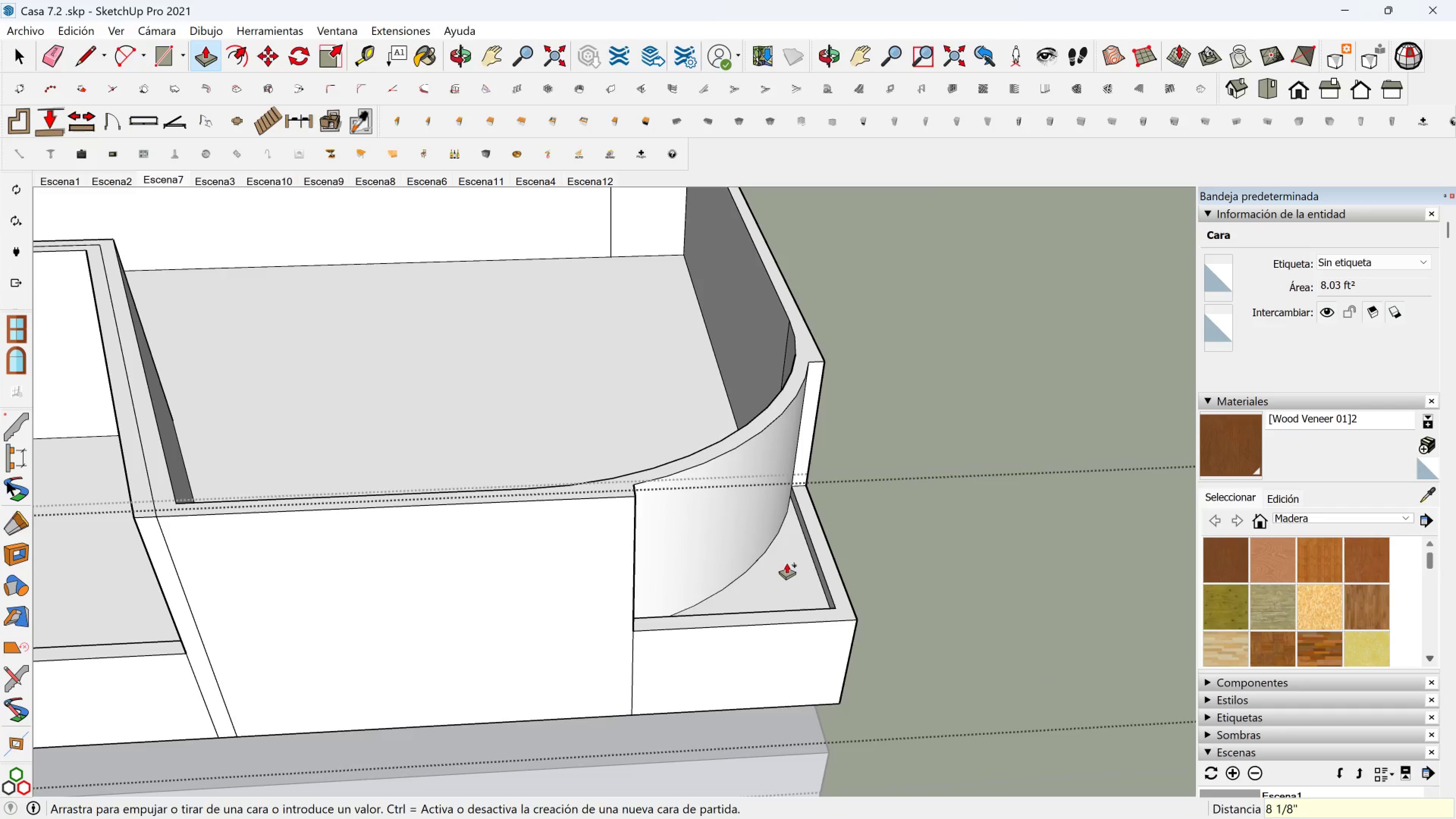 
scroll: coordinate [791, 574], scroll_direction: up, amount: 8.0
 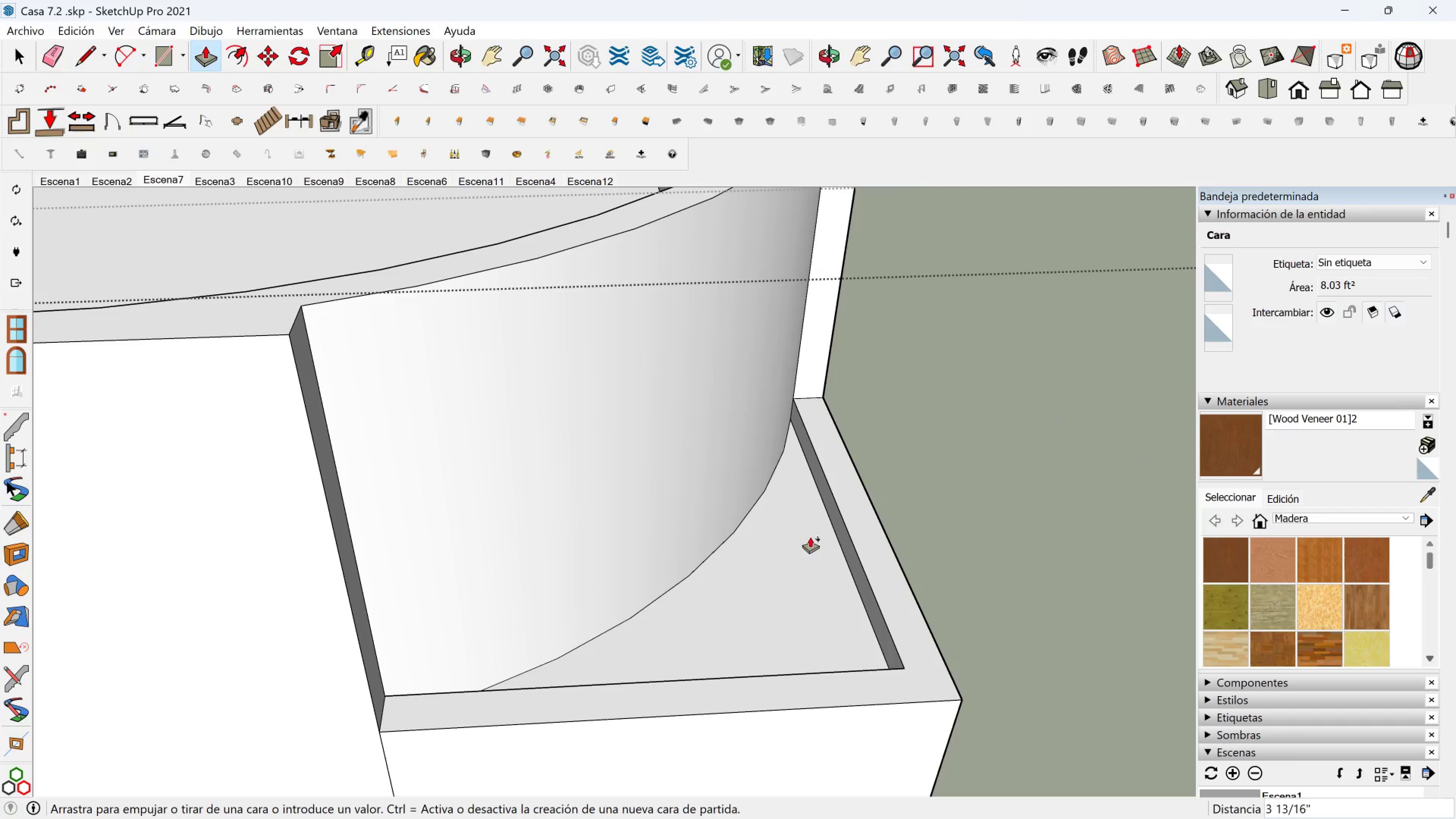 
key(Escape)
 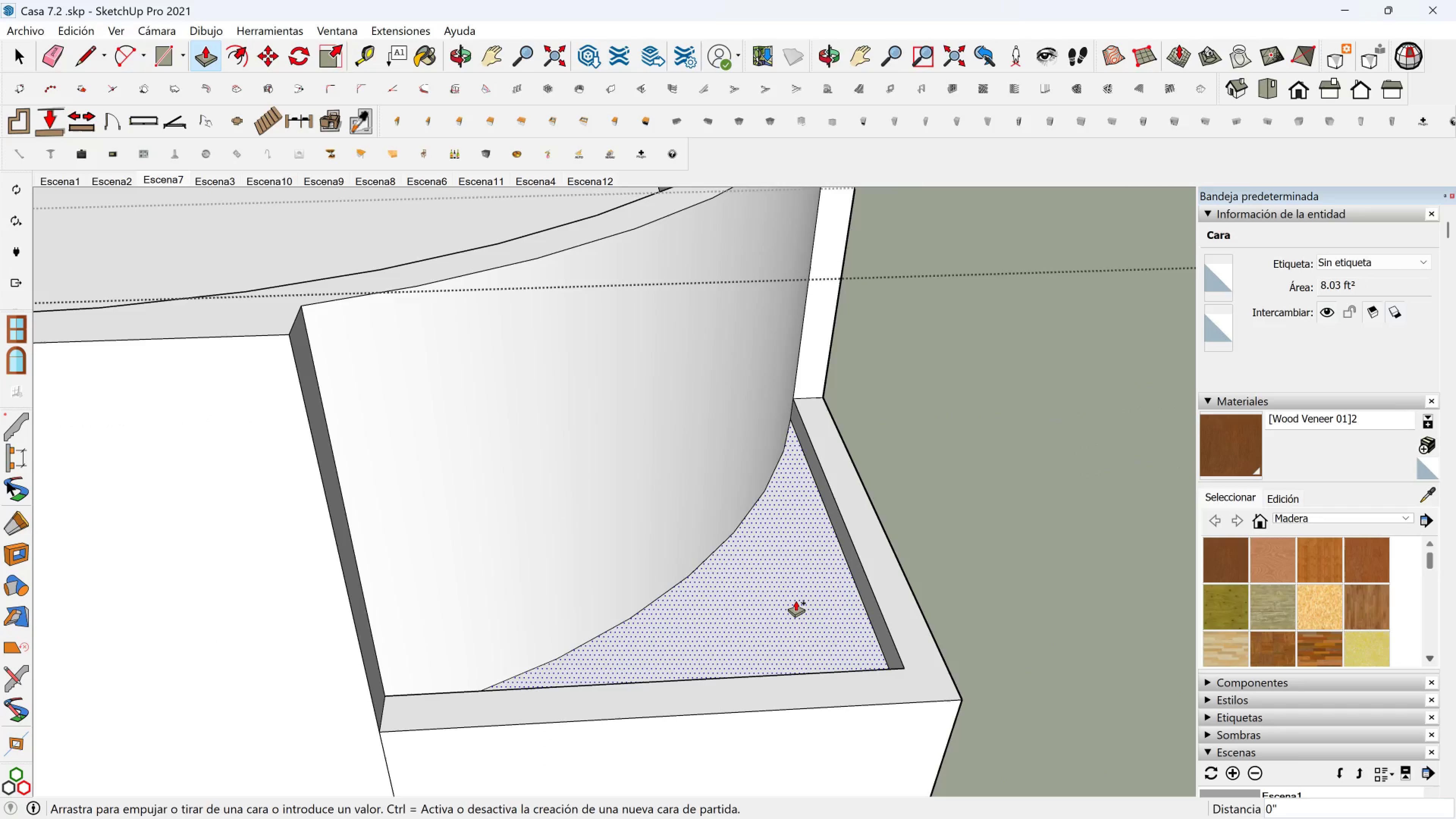 
left_click([796, 601])
 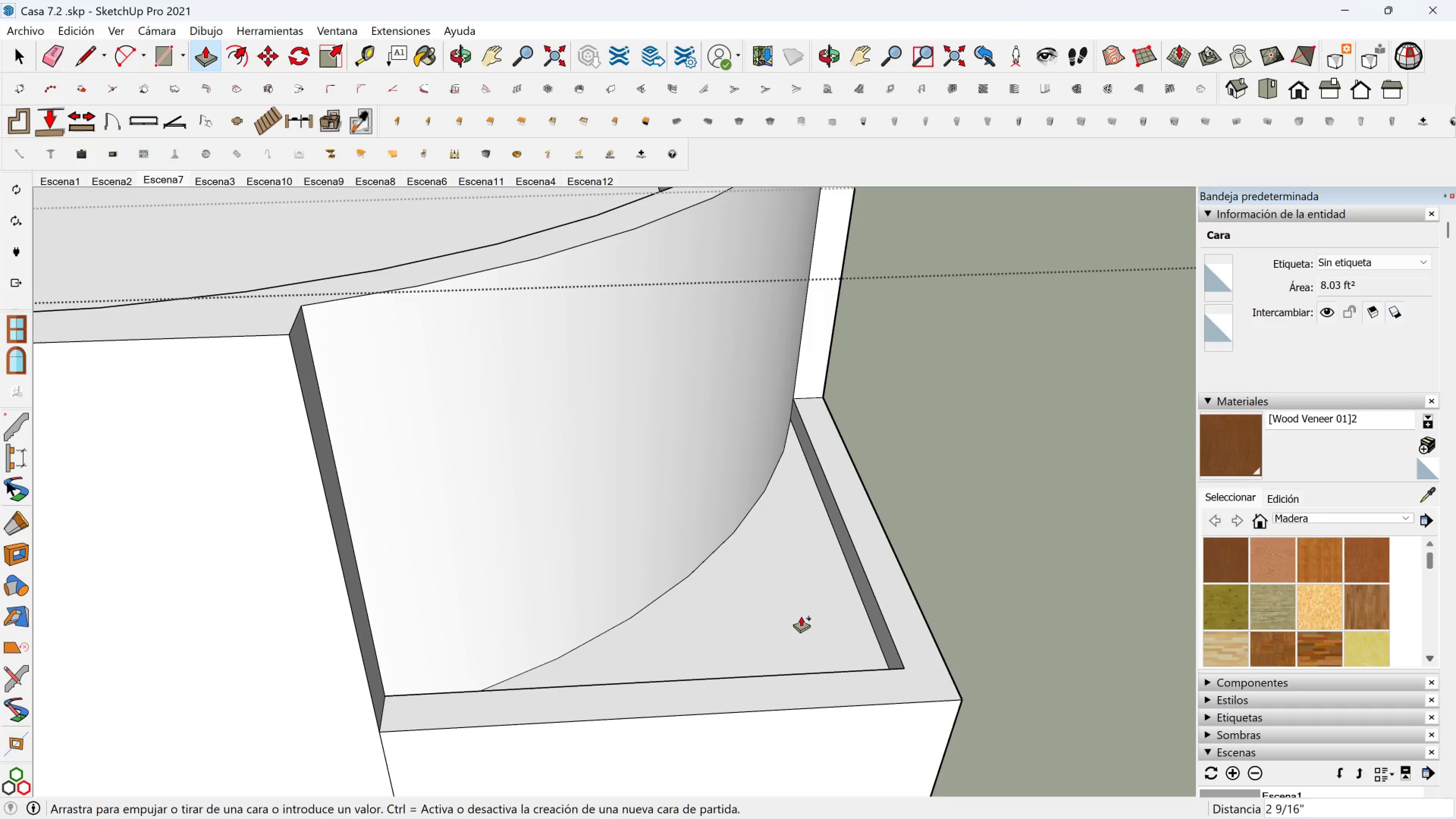 
key(Control+Z)
 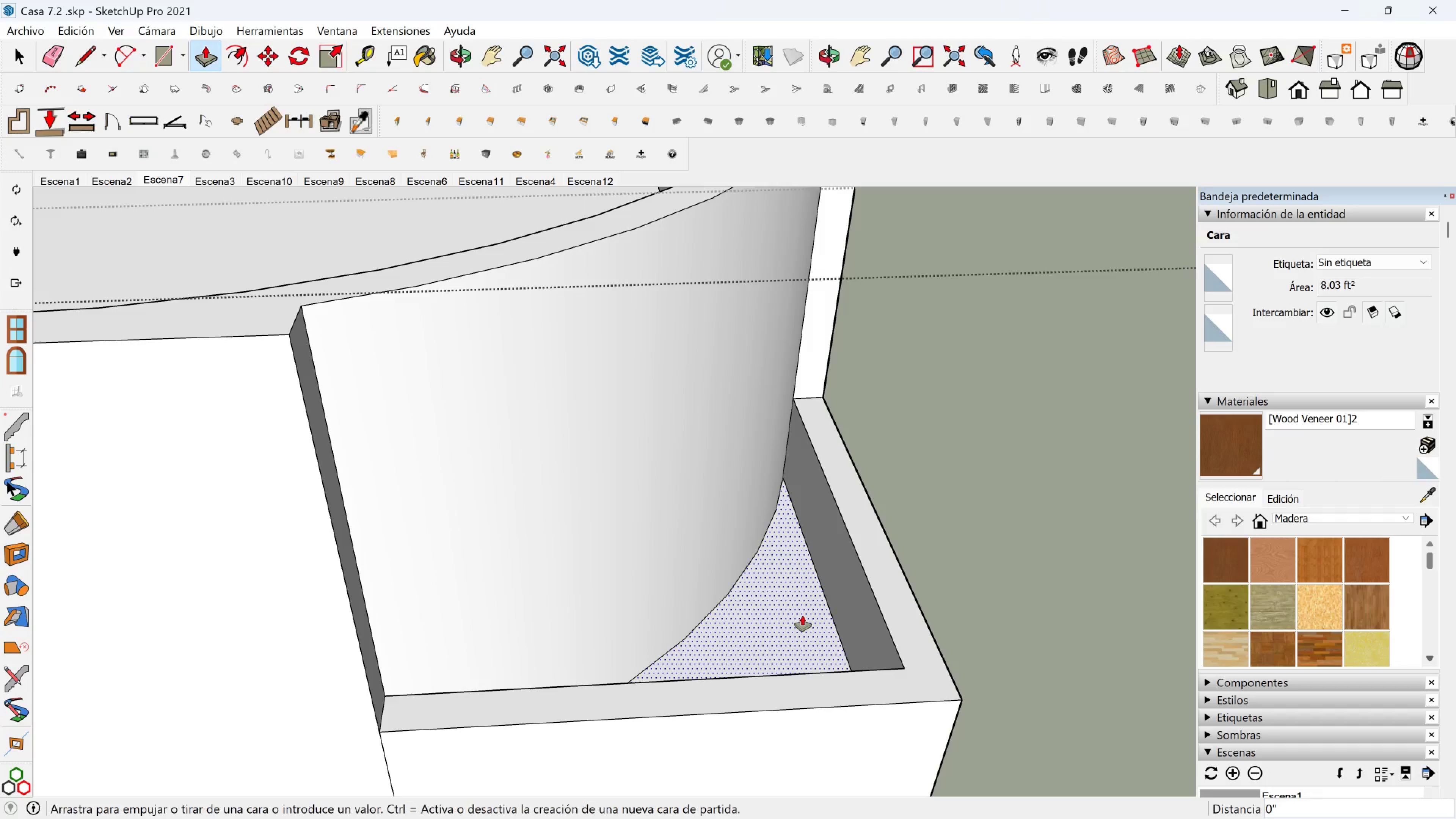 
left_click([802, 615])
 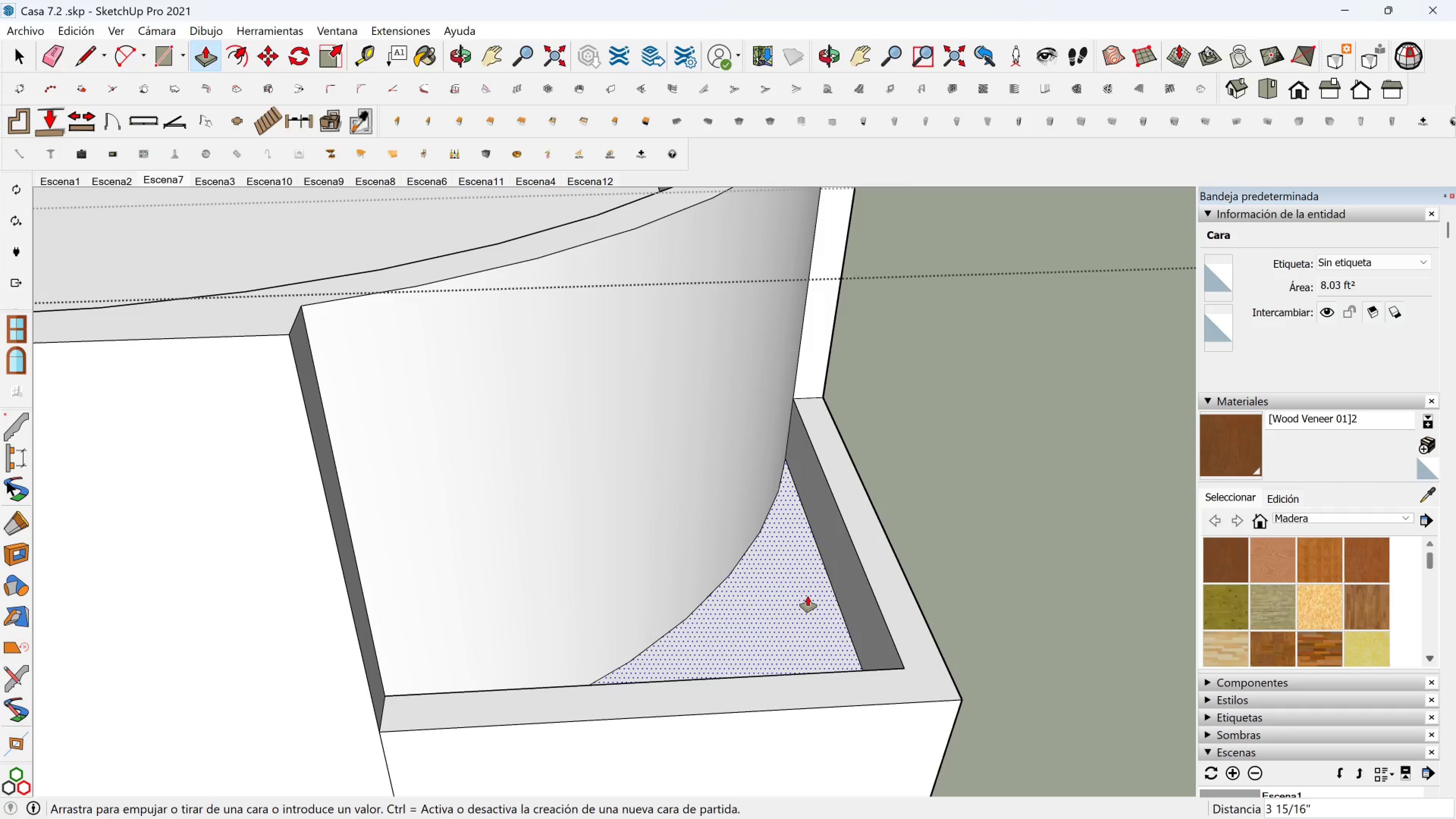 
key(6)
 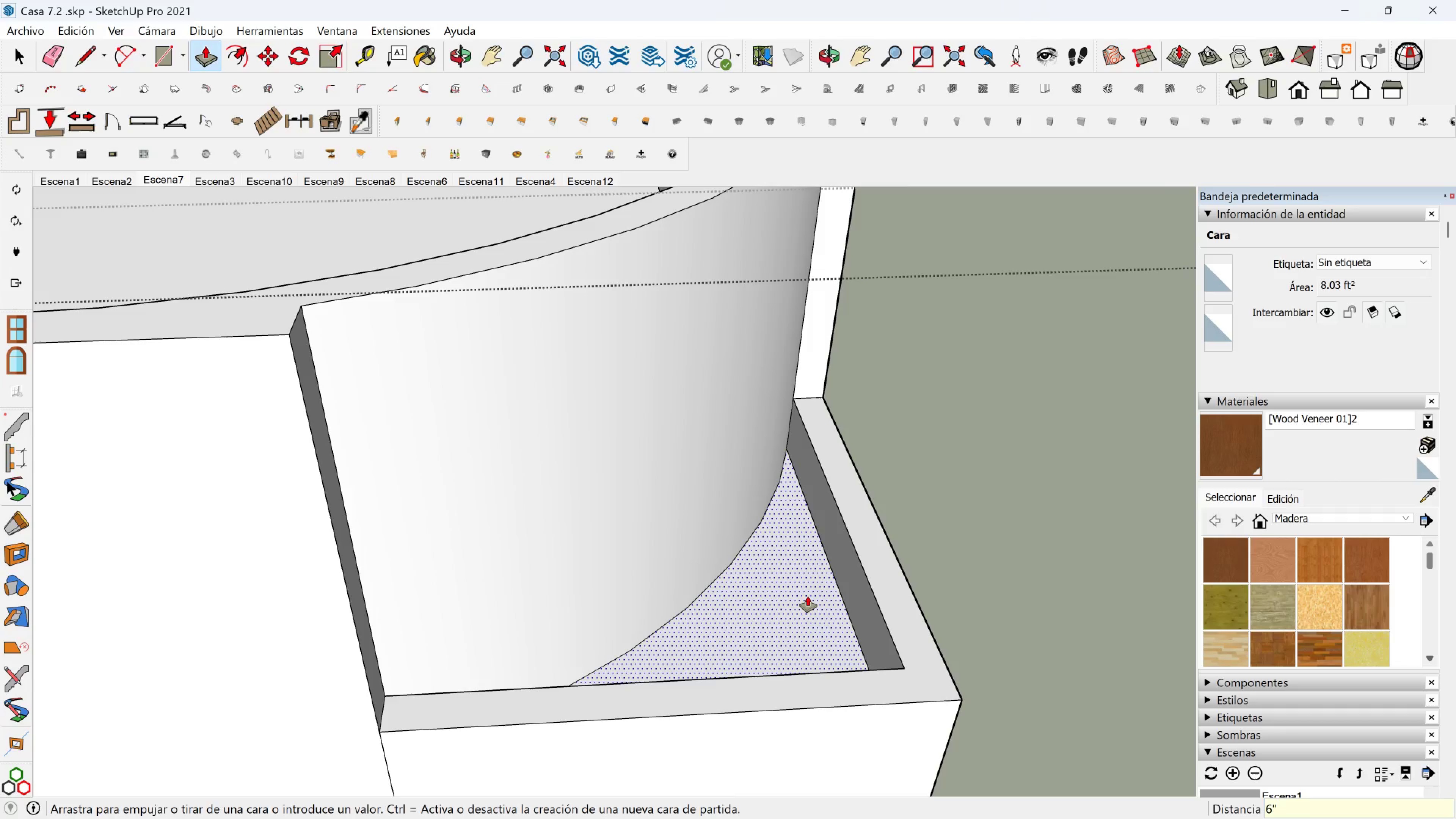 
key(Enter)
 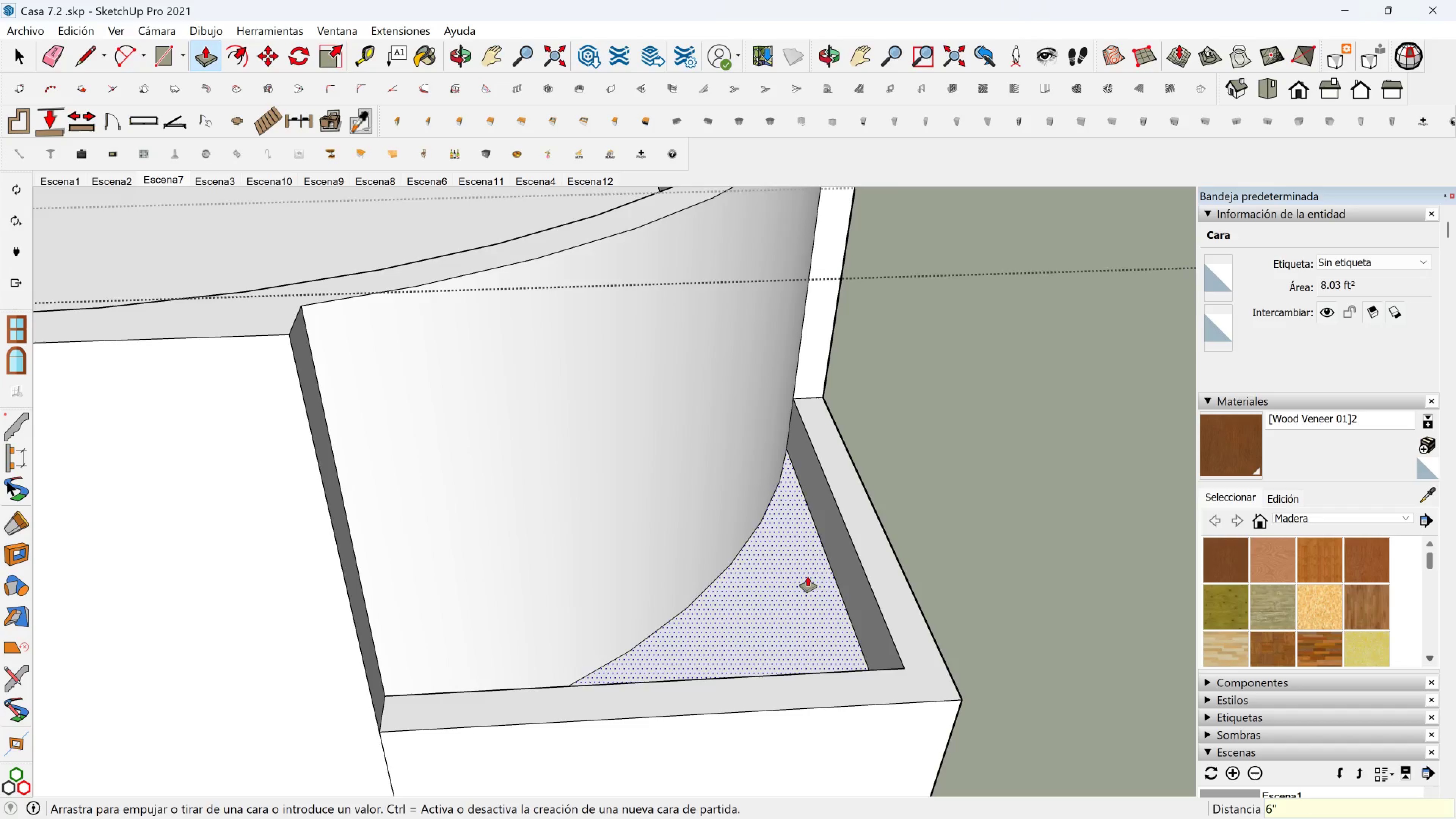 
scroll: coordinate [715, 447], scroll_direction: down, amount: 21.0
 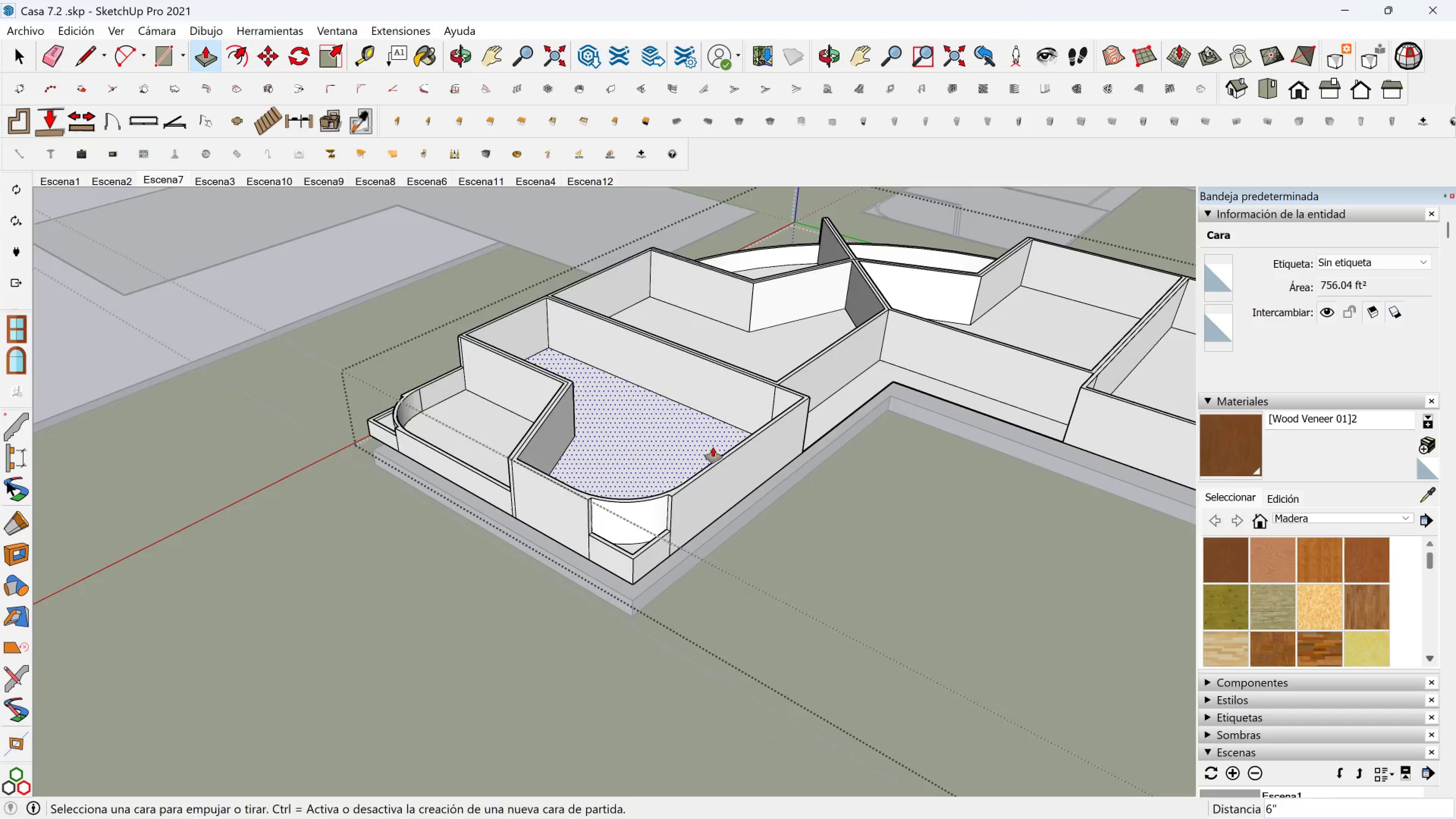 
hold_key(key=ShiftLeft, duration=0.48)
 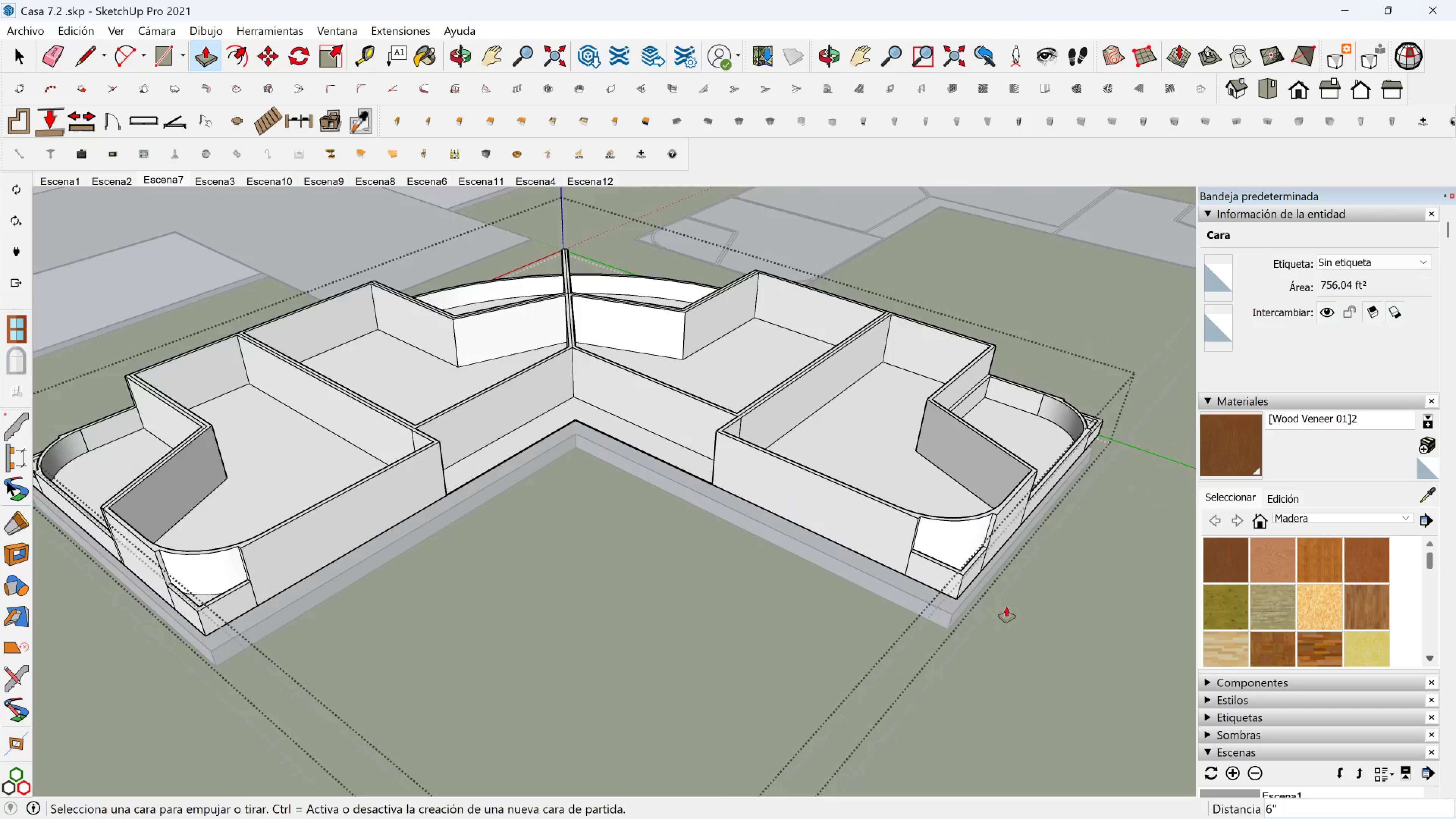 
scroll: coordinate [1002, 582], scroll_direction: up, amount: 3.0
 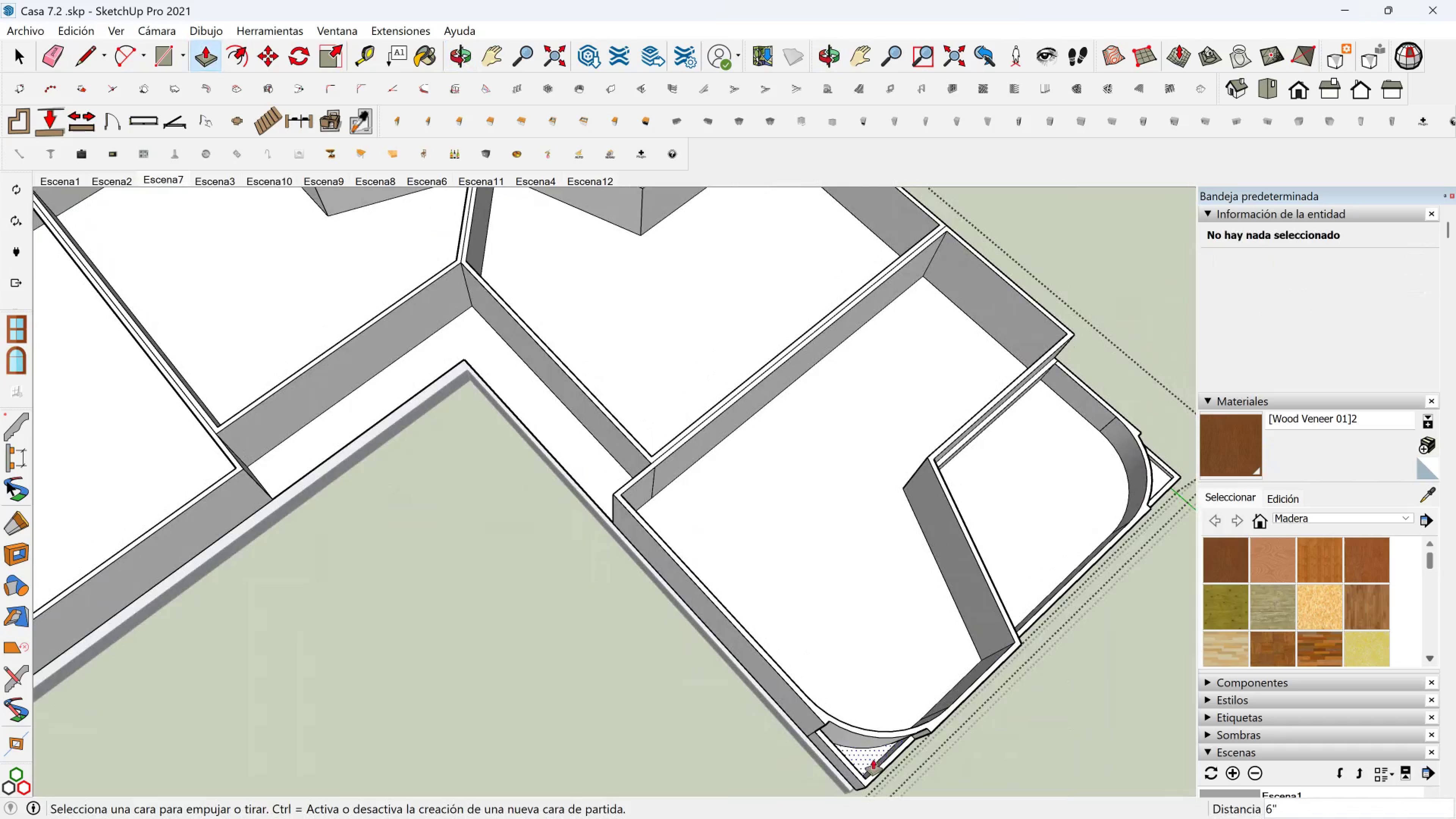 
left_click([867, 759])
 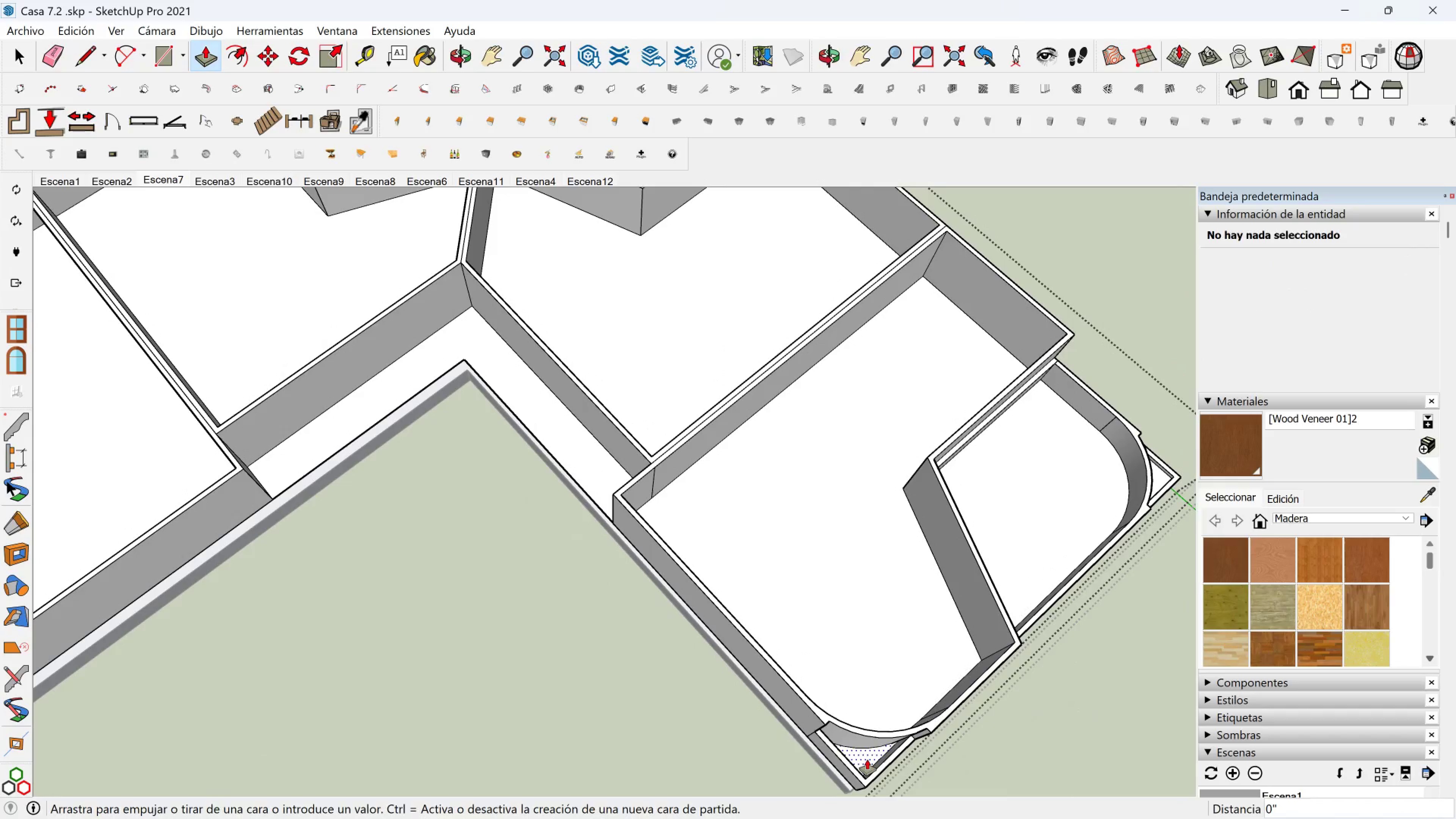 
hold_key(key=ShiftLeft, duration=0.34)
 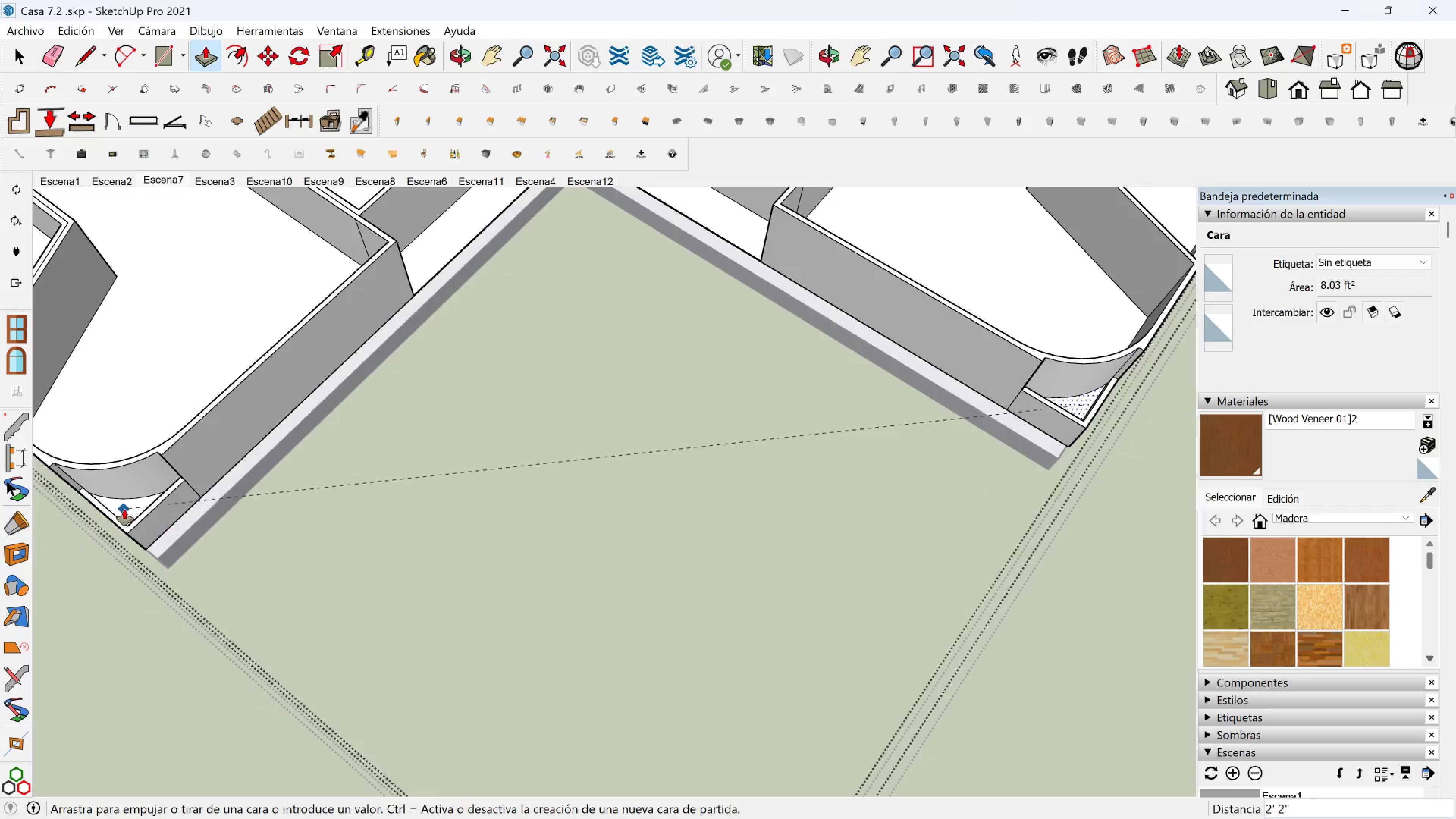 
left_click([126, 509])
 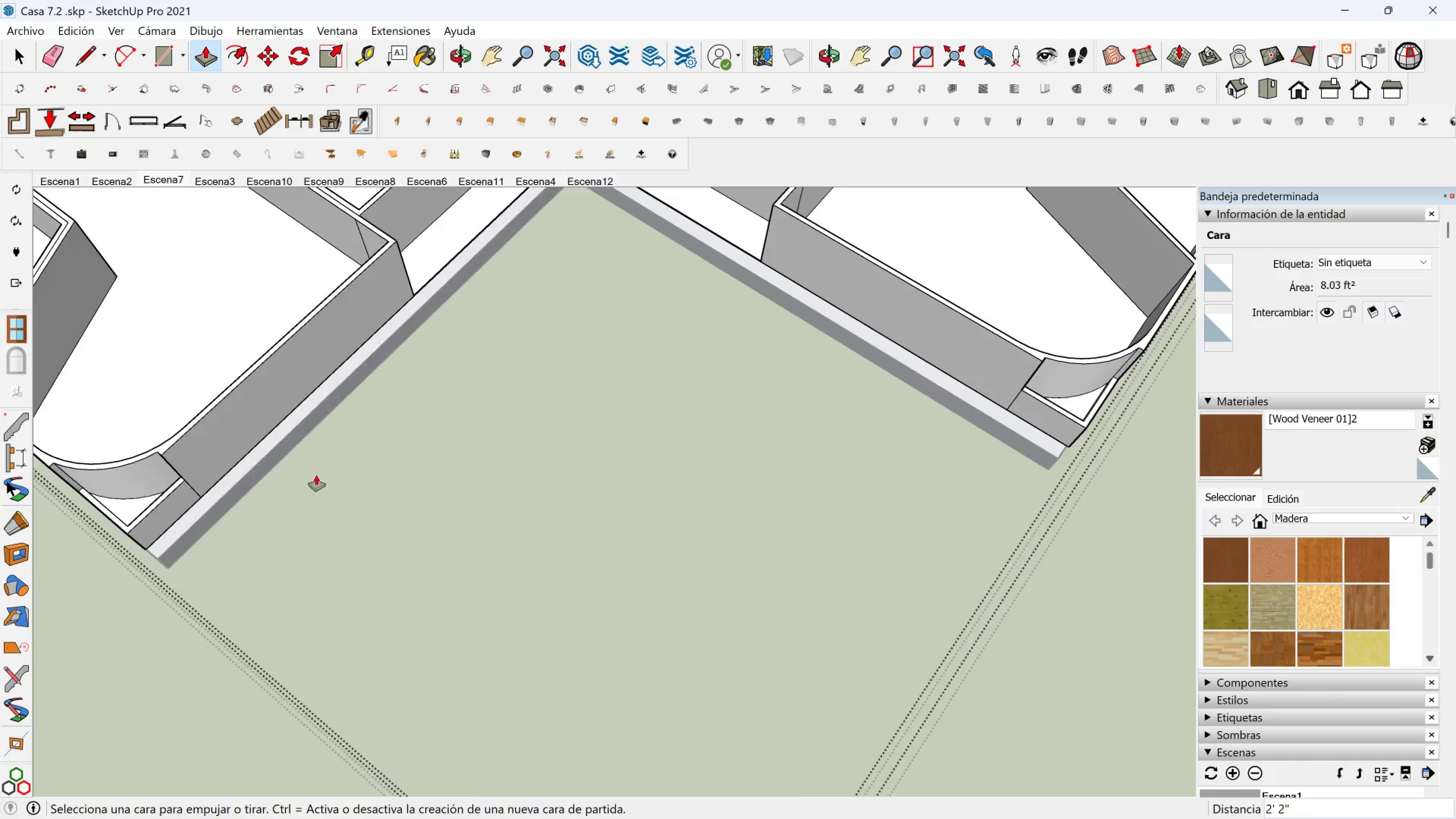 
hold_key(key=ShiftLeft, duration=0.51)
scroll: coordinate [554, 419], scroll_direction: down, amount: 1.0
 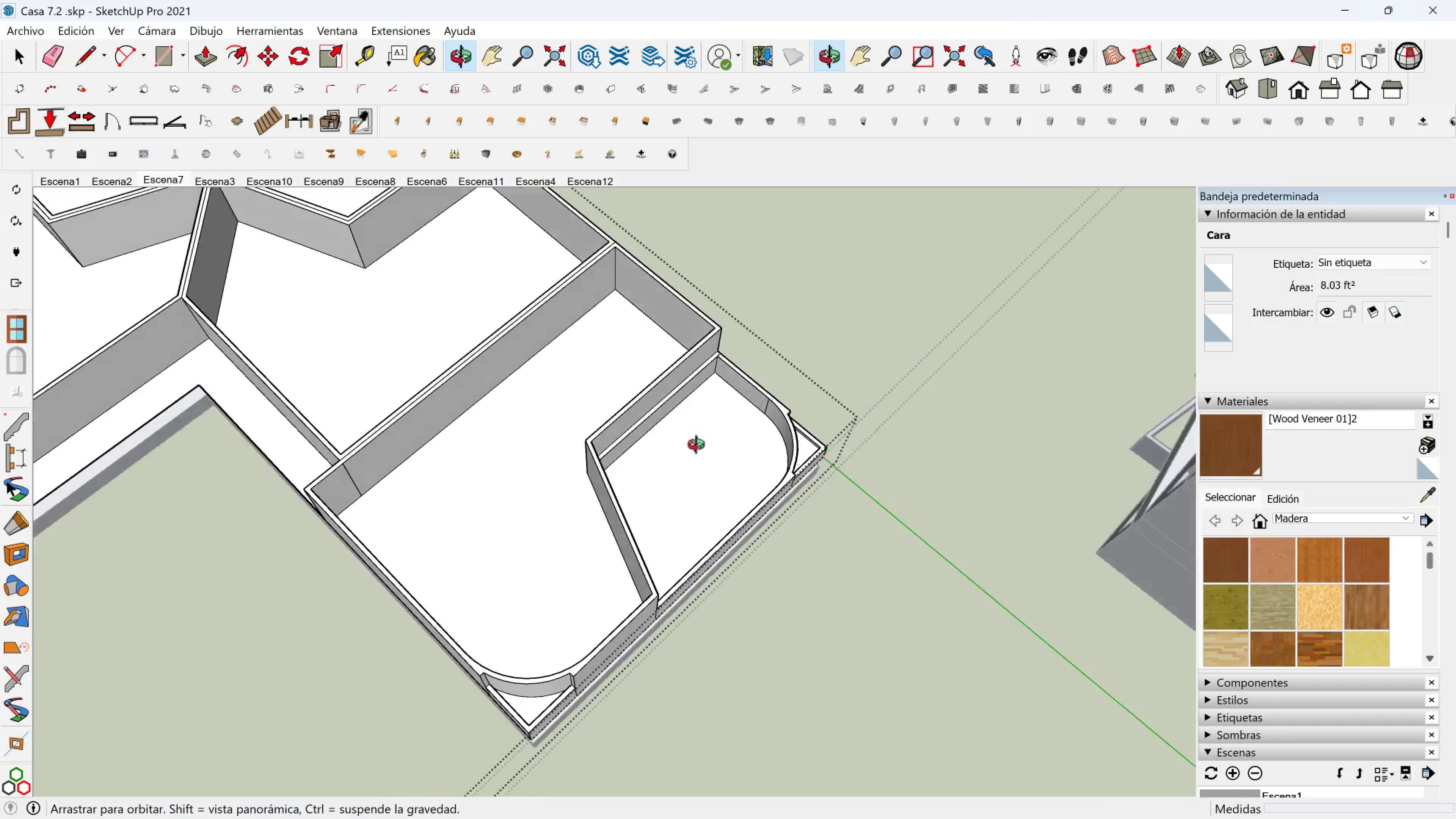 
scroll: coordinate [750, 540], scroll_direction: up, amount: 8.0
 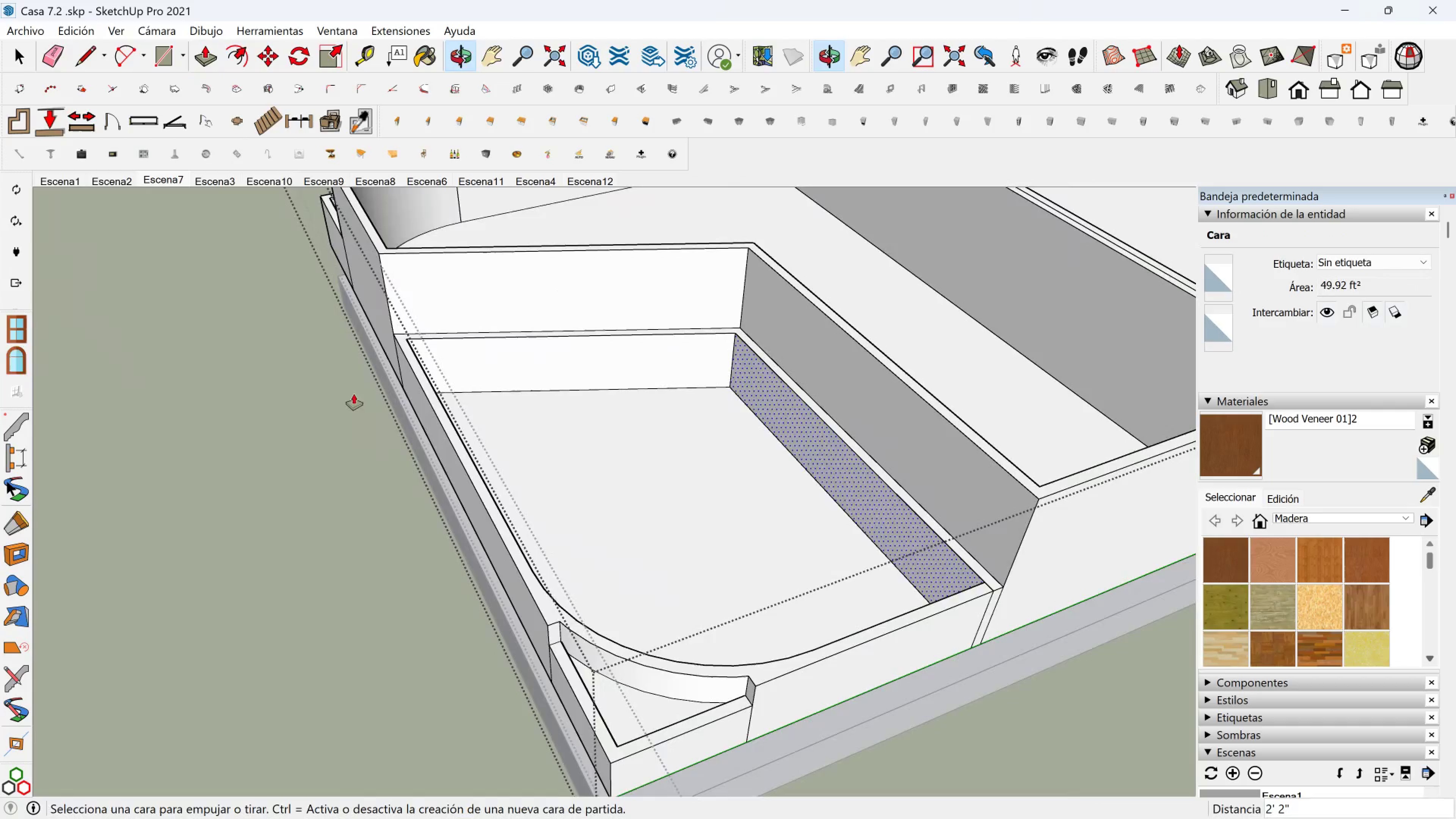 
scroll: coordinate [833, 454], scroll_direction: down, amount: 9.0
 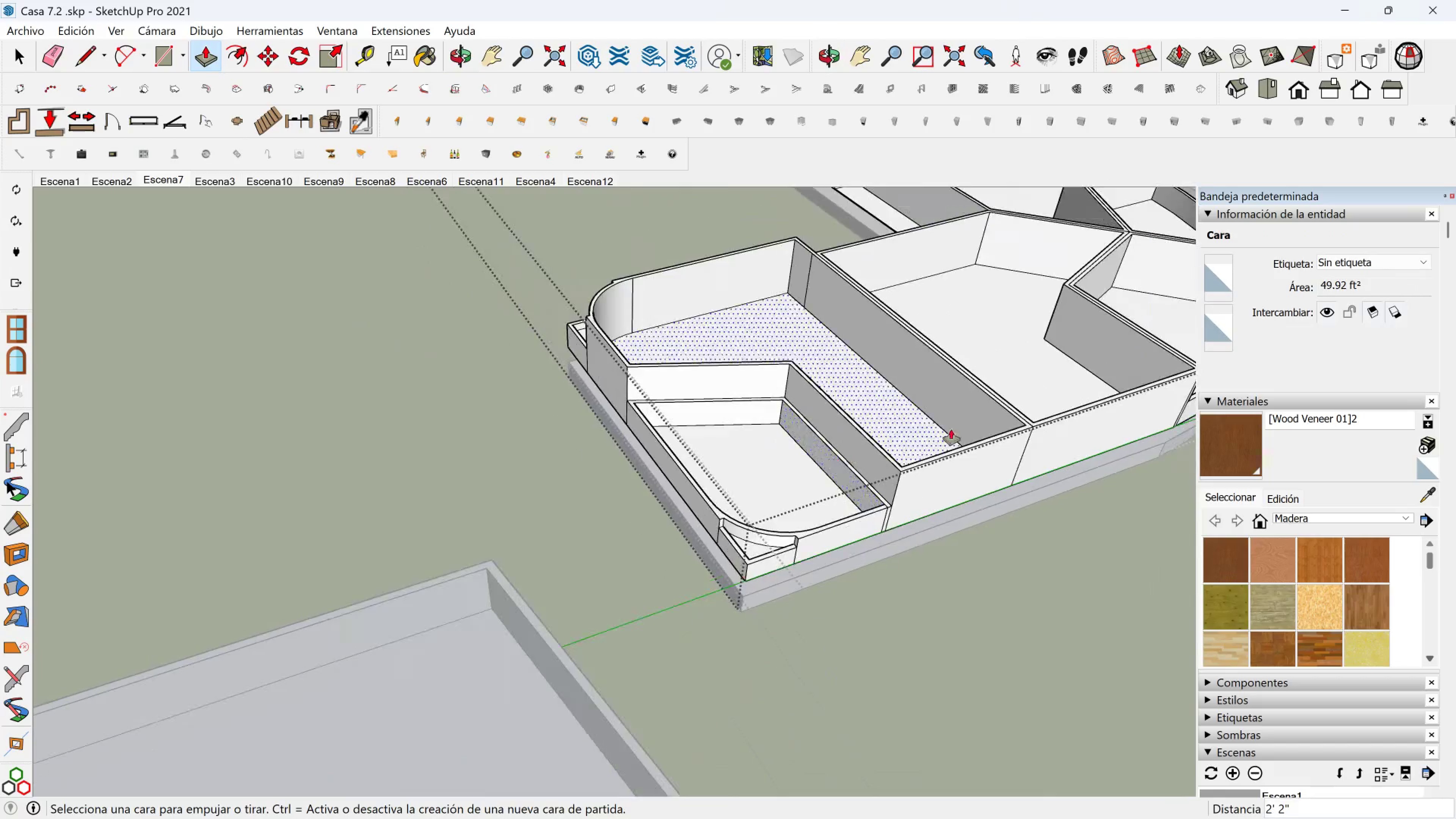 
hold_key(key=ShiftLeft, duration=0.39)
 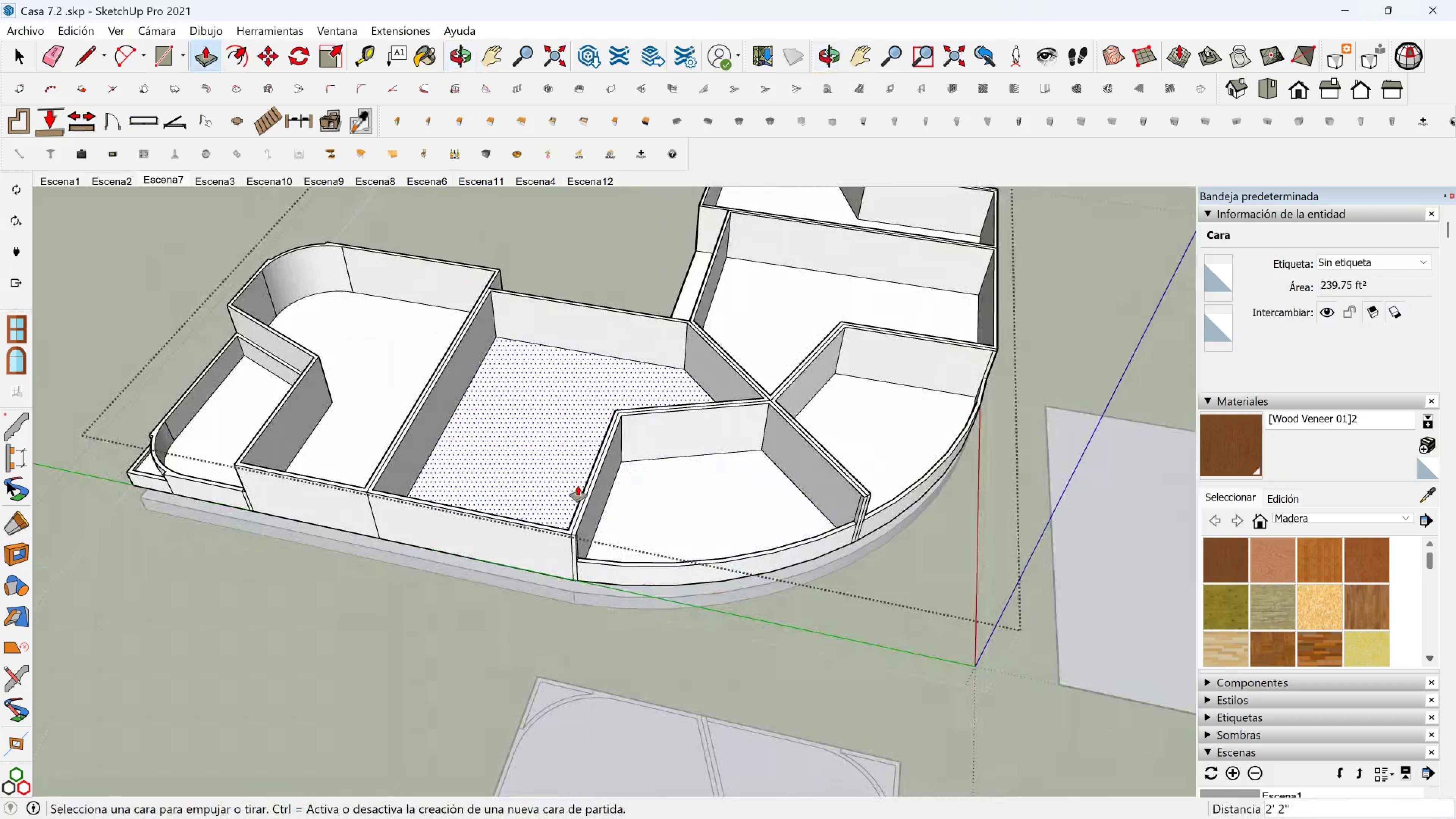 
key(Shift+ShiftLeft)
 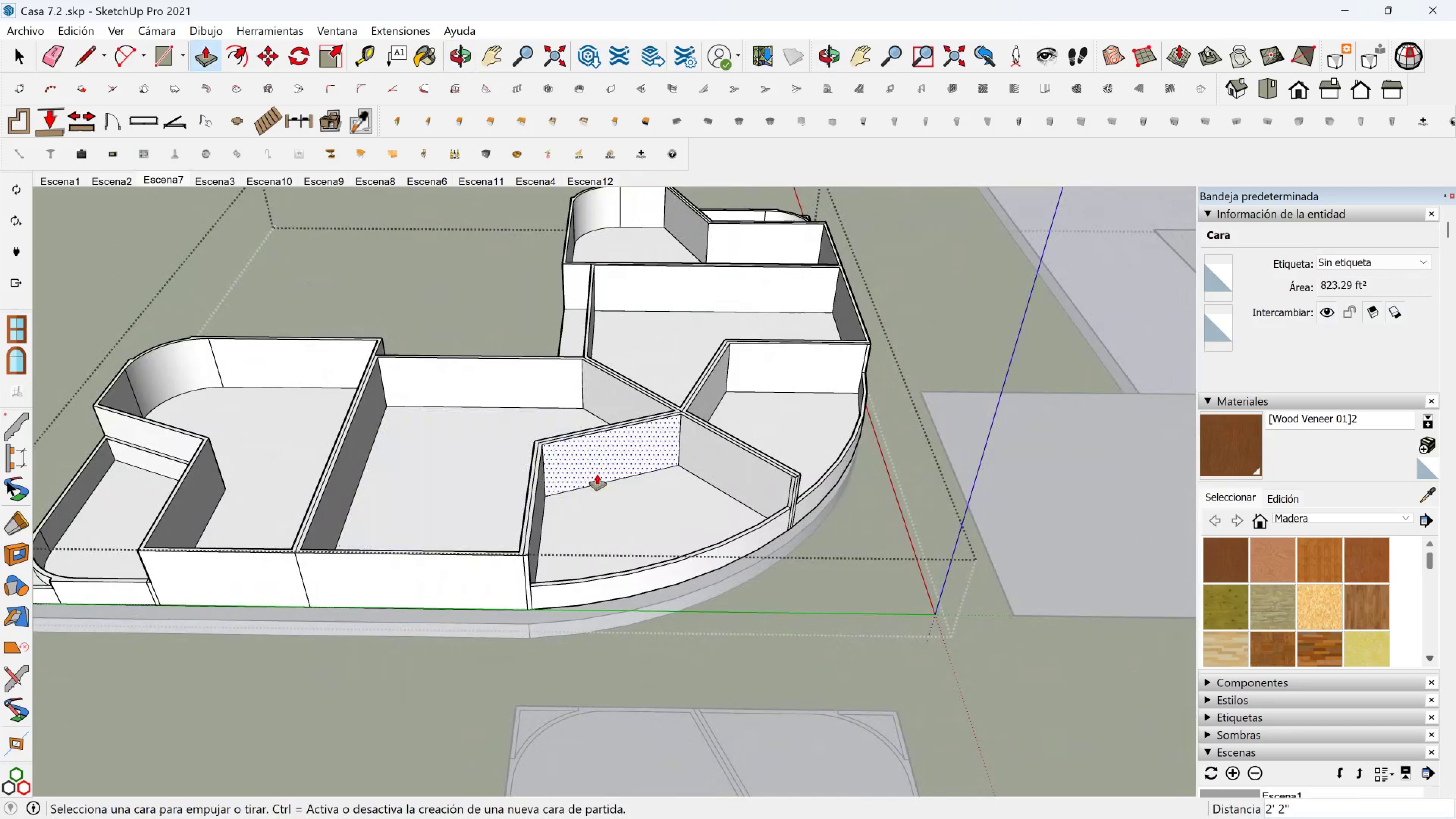 
key(Shift+ShiftLeft)
 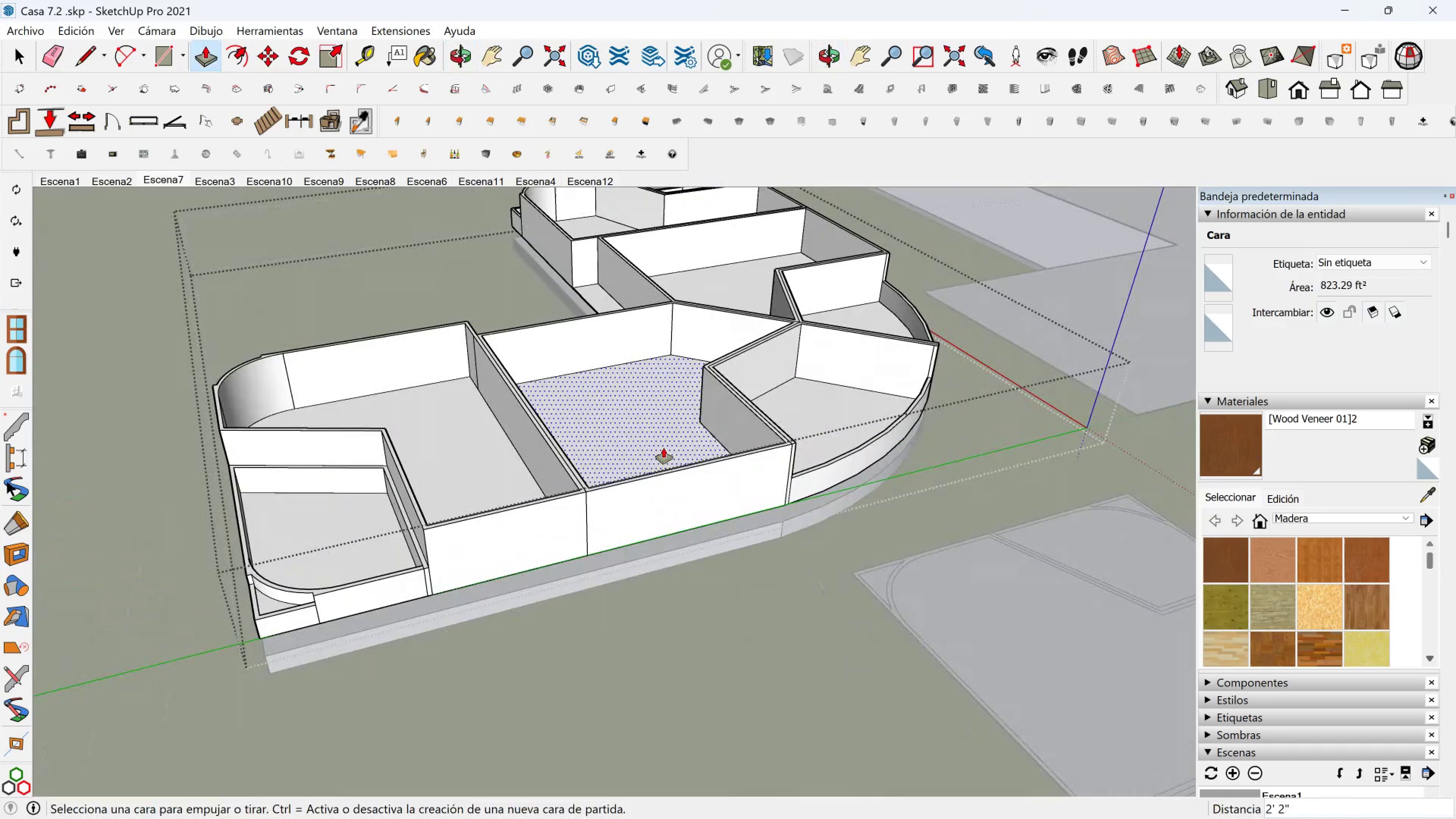 
key(Shift+ShiftLeft)
 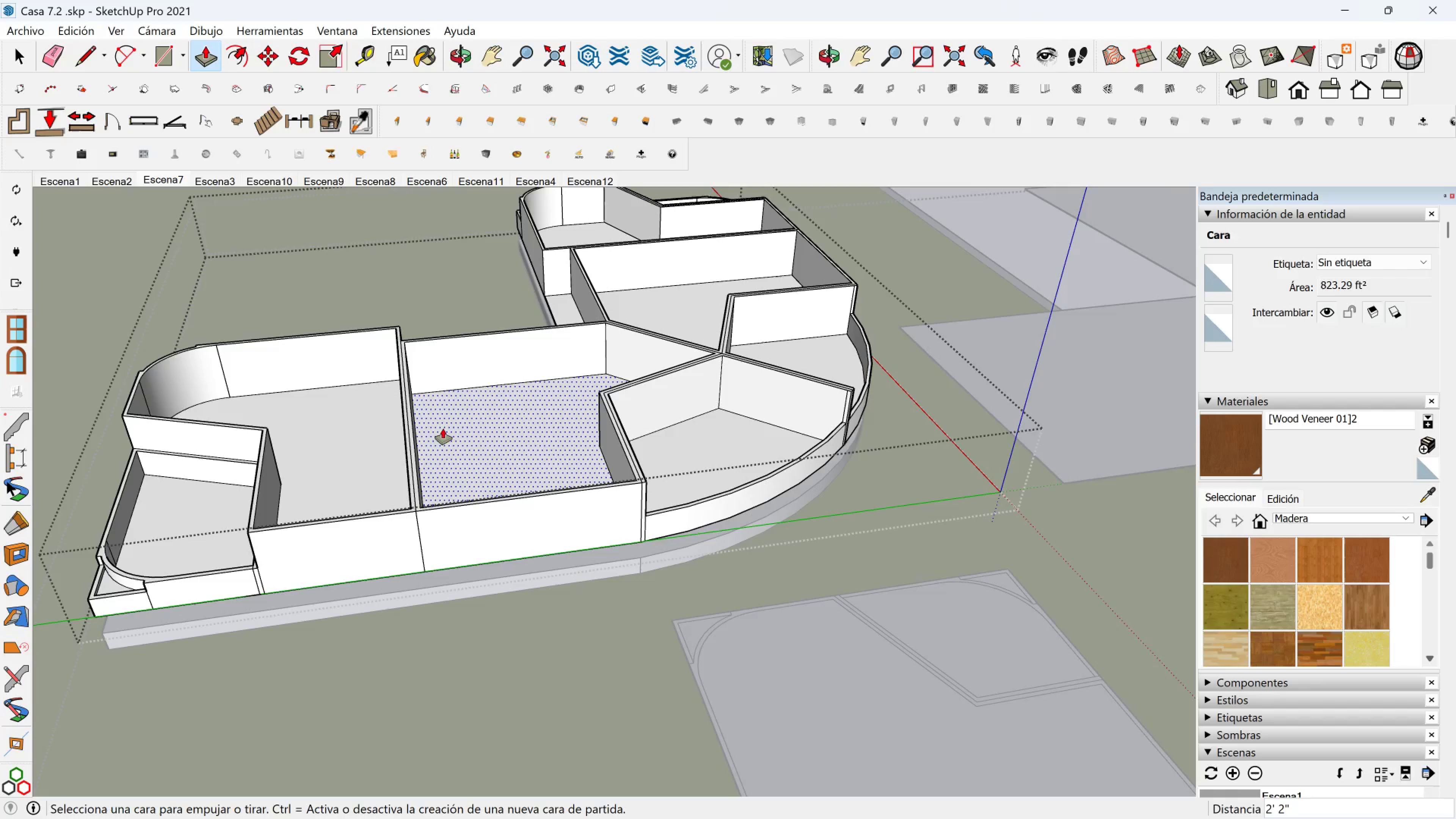 
key(Shift+ShiftLeft)
 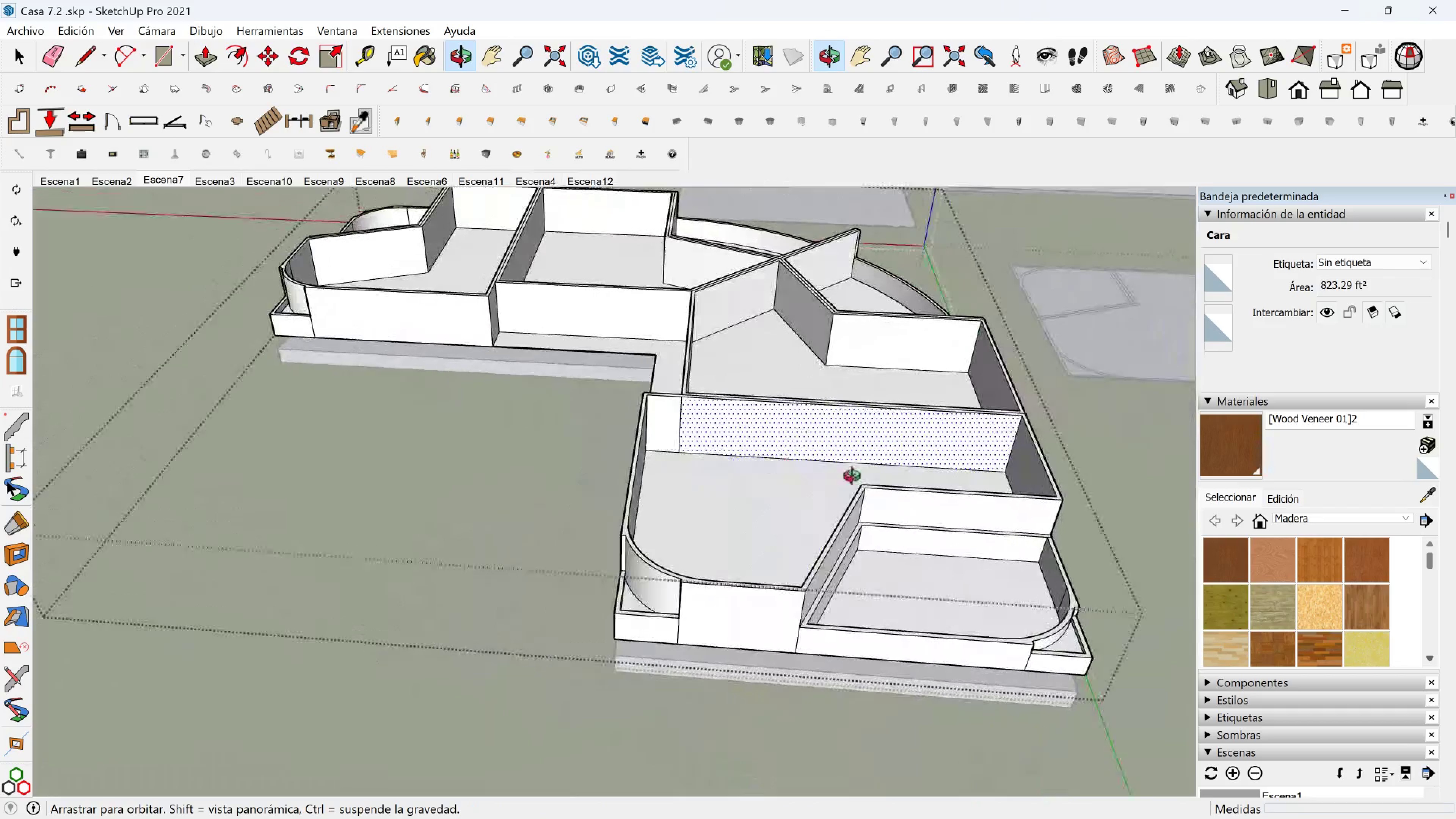 
hold_key(key=ShiftLeft, duration=0.37)
 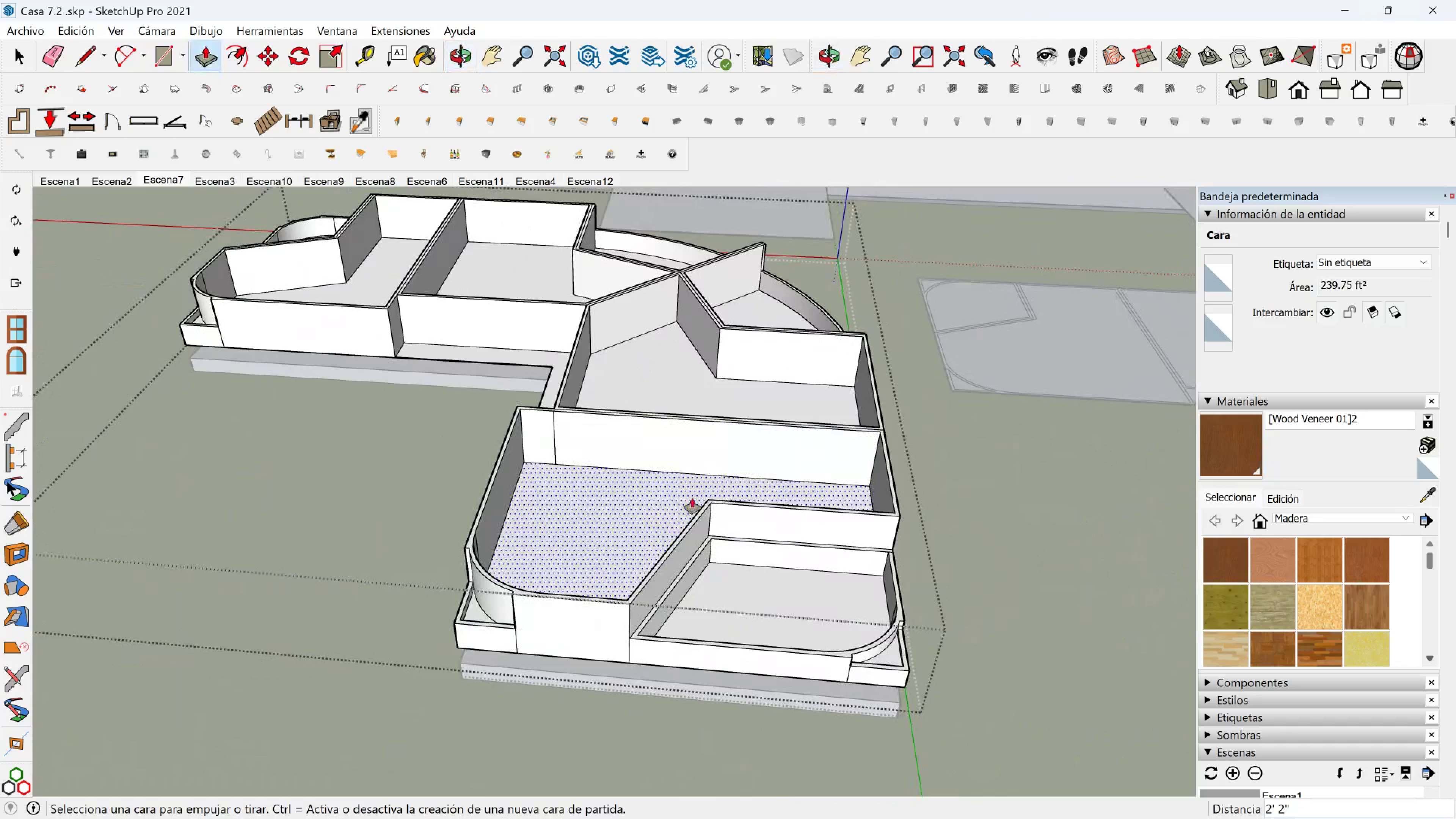 
key(Shift+ShiftLeft)
 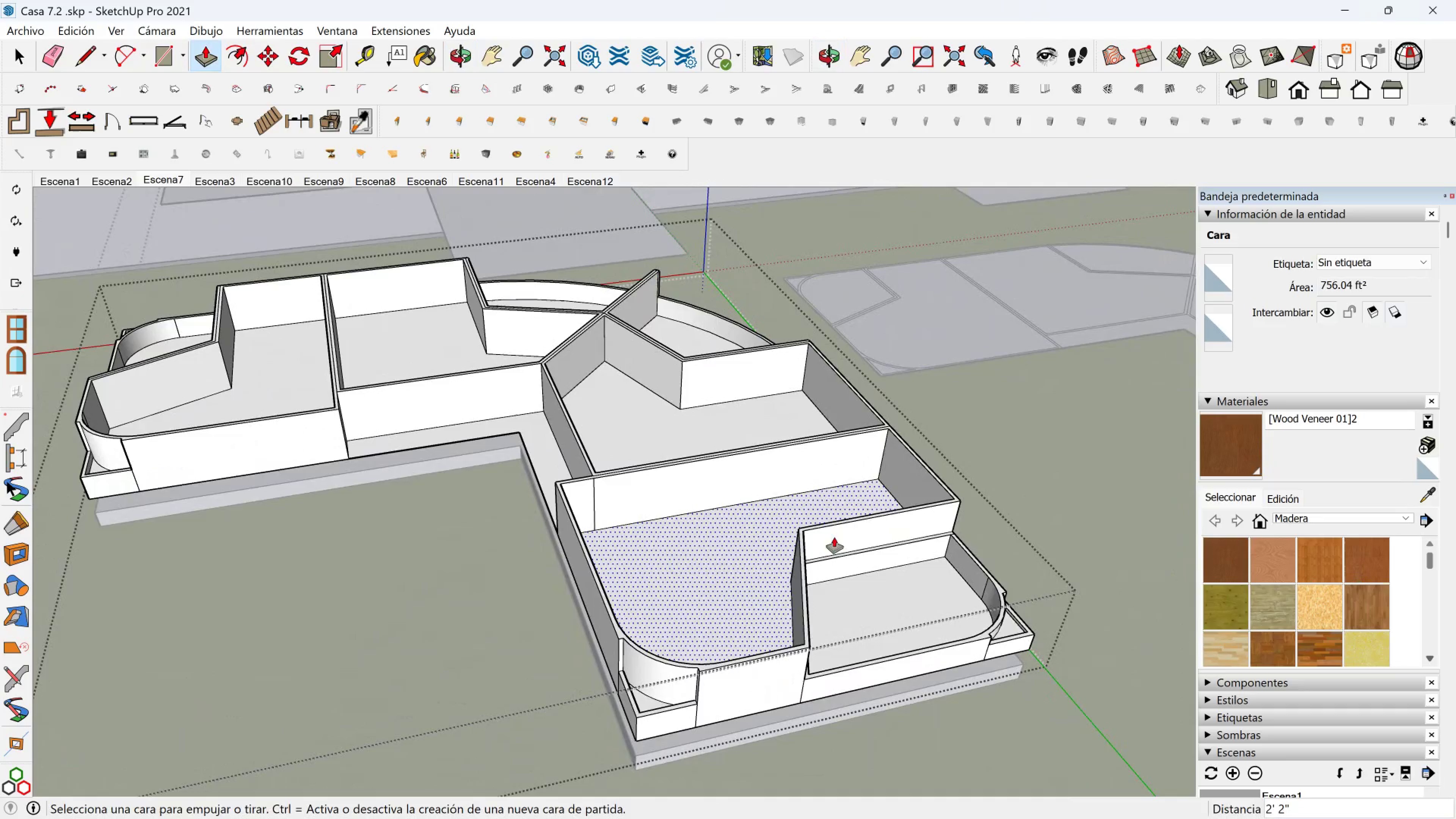 
scroll: coordinate [747, 506], scroll_direction: down, amount: 2.0
 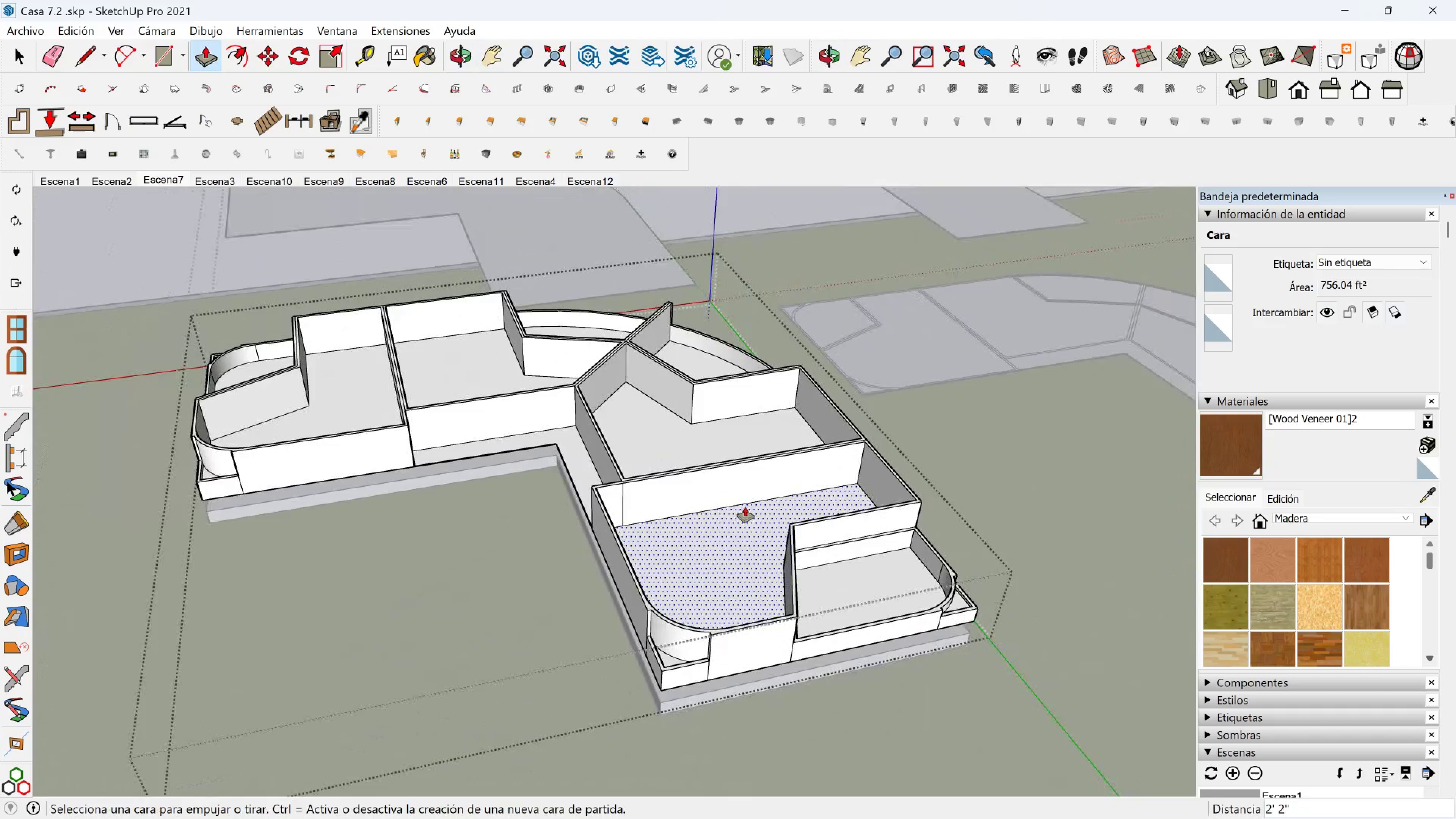 
key(Shift+ShiftLeft)
 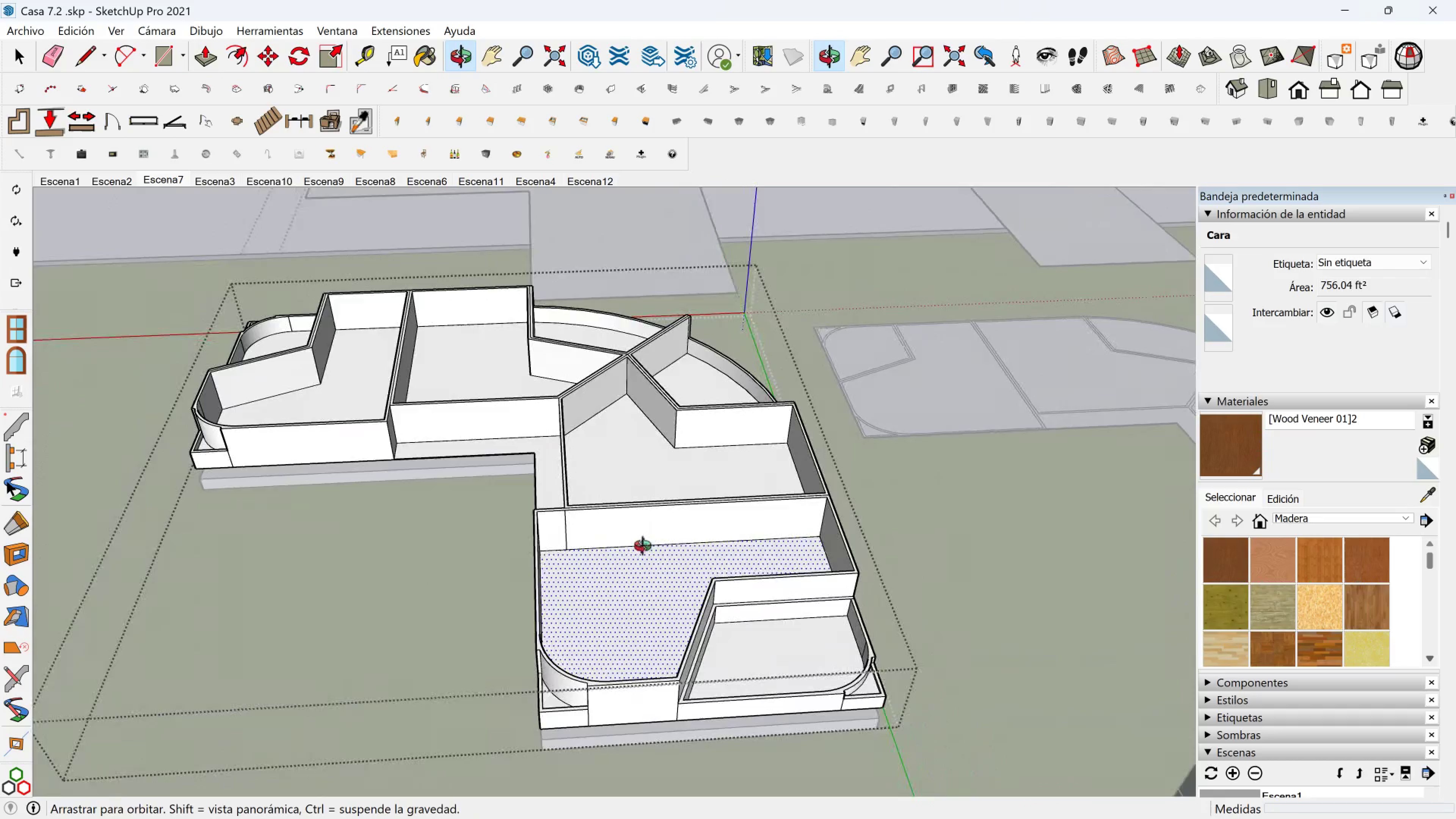 
hold_key(key=ShiftLeft, duration=0.41)
 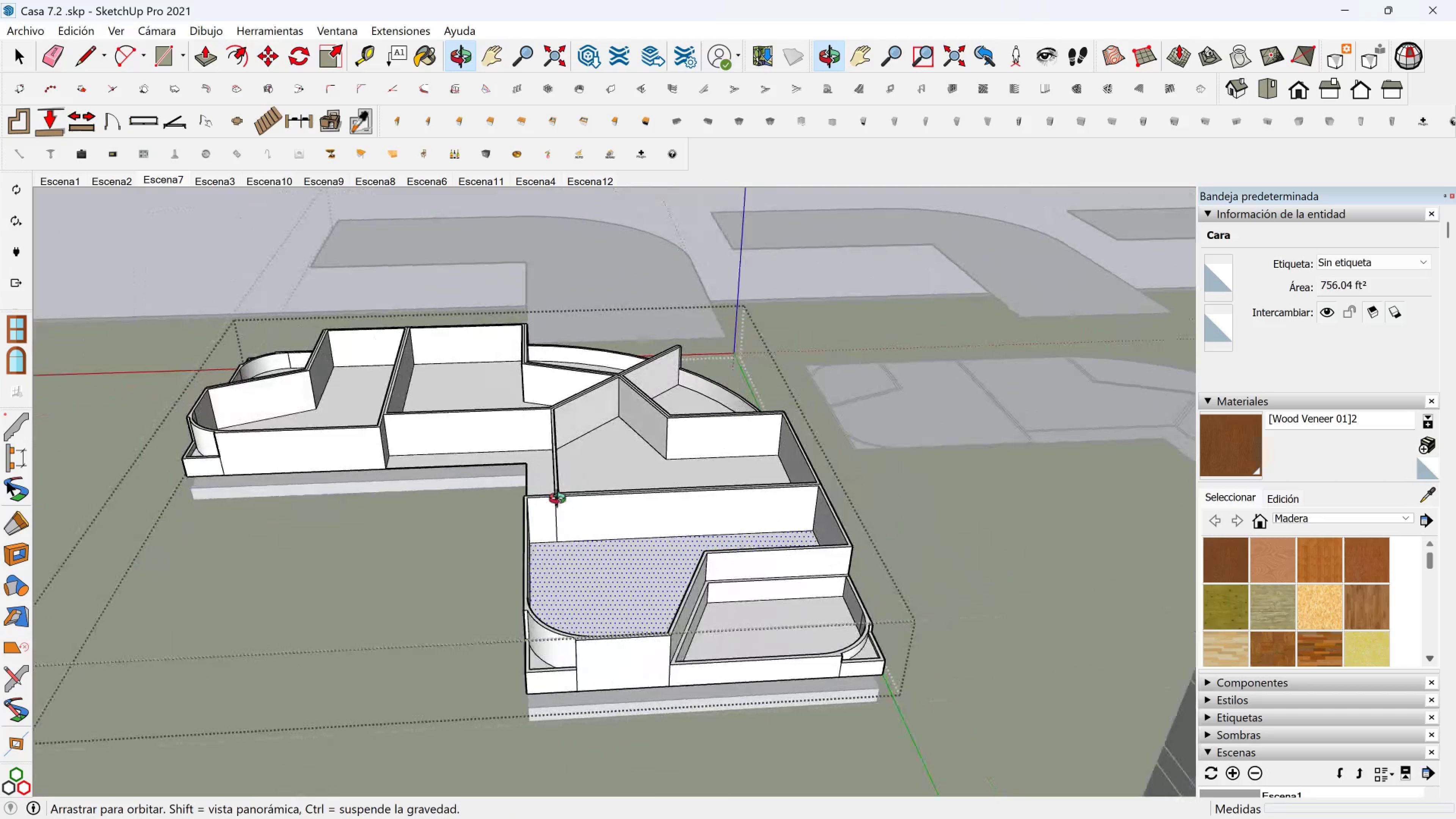 
wait(7.43)
 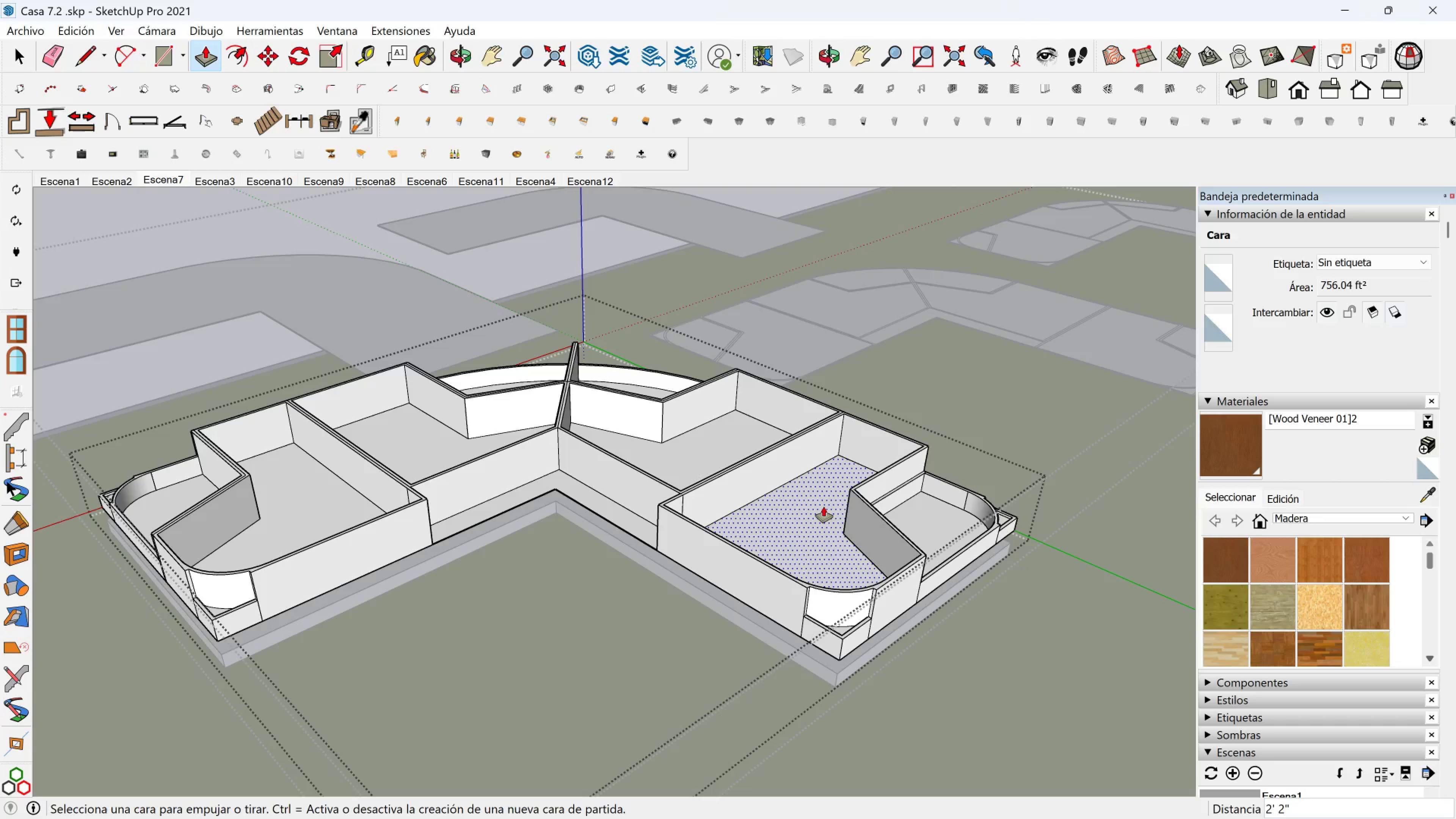 
hold_key(key=ShiftLeft, duration=0.38)
 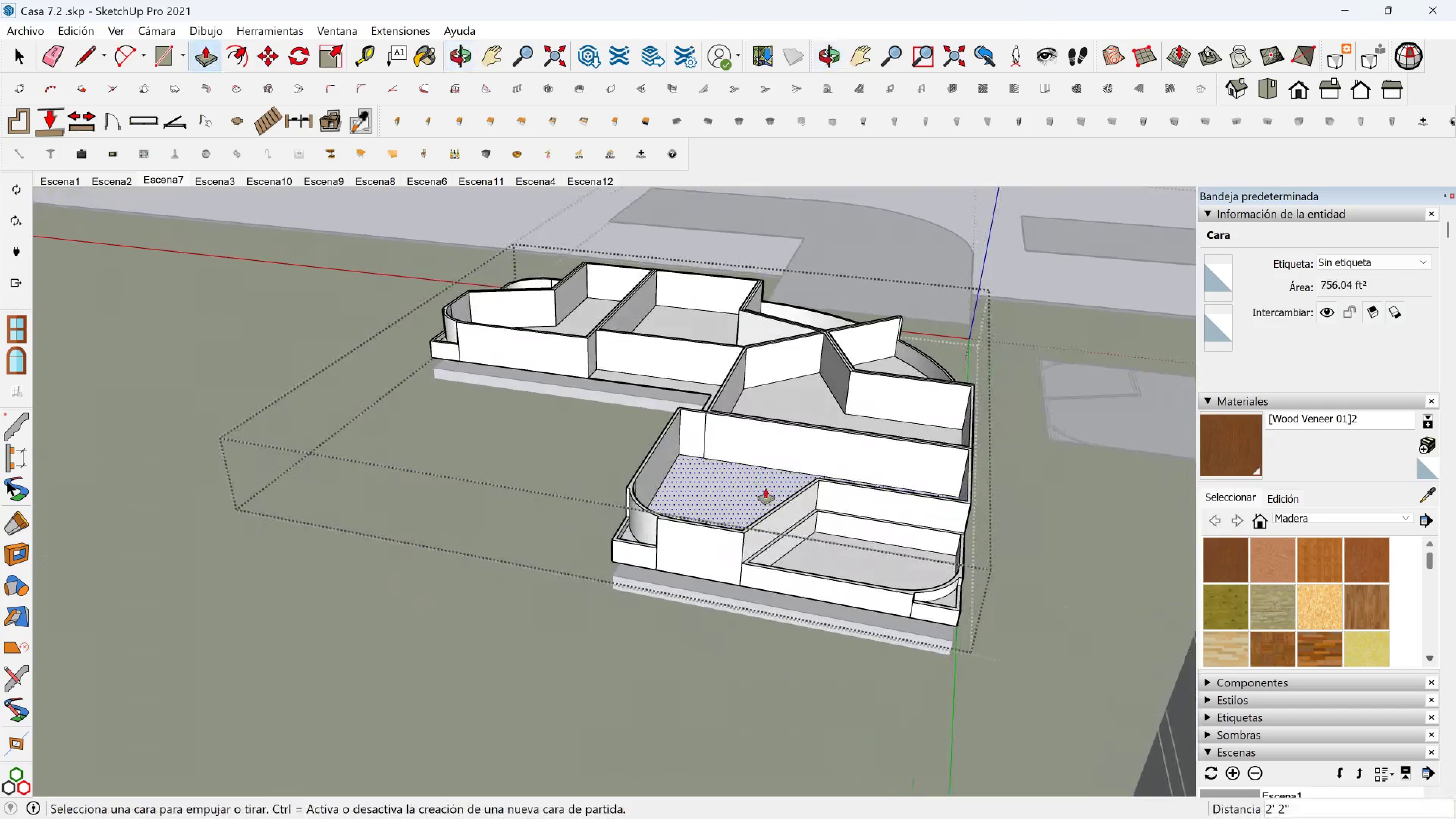 
key(Shift+ShiftLeft)
 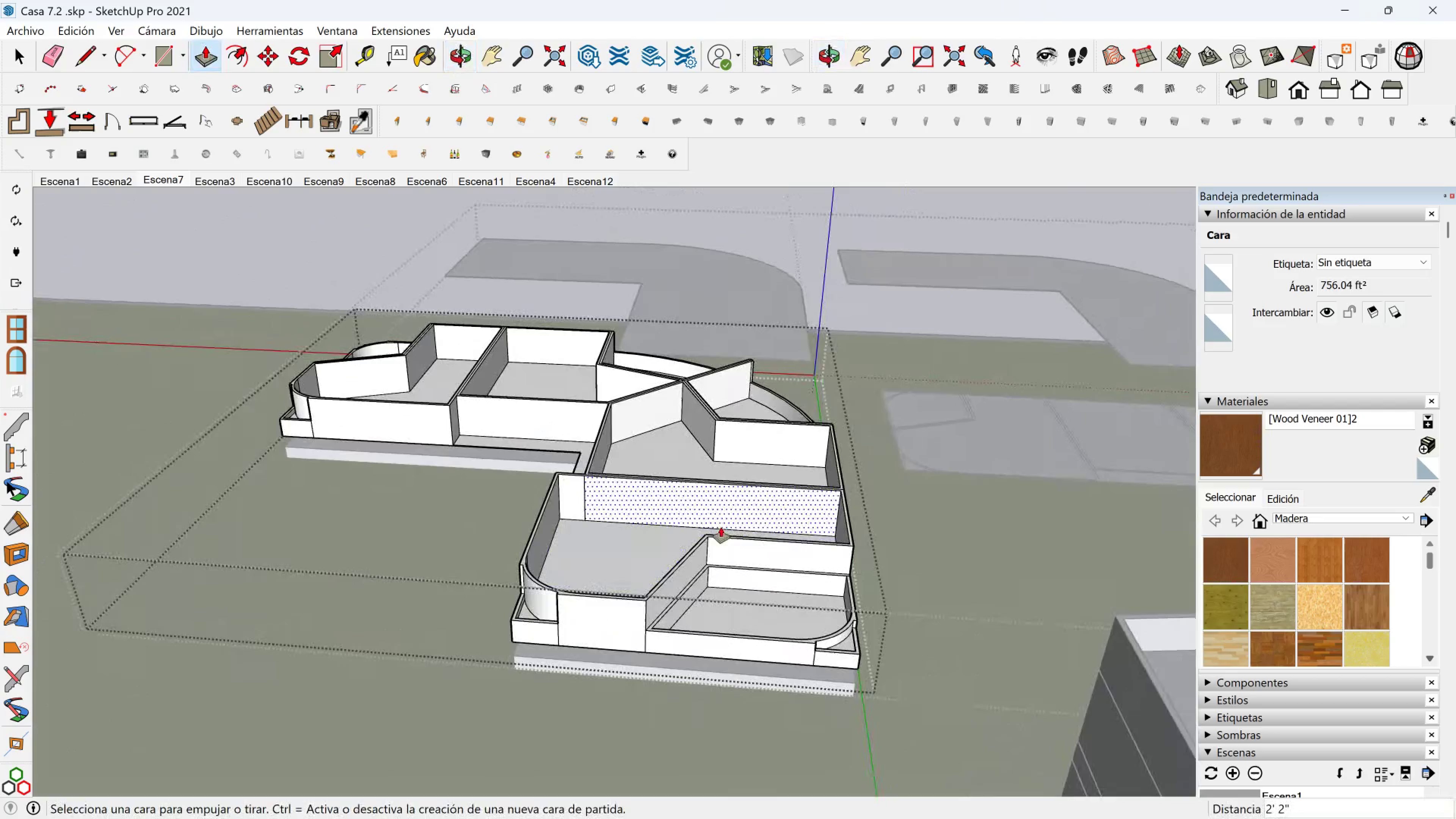 
scroll: coordinate [675, 523], scroll_direction: up, amount: 3.0
 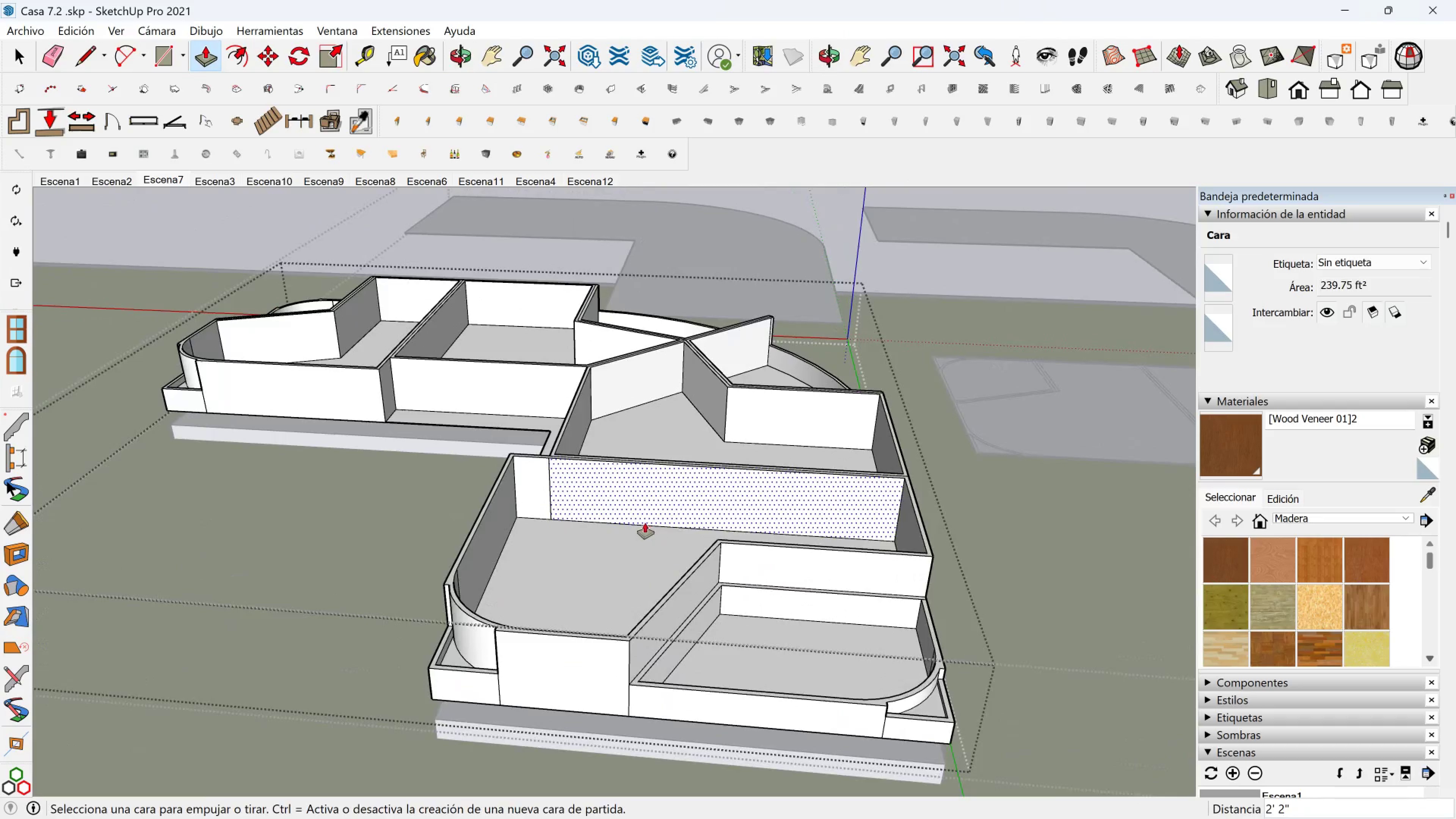 
key(Shift+ShiftLeft)
 